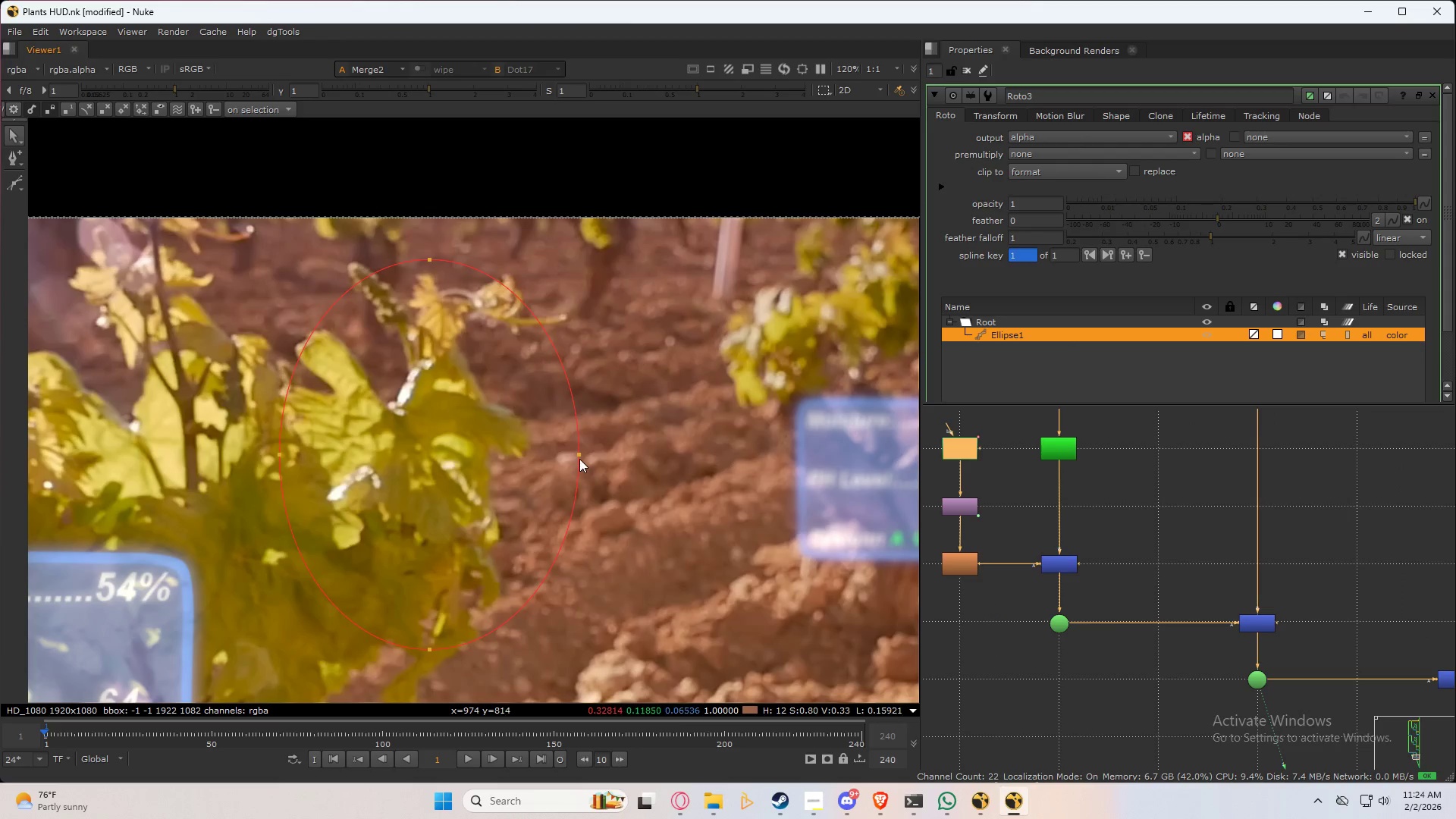 
left_click_drag(start_coordinate=[579, 458], to_coordinate=[539, 452])
 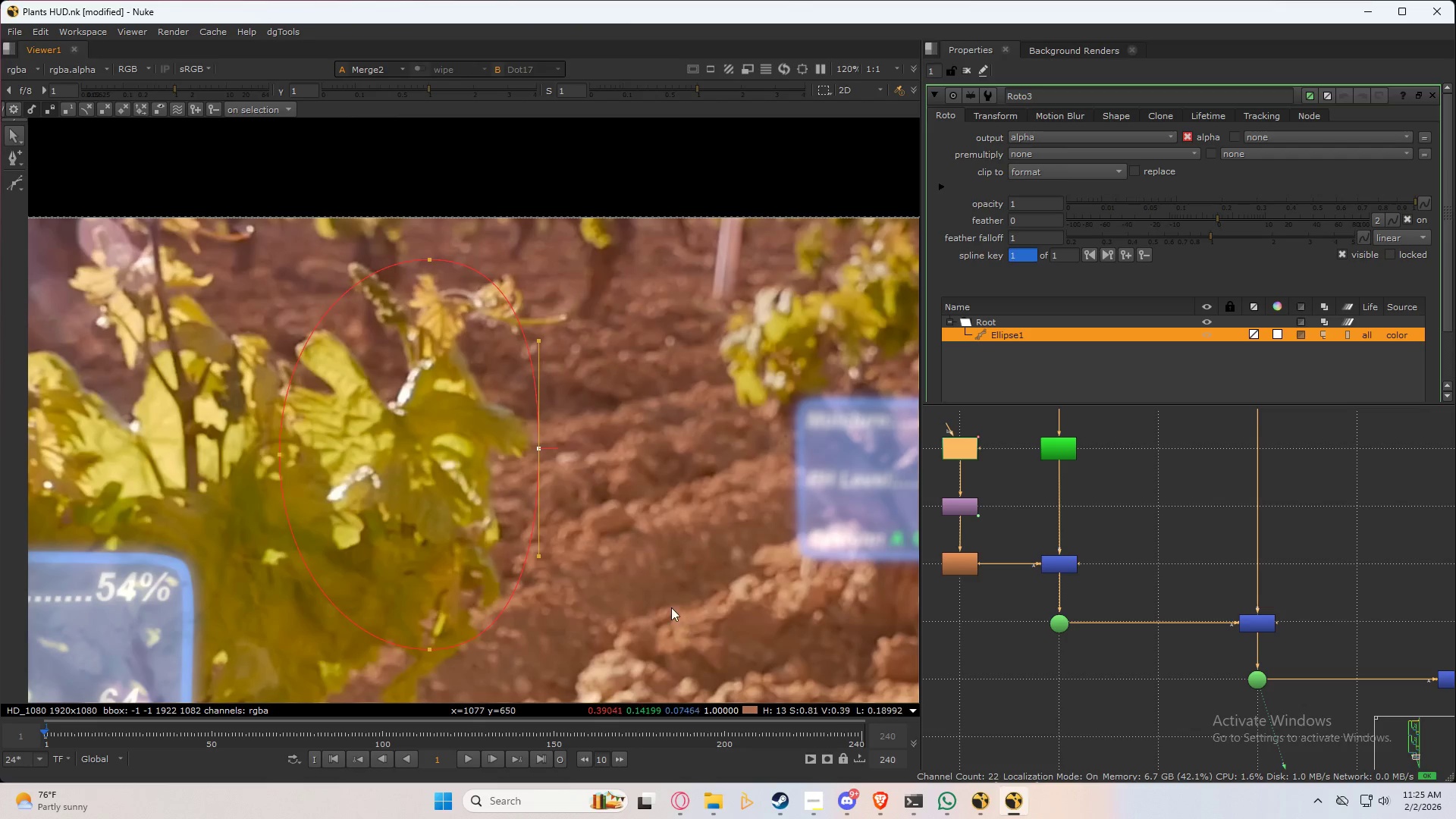 
wait(7.05)
 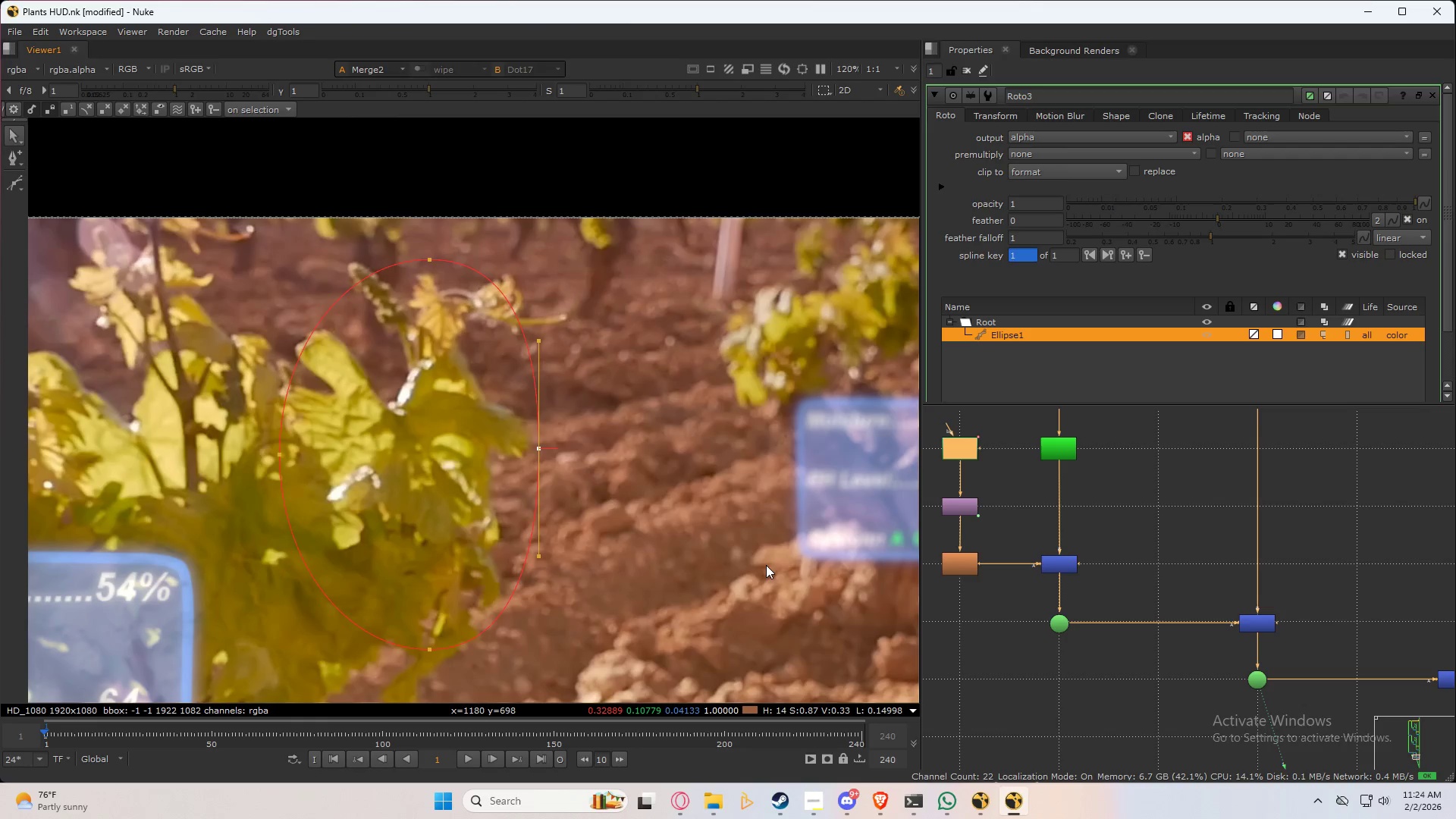 
key(Shift+ArrowRight)
 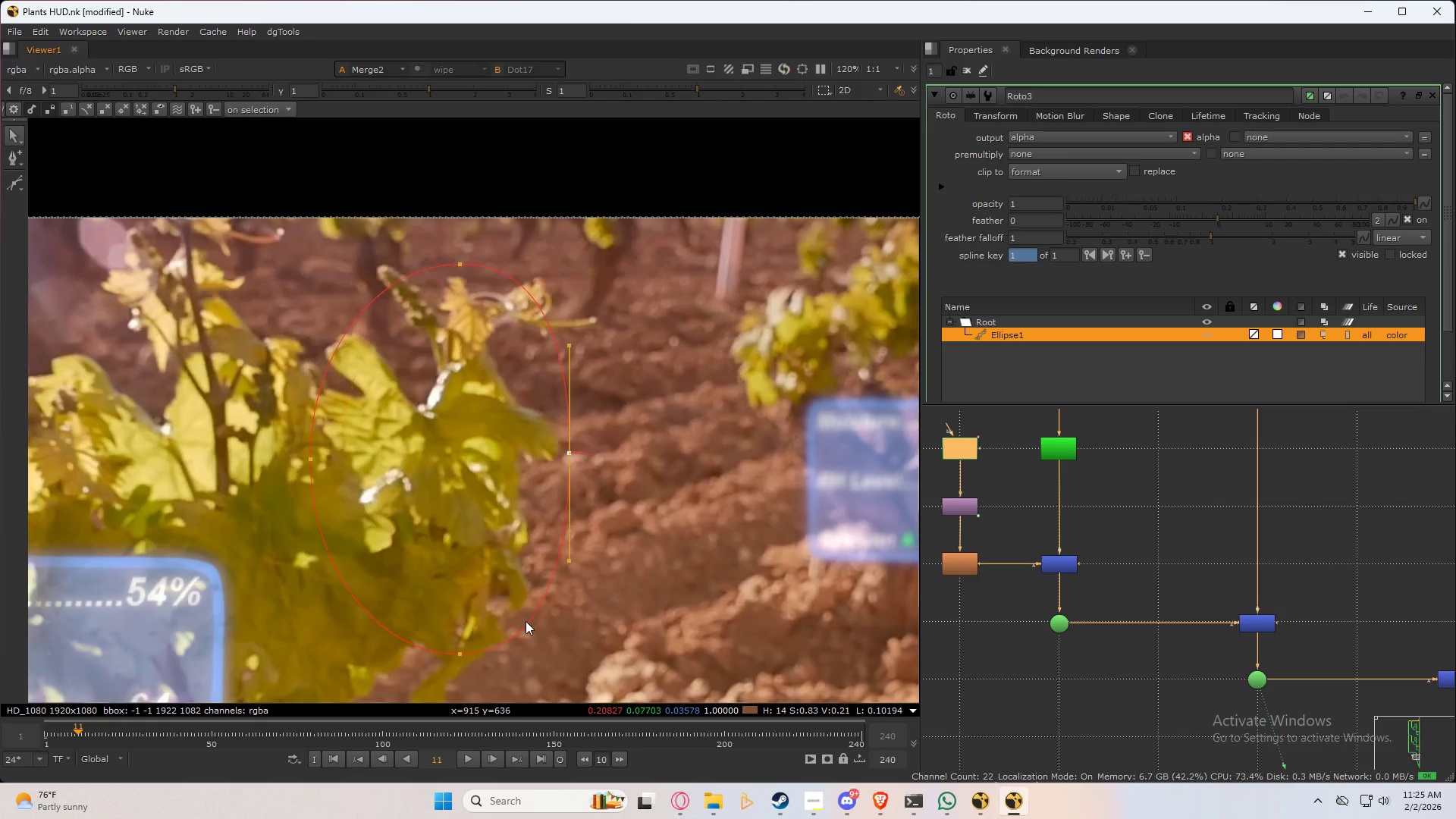 
key(Shift+ArrowRight)
 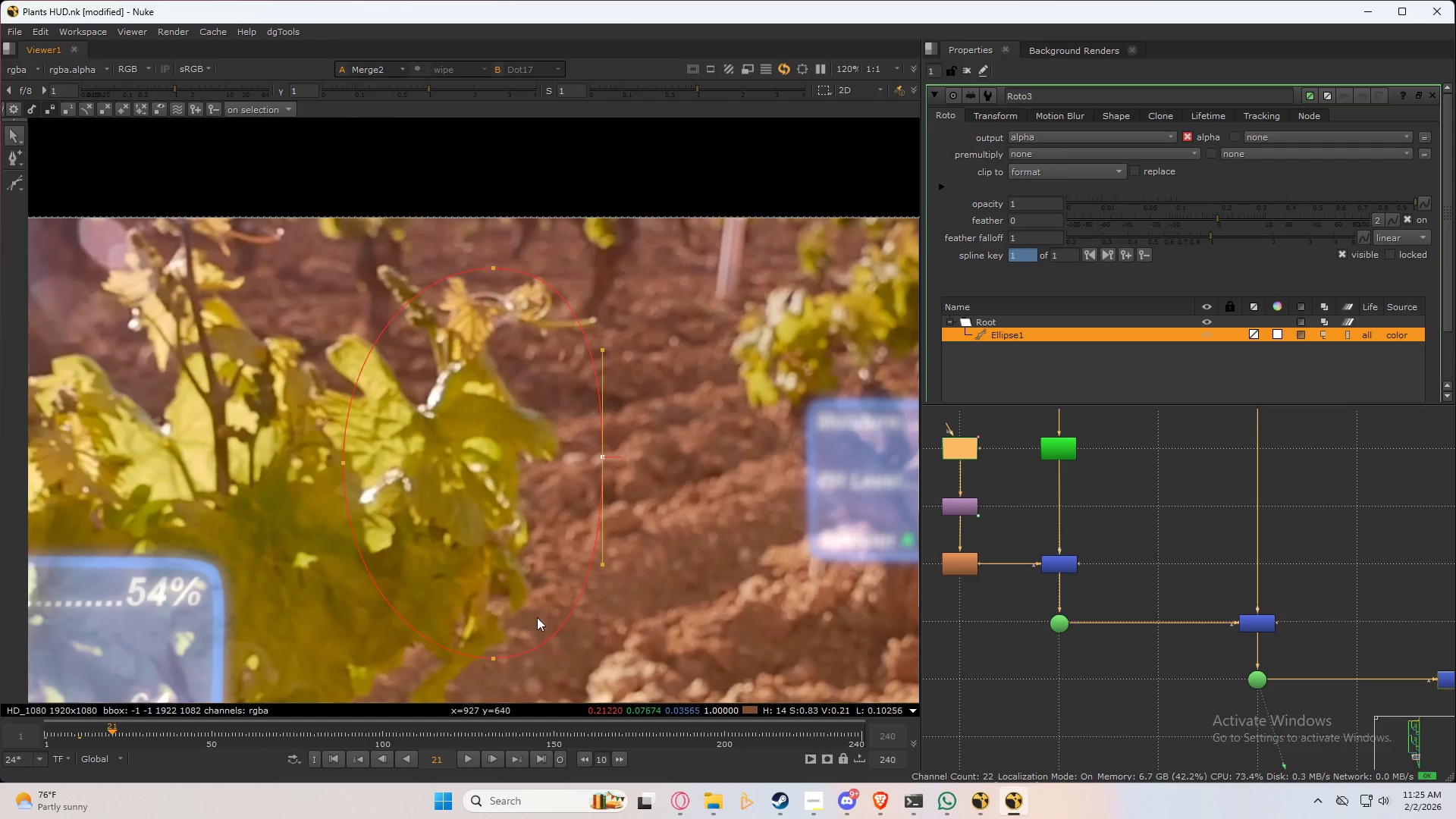 
key(Shift+ArrowRight)
 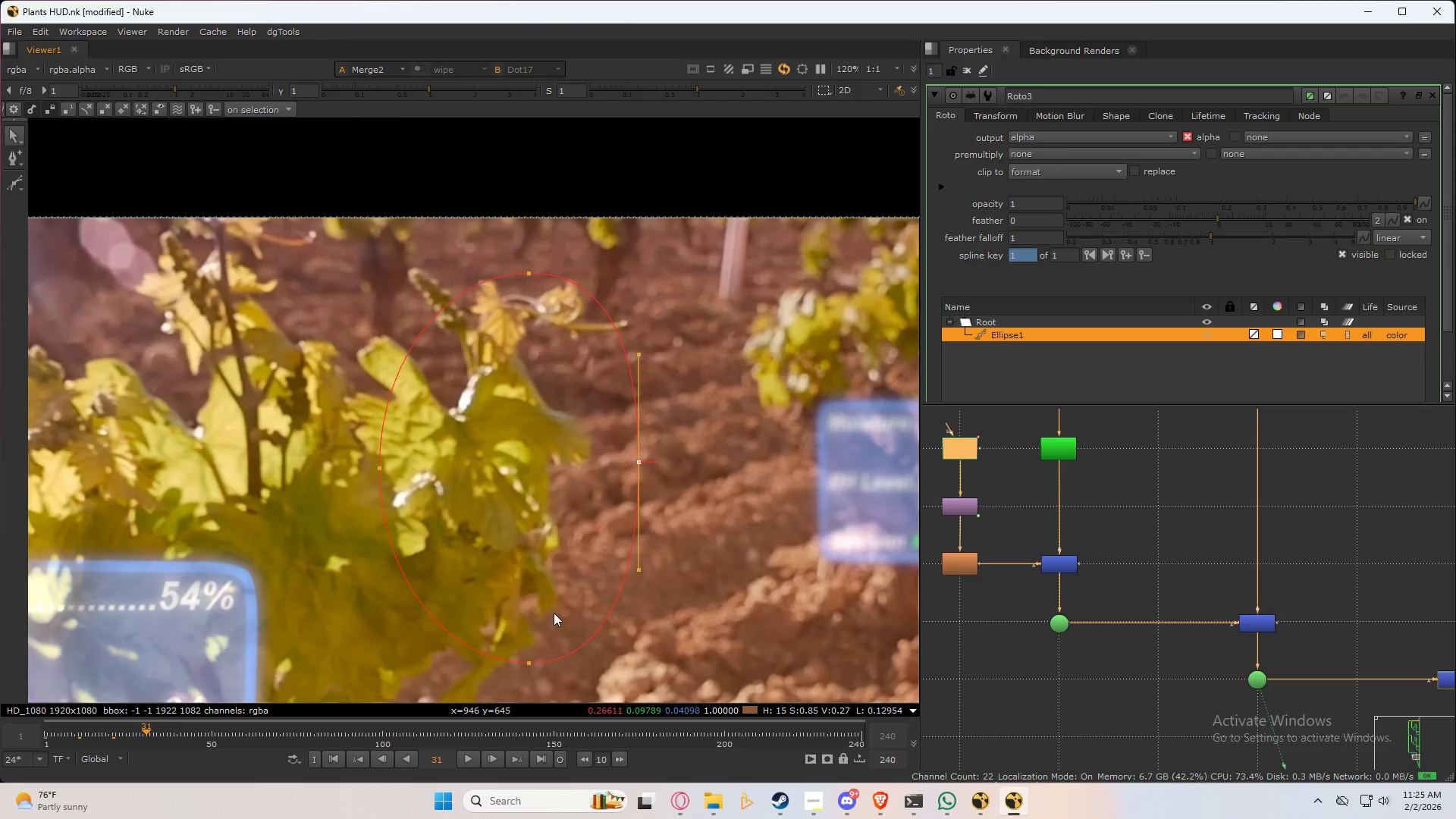 
key(Shift+ArrowRight)
 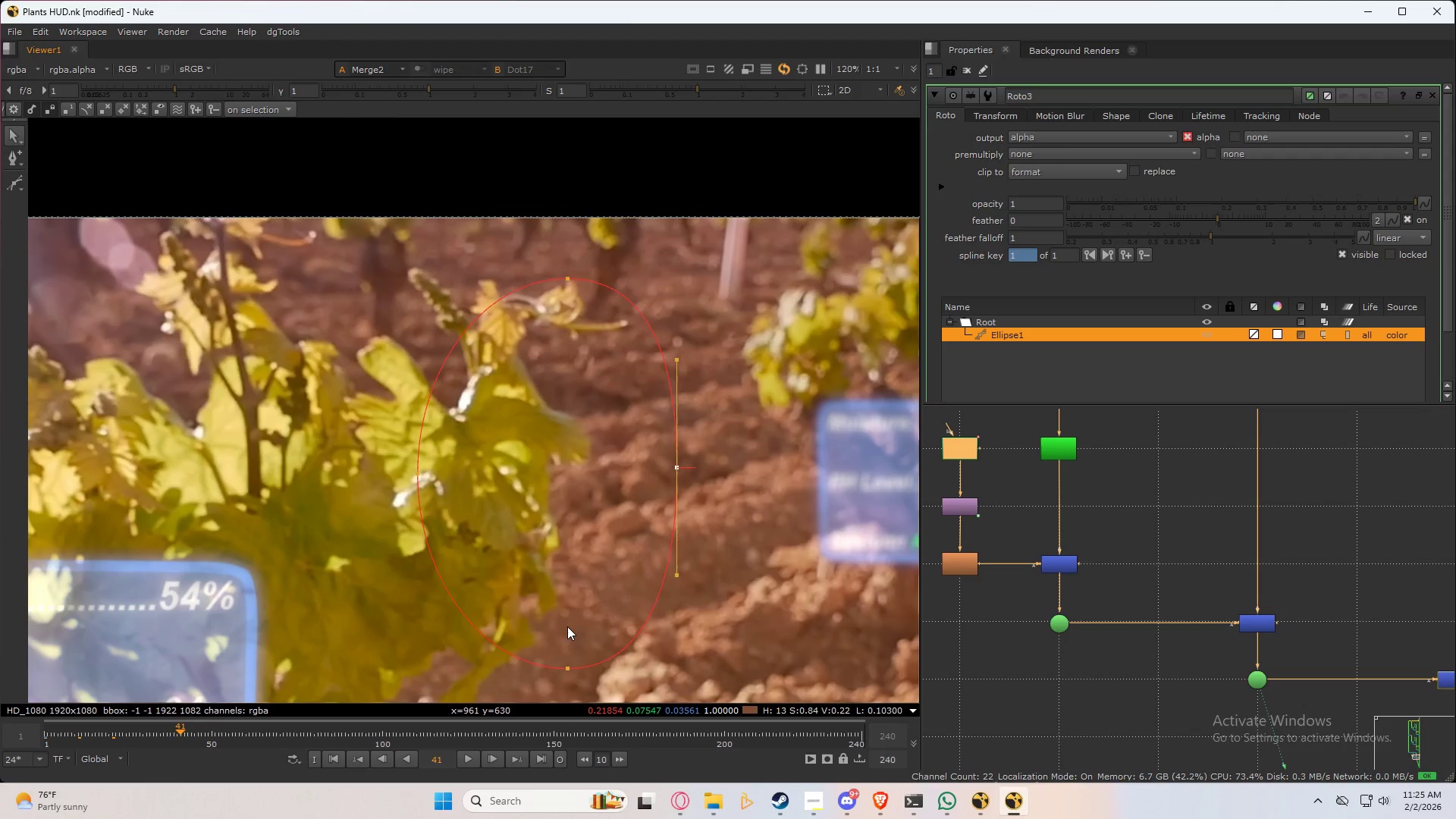 
key(Shift+ArrowRight)
 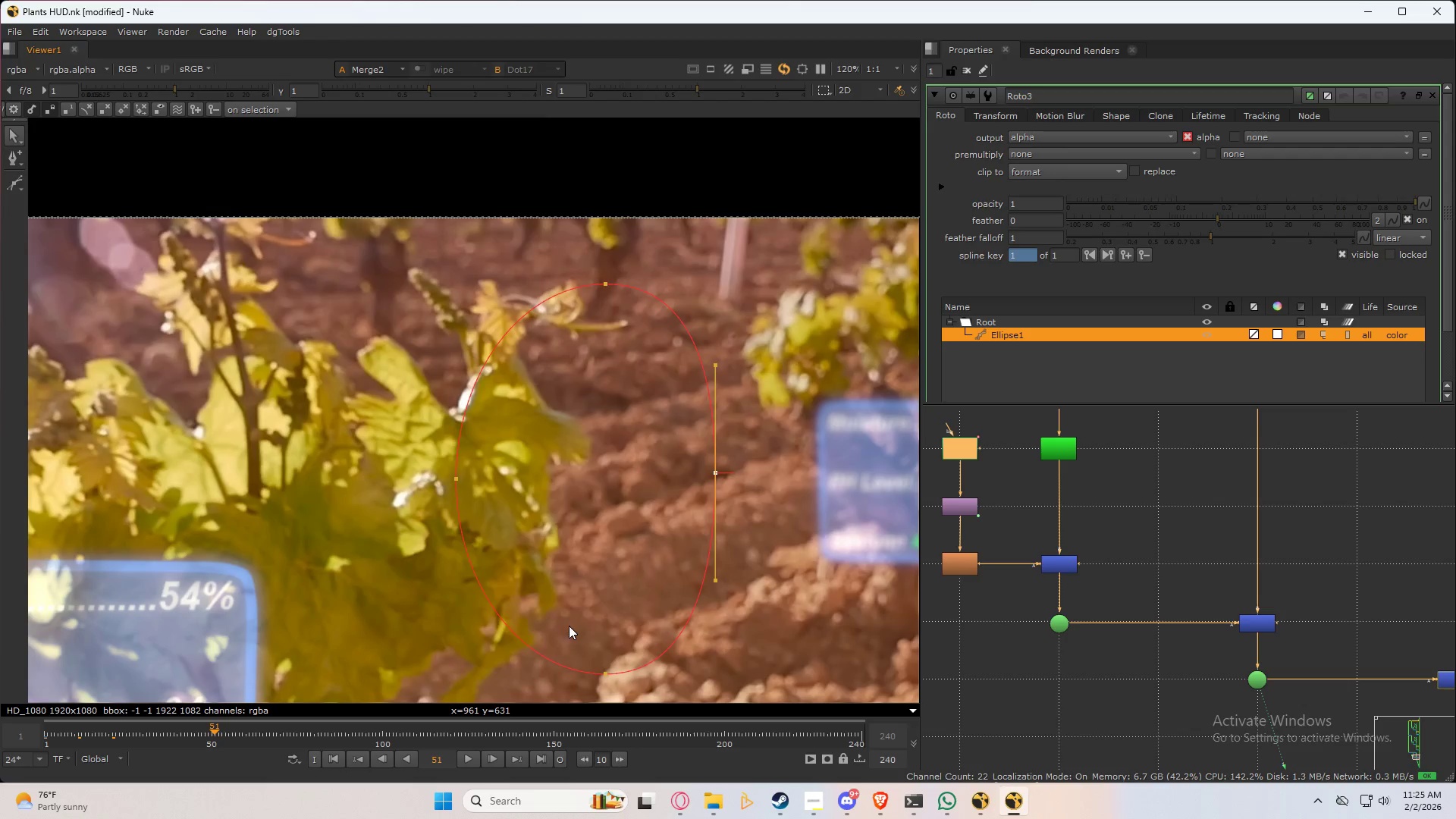 
key(Shift+ArrowRight)
 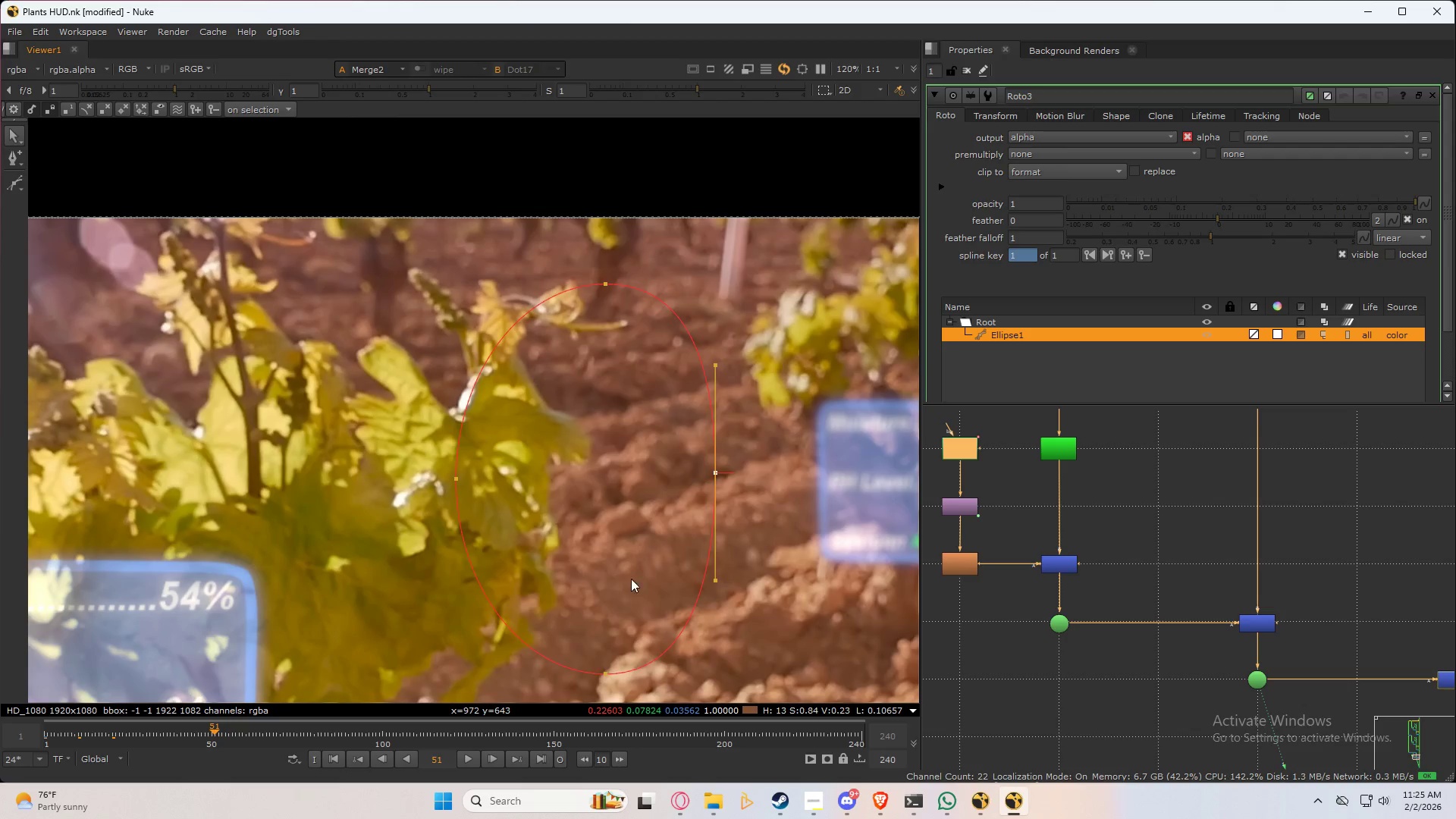 
key(Shift+ArrowRight)
 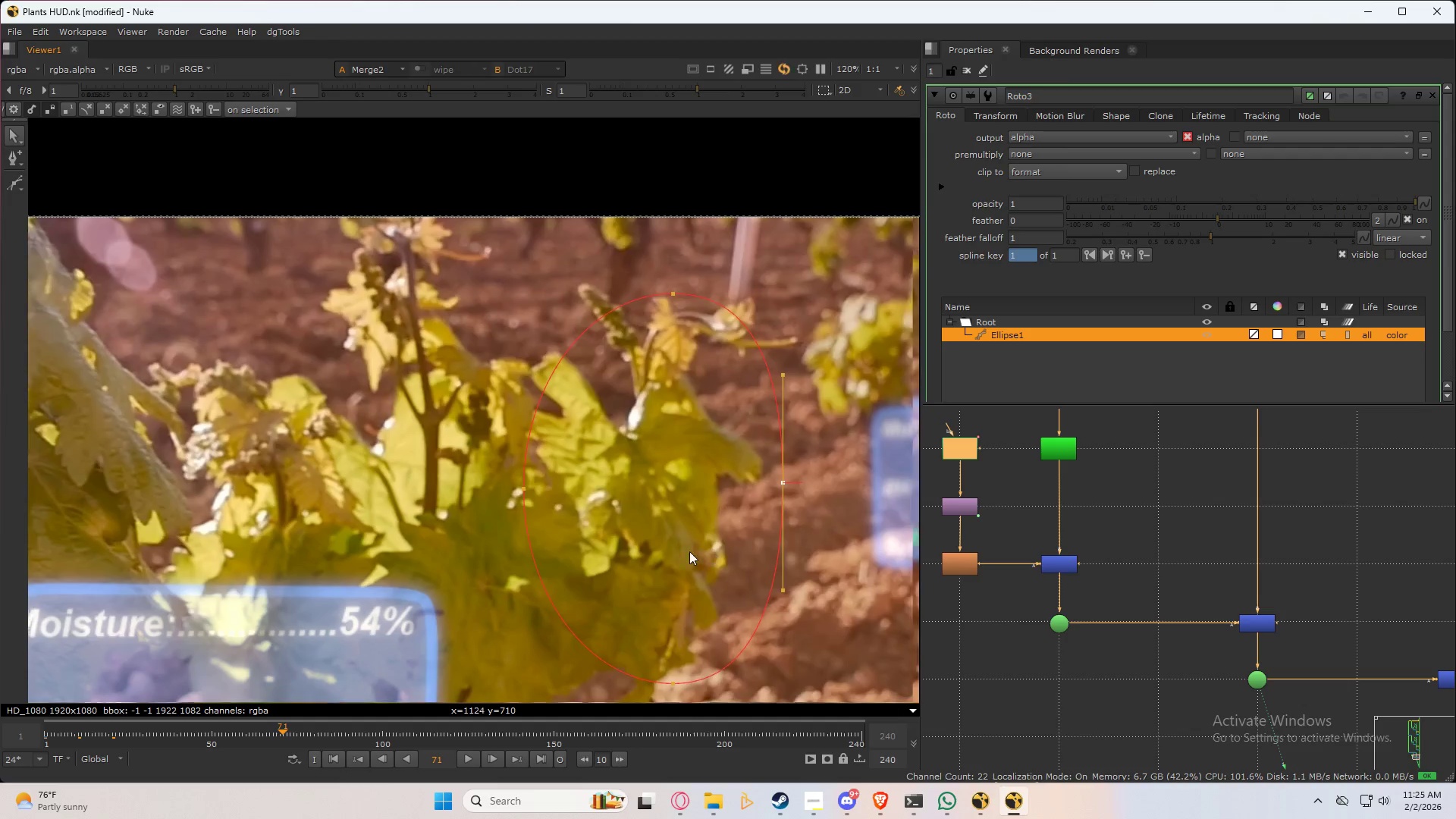 
key(Shift+ArrowRight)
 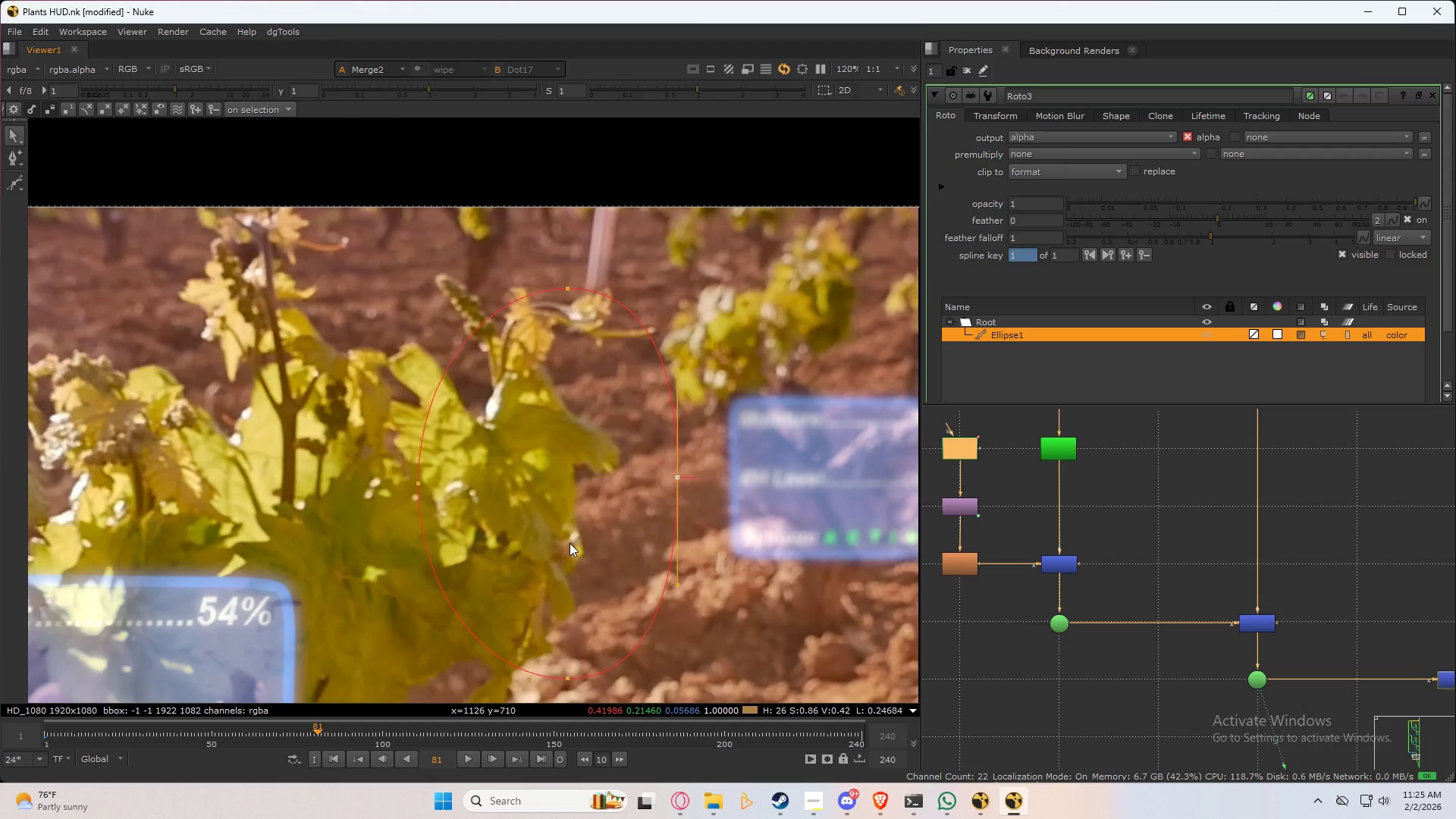 
key(Shift+ArrowRight)
 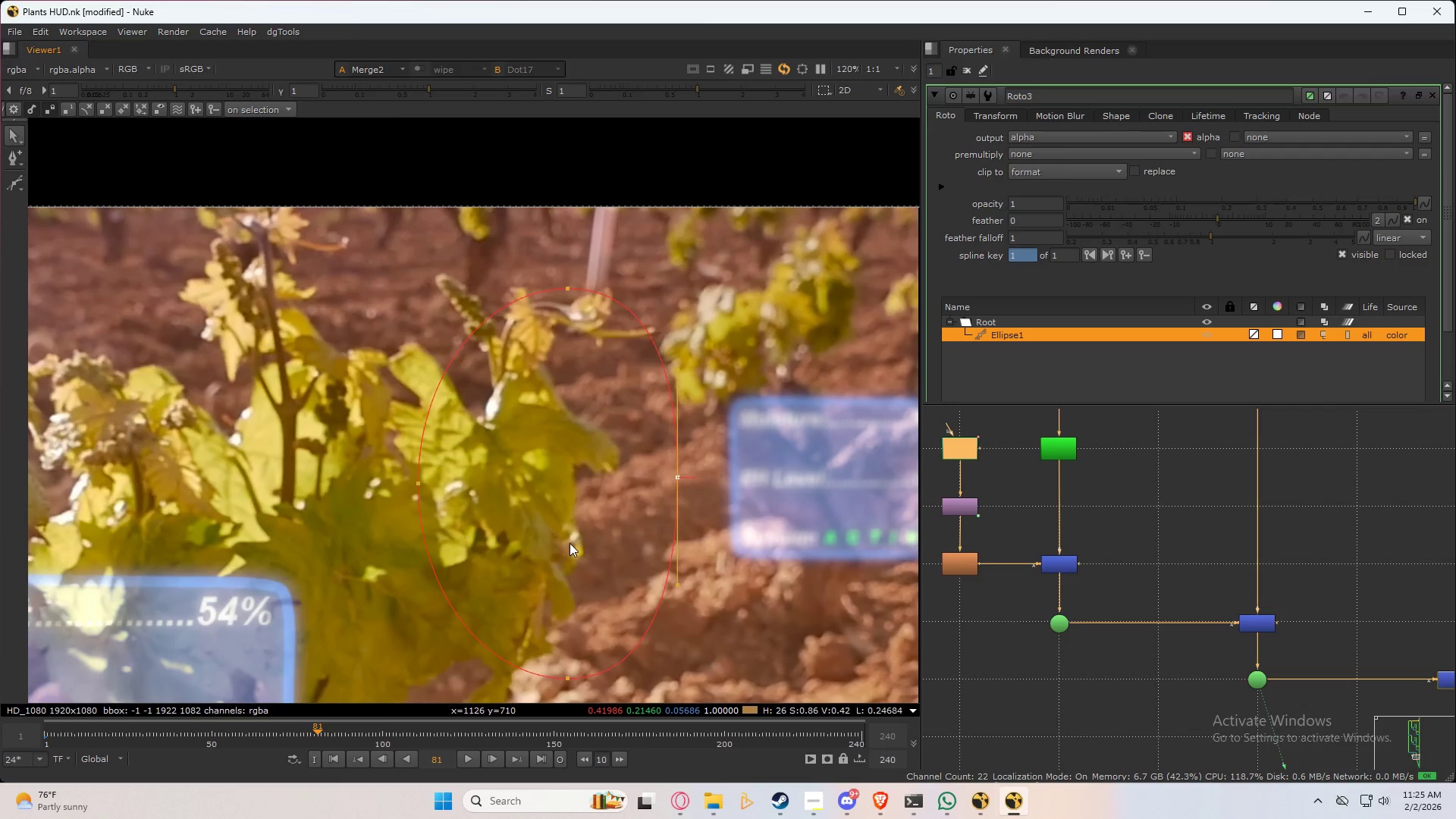 
key(Shift+ArrowRight)
 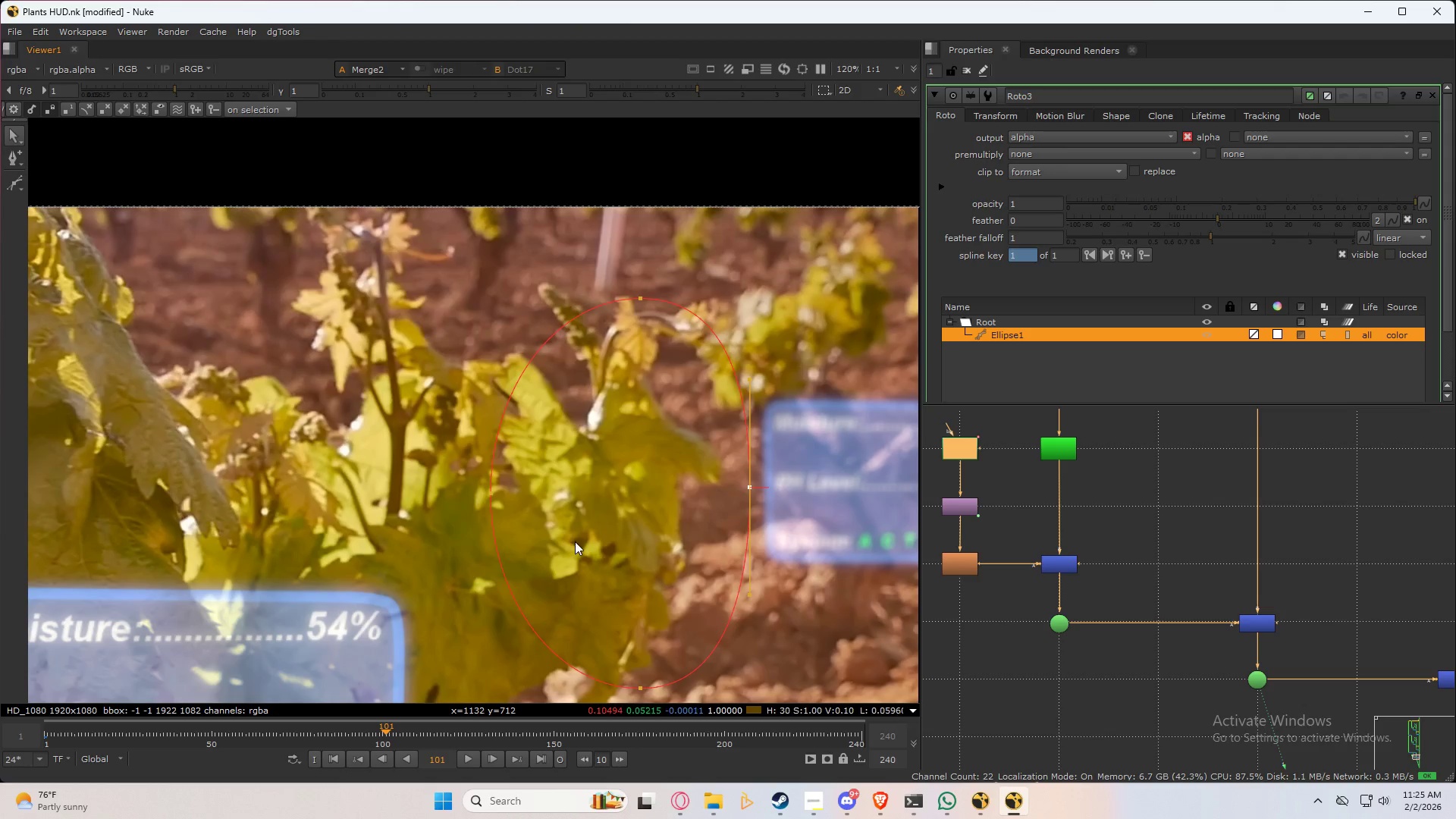 
key(Shift+ArrowRight)
 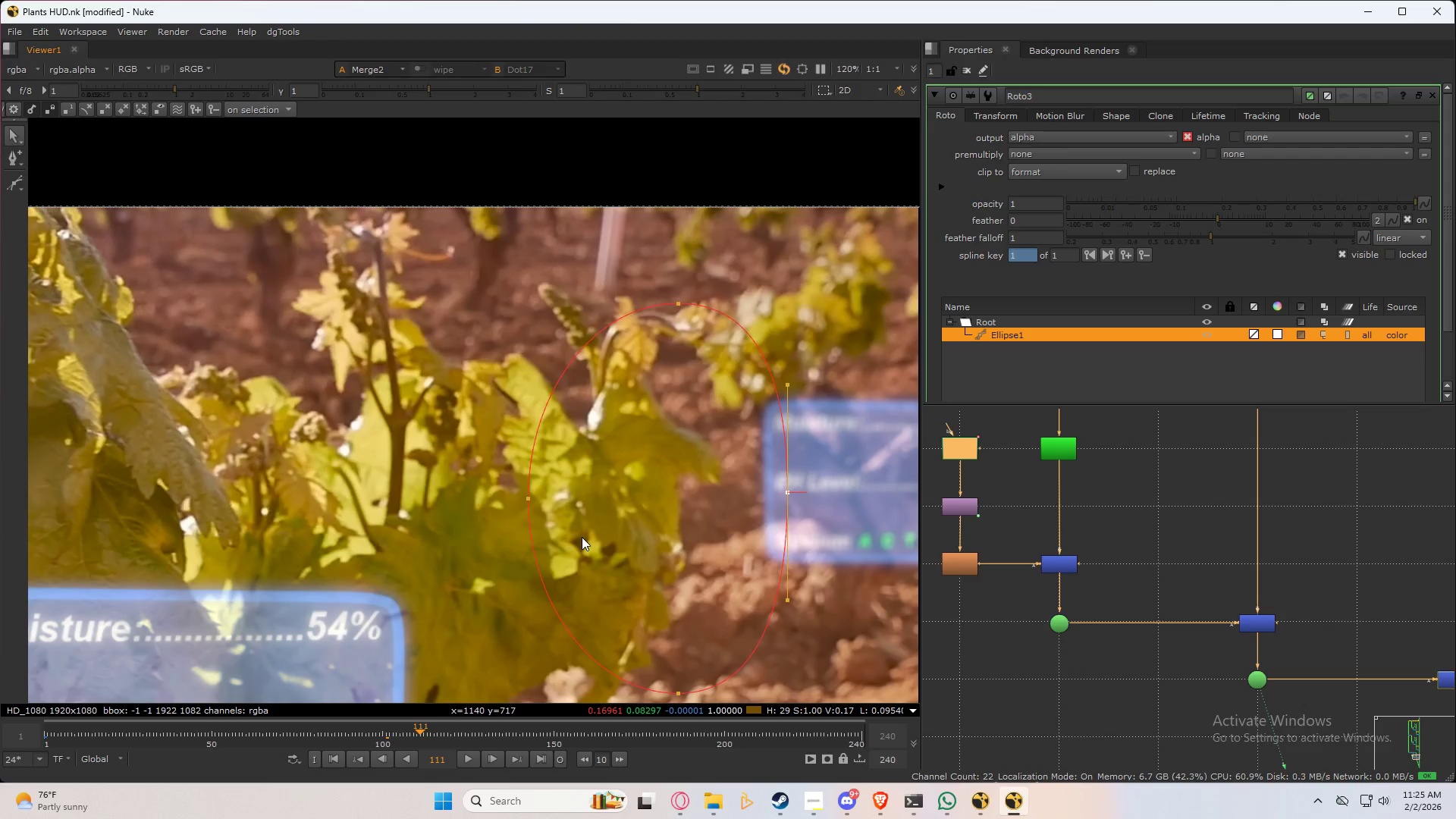 
key(Shift+ArrowRight)
 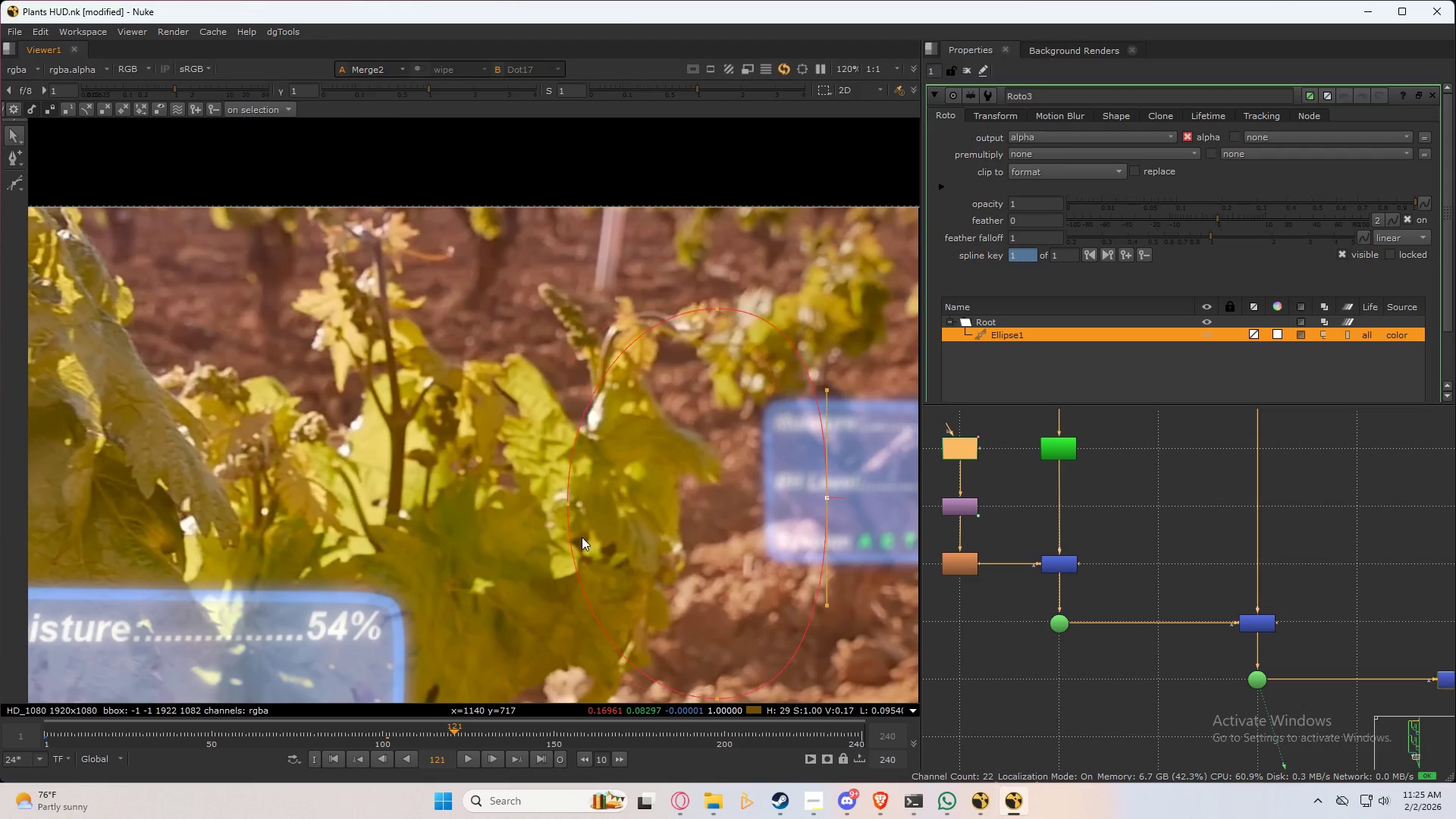 
key(Shift+ArrowRight)
 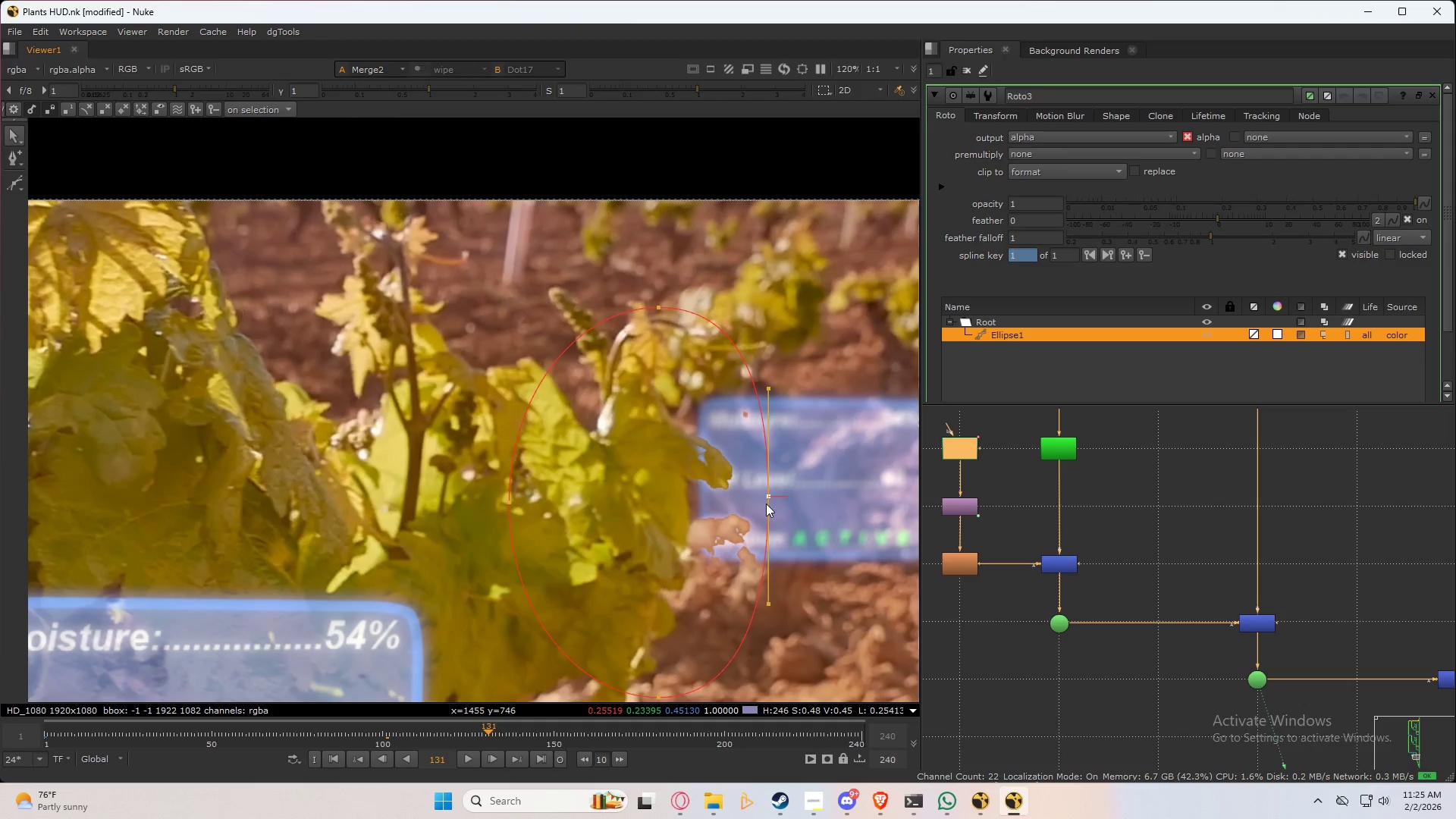 
wait(5.69)
 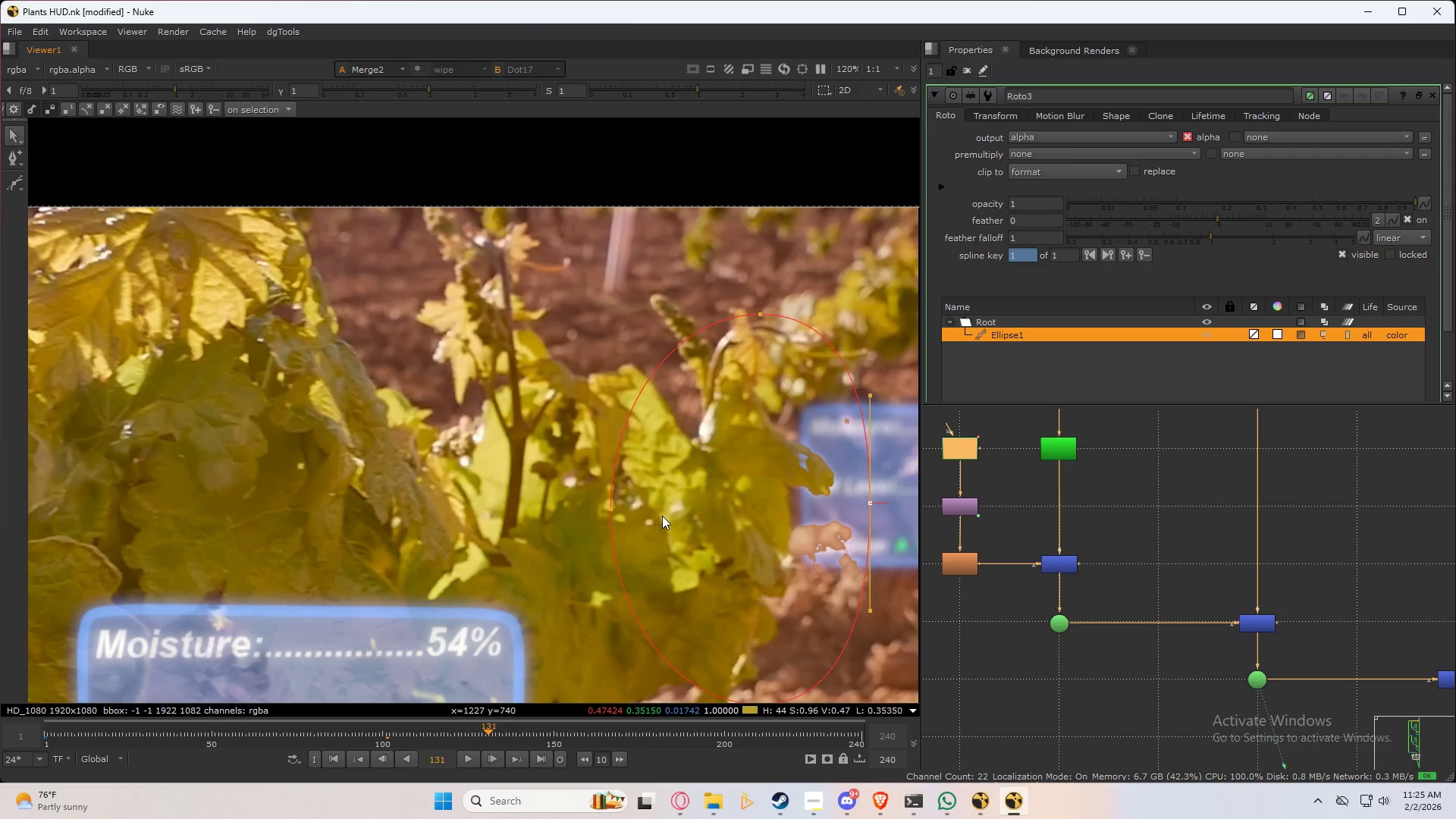 
left_click_drag(start_coordinate=[767, 494], to_coordinate=[736, 469])
 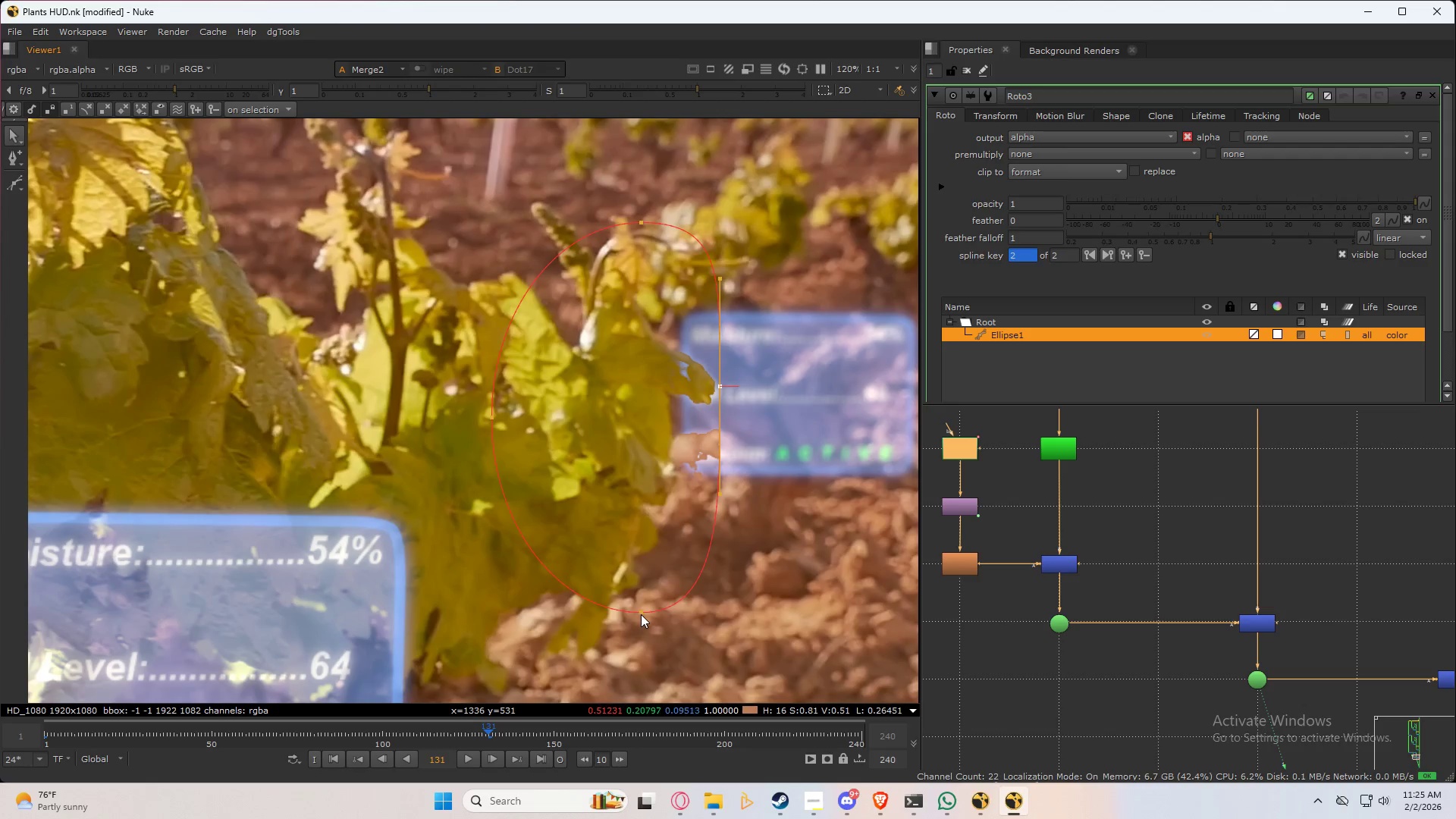 
left_click_drag(start_coordinate=[642, 611], to_coordinate=[566, 510])
 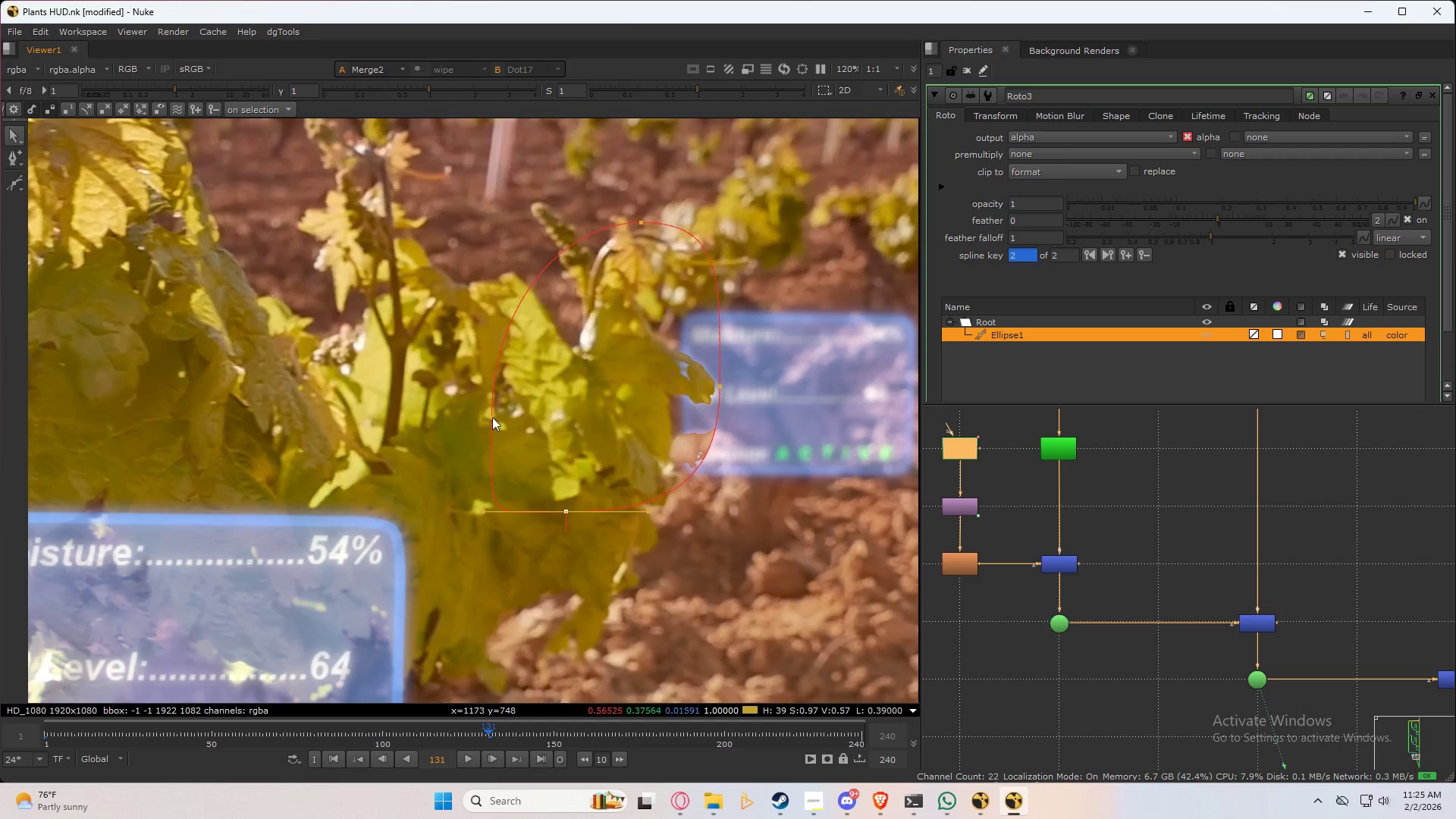 
left_click_drag(start_coordinate=[492, 416], to_coordinate=[459, 394])
 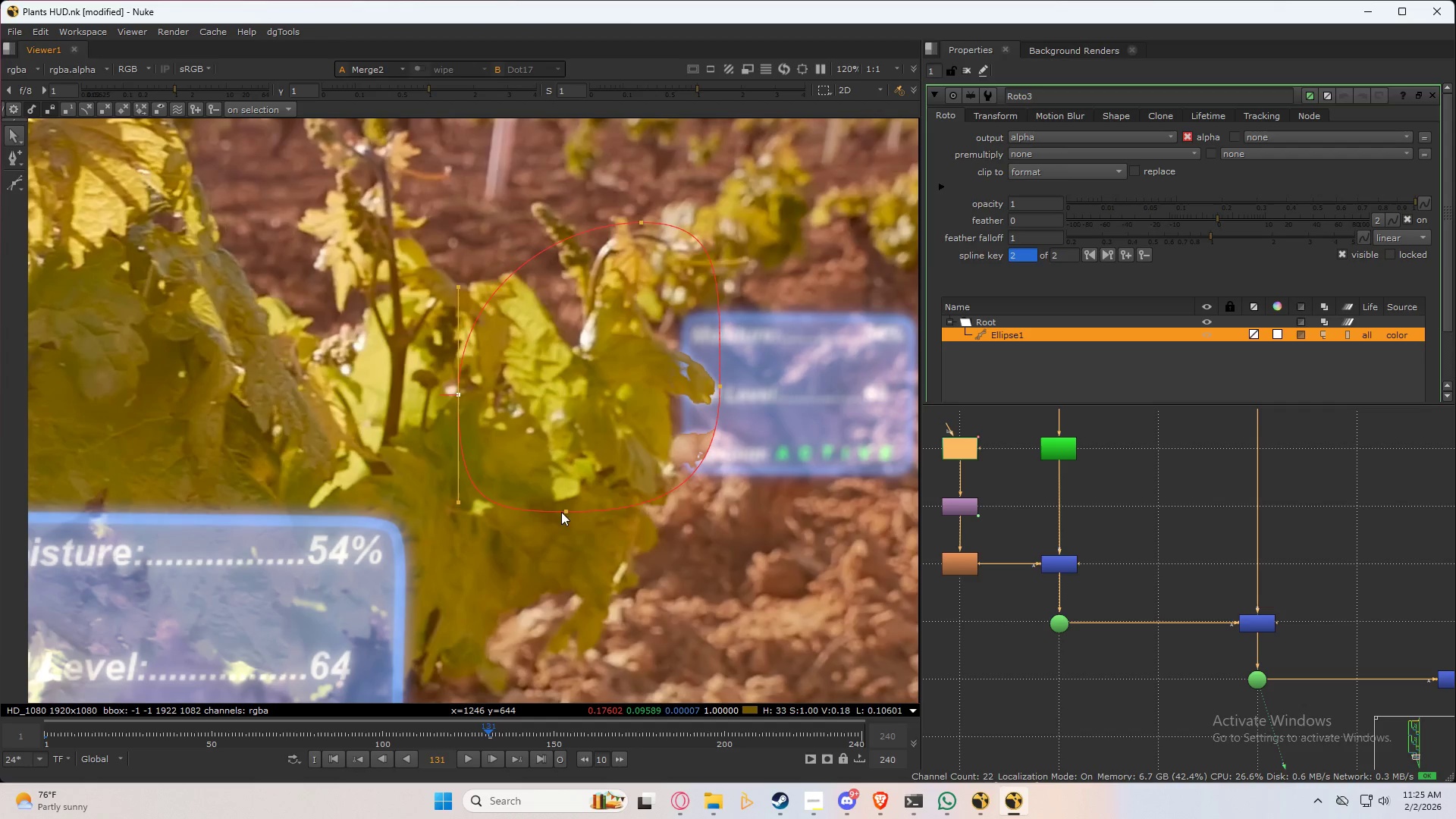 
left_click_drag(start_coordinate=[570, 508], to_coordinate=[578, 453])
 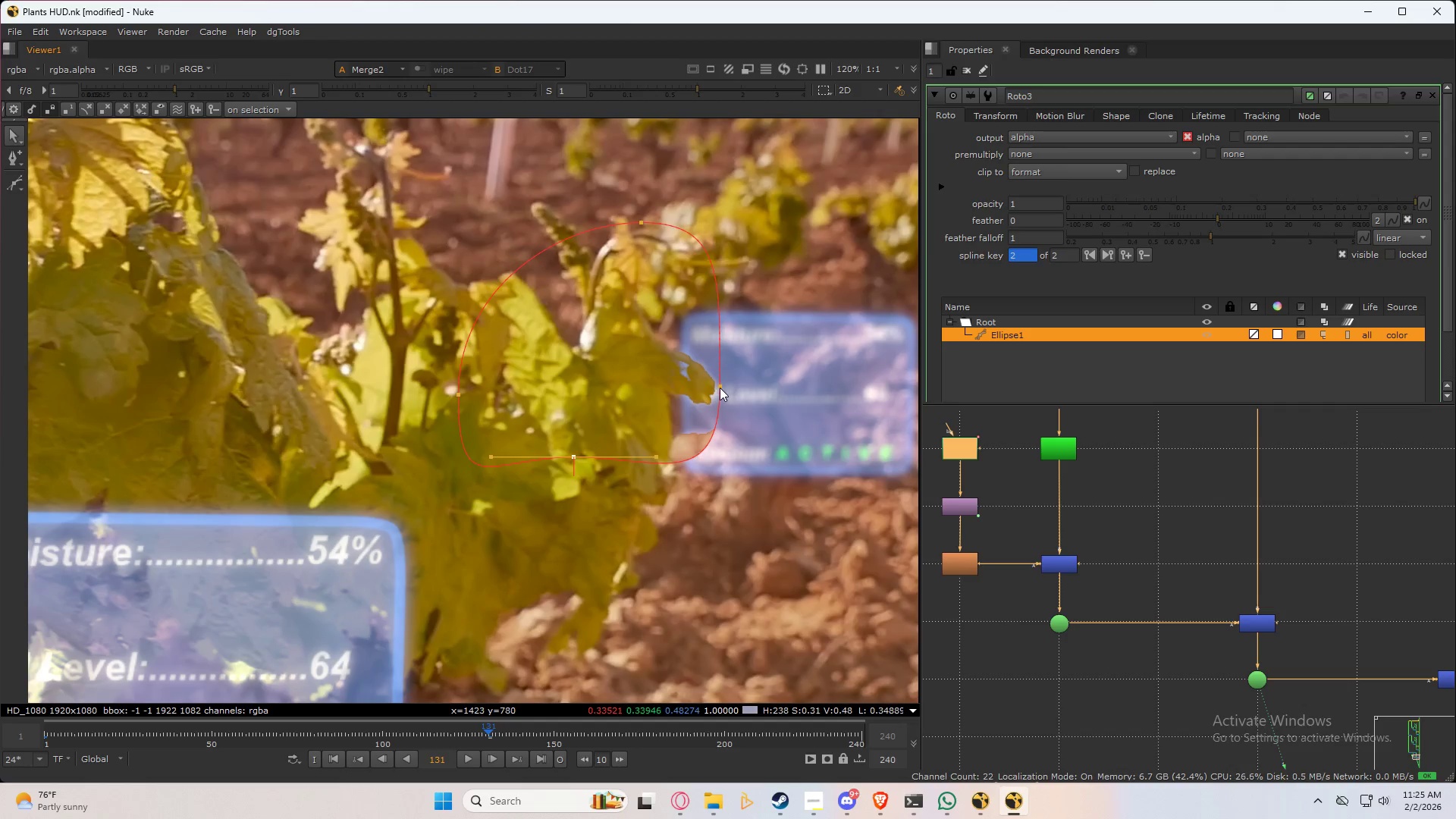 
left_click([720, 388])
 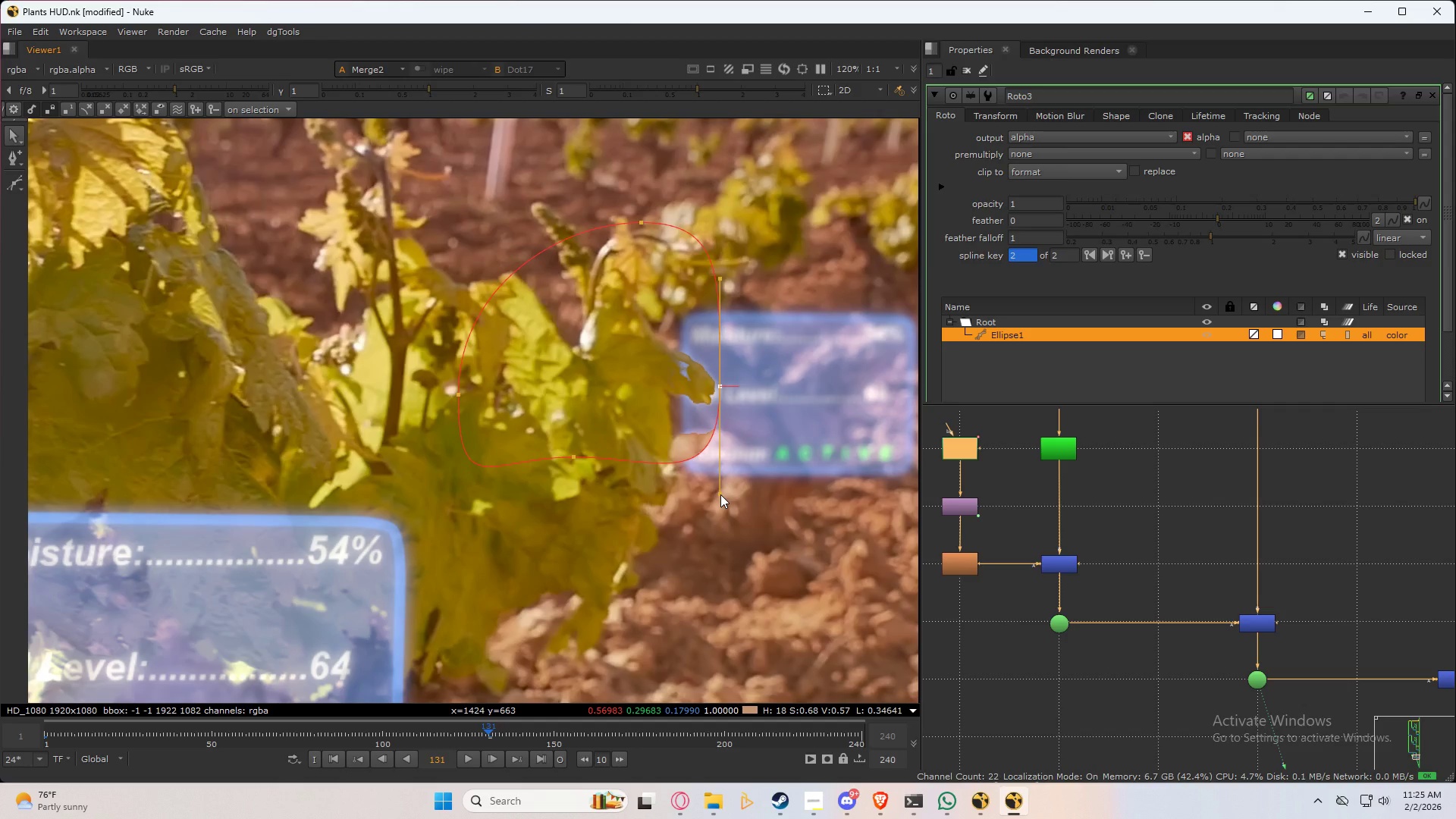 
hold_key(key=ControlLeft, duration=1.53)
left_click_drag(start_coordinate=[720, 494], to_coordinate=[717, 408])
 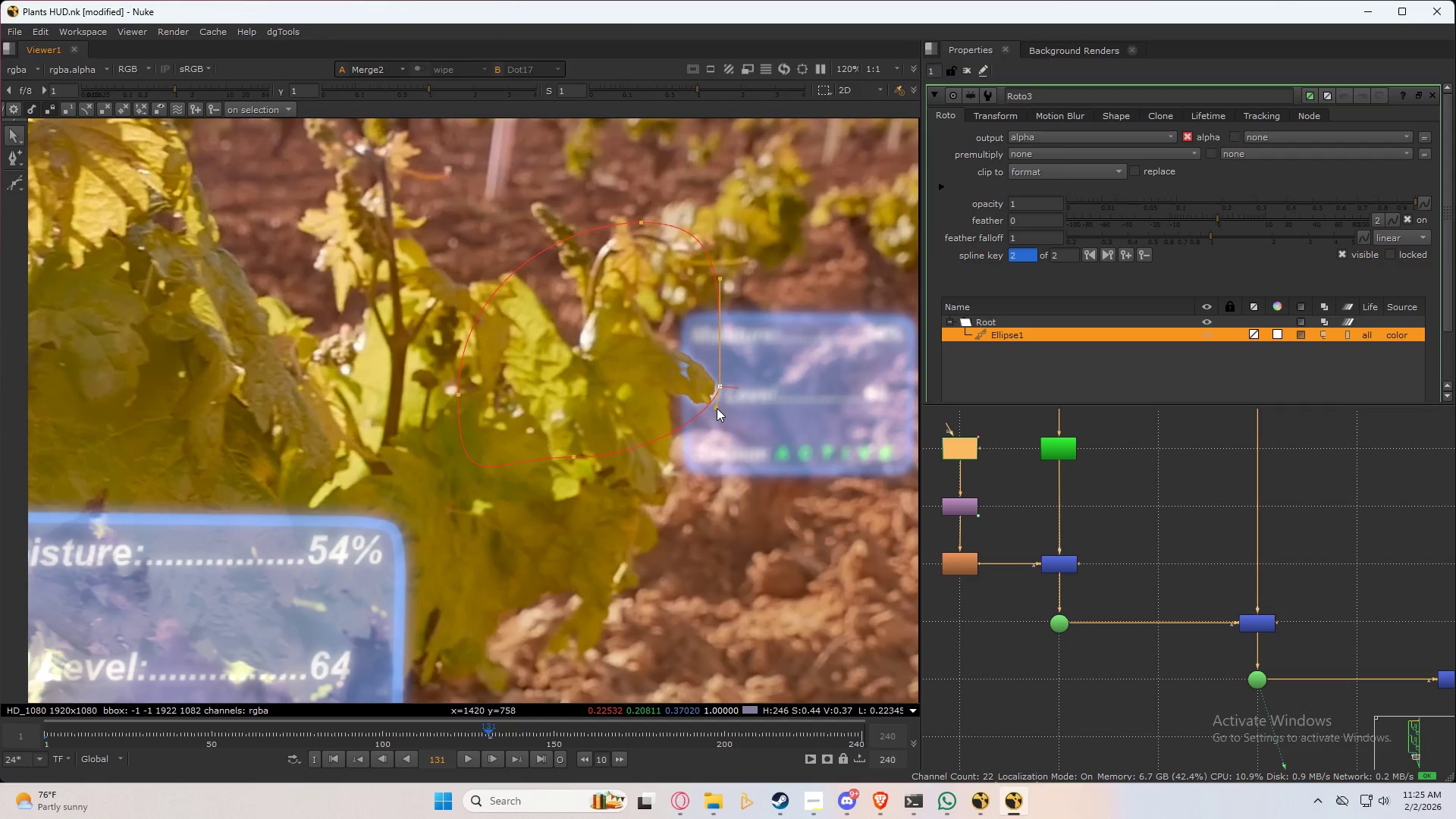 
hold_key(key=ControlLeft, duration=0.44)
 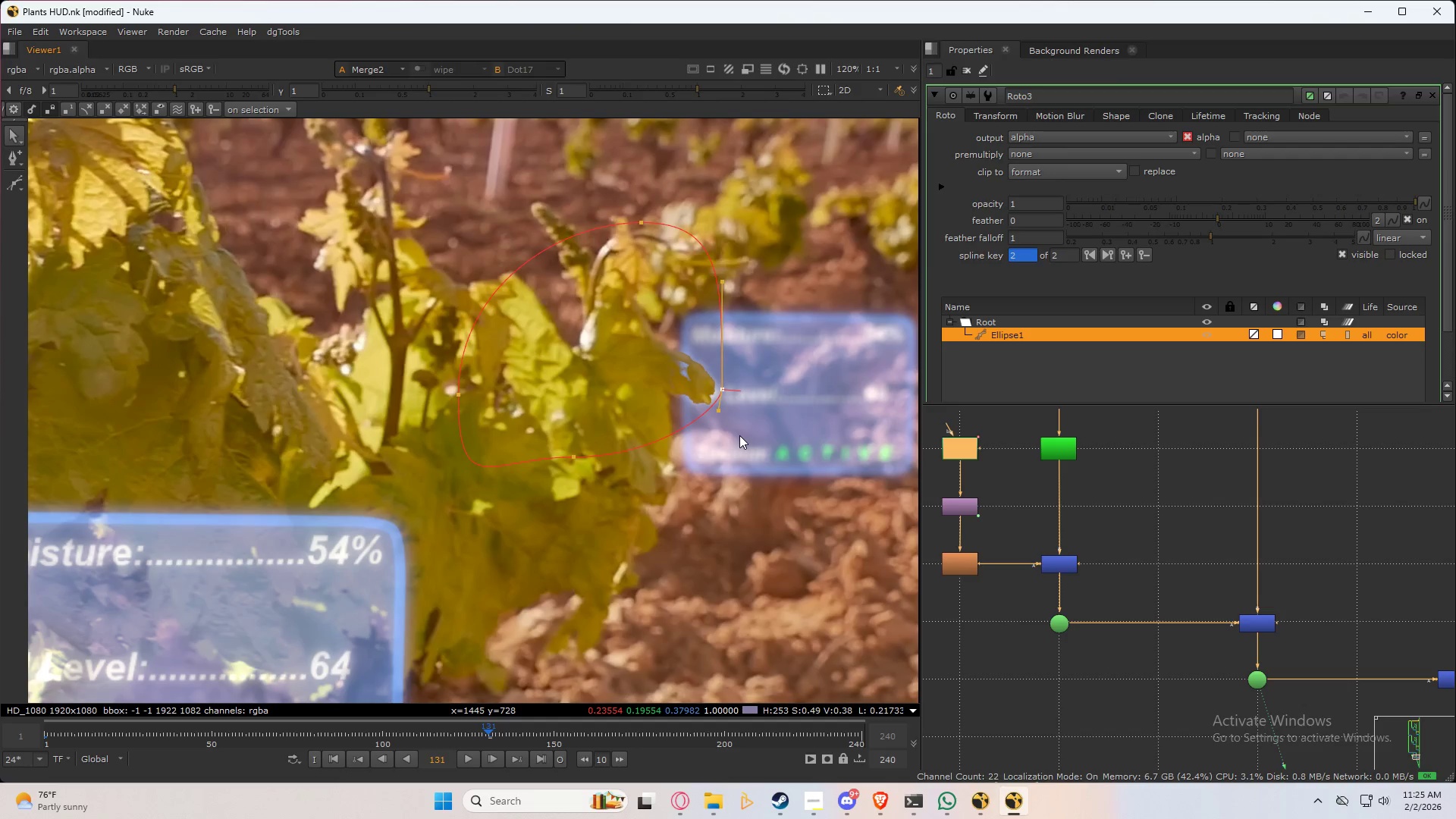 
wait(6.02)
 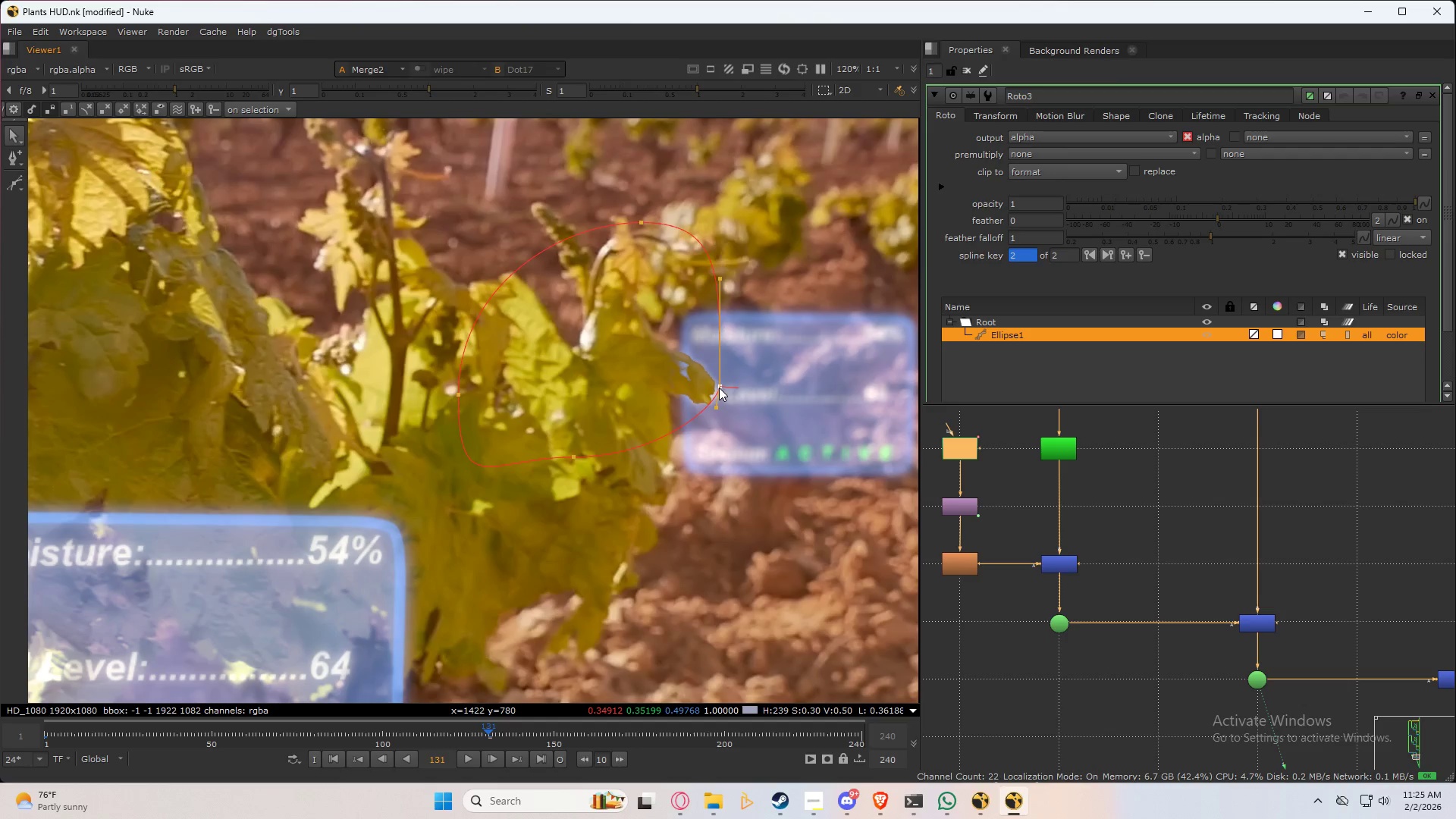 
key(Shift+ArrowRight)
 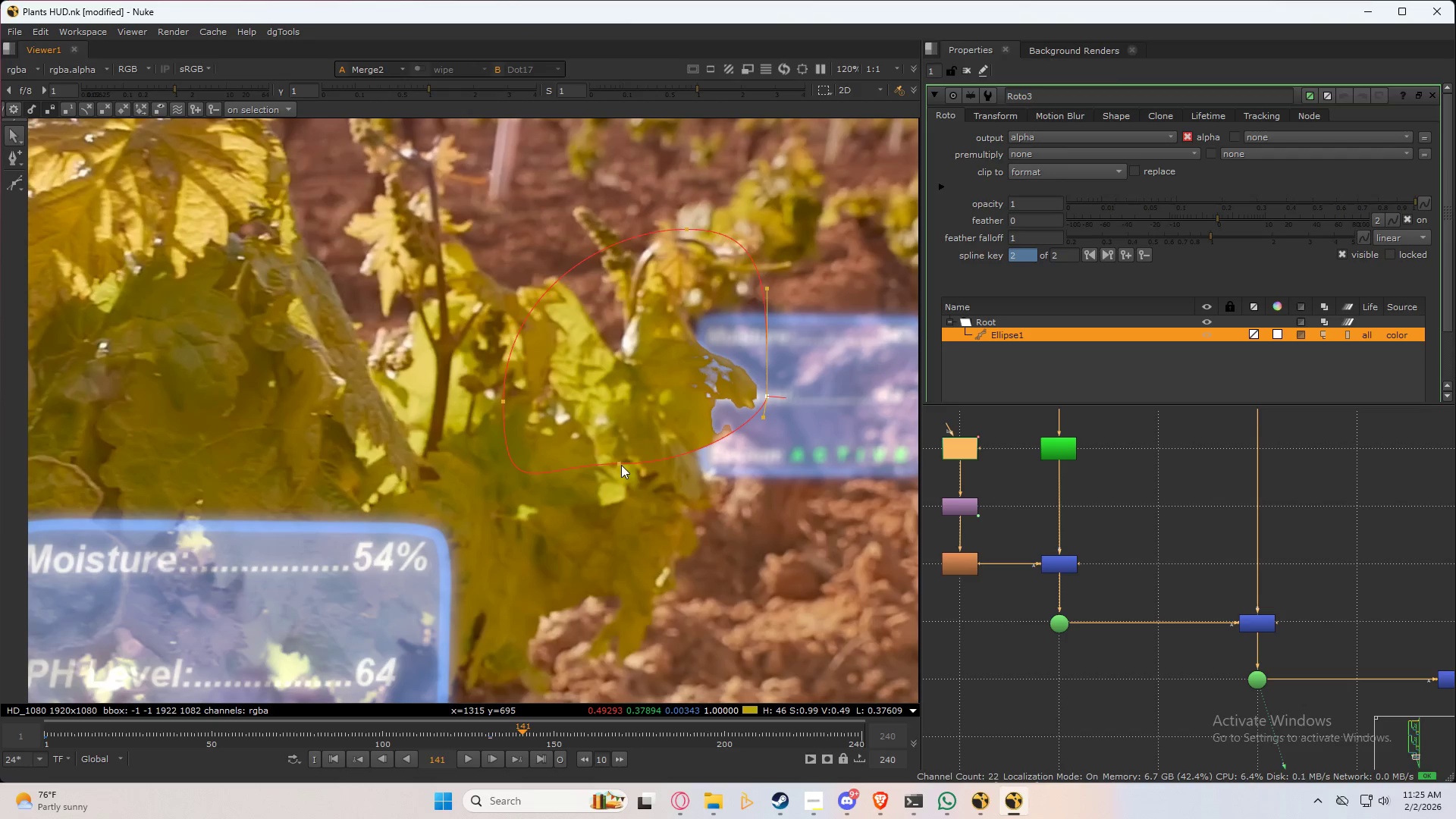 
left_click_drag(start_coordinate=[621, 465], to_coordinate=[632, 520])
 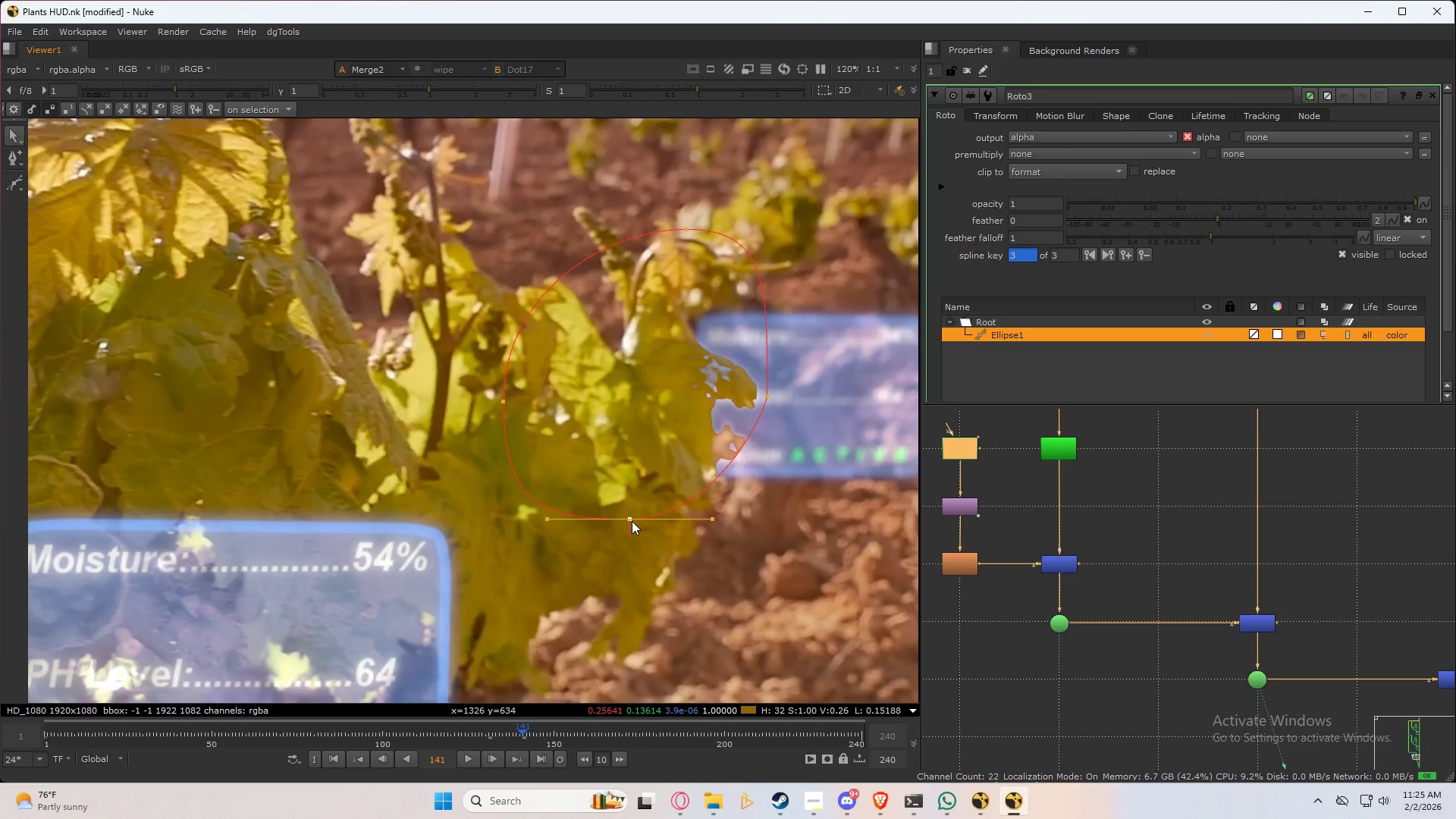 
left_click_drag(start_coordinate=[632, 521], to_coordinate=[634, 531])
 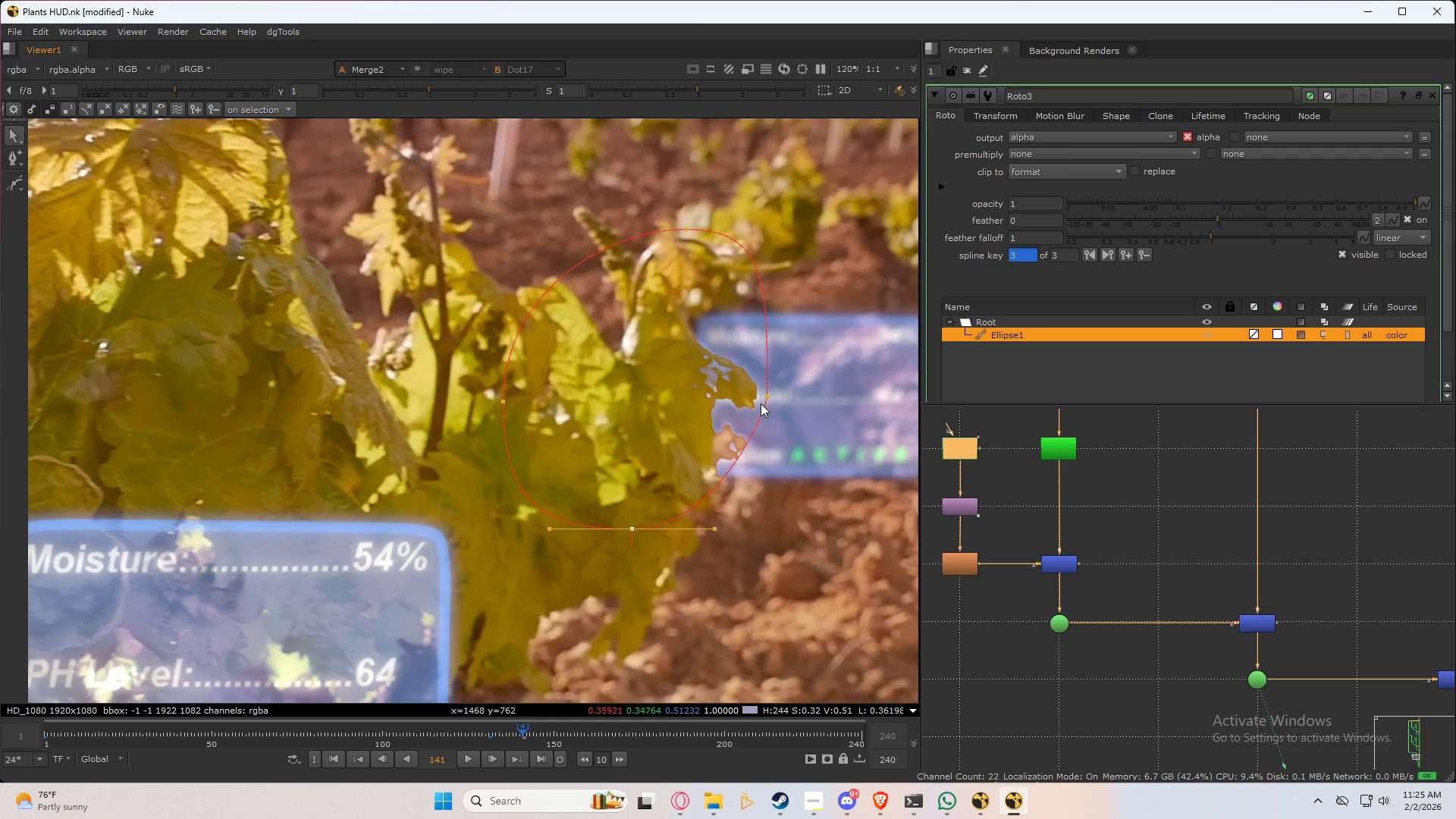 
wait(9.12)
 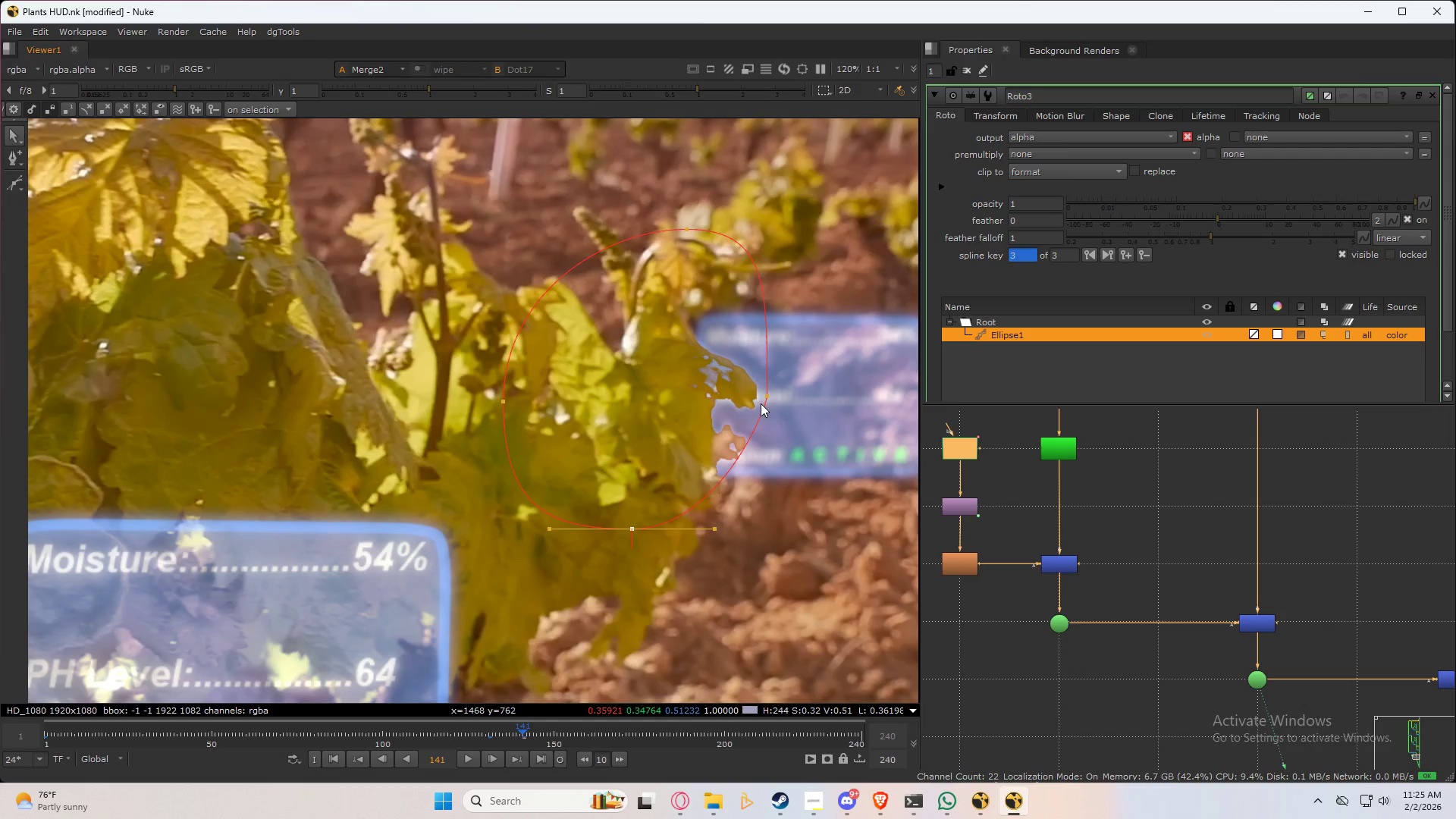 
scroll: coordinate [1132, 621], scroll_direction: down, amount: 2.0
 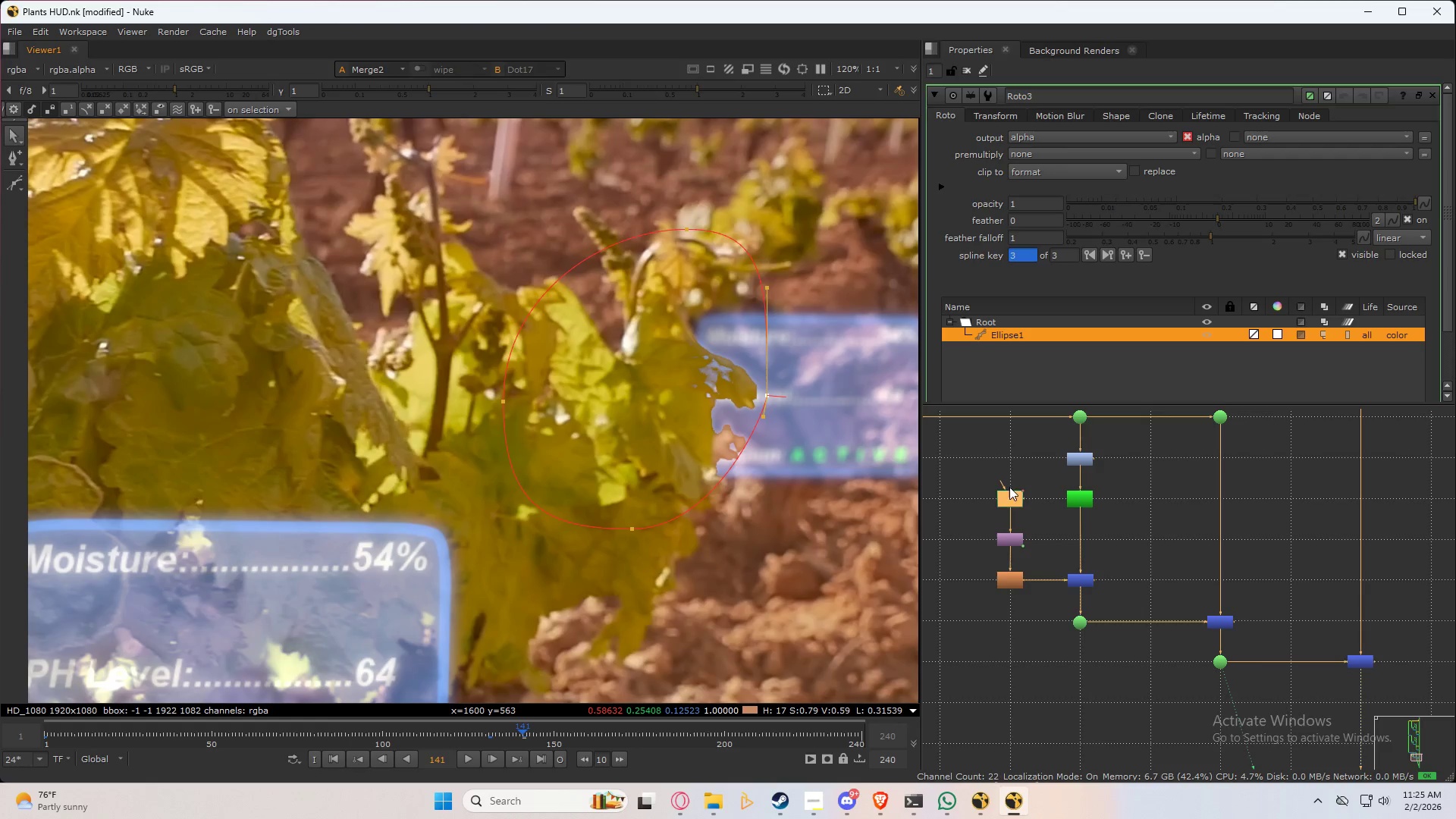 
left_click_drag(start_coordinate=[972, 473], to_coordinate=[1061, 595])
 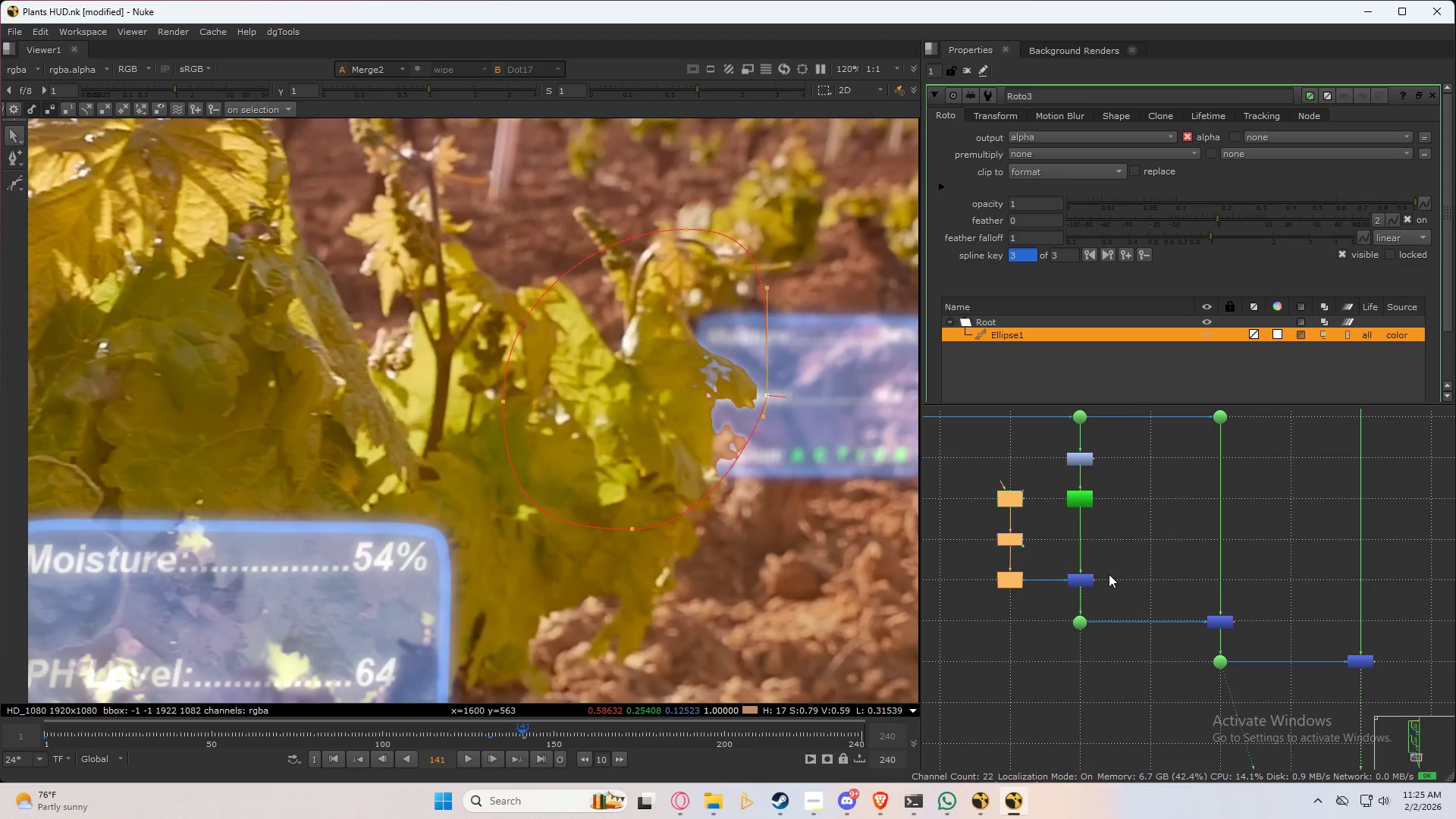 
hold_key(key=ShiftLeft, duration=0.38)
left_click_drag(start_coordinate=[1109, 558], to_coordinate=[1056, 601])
 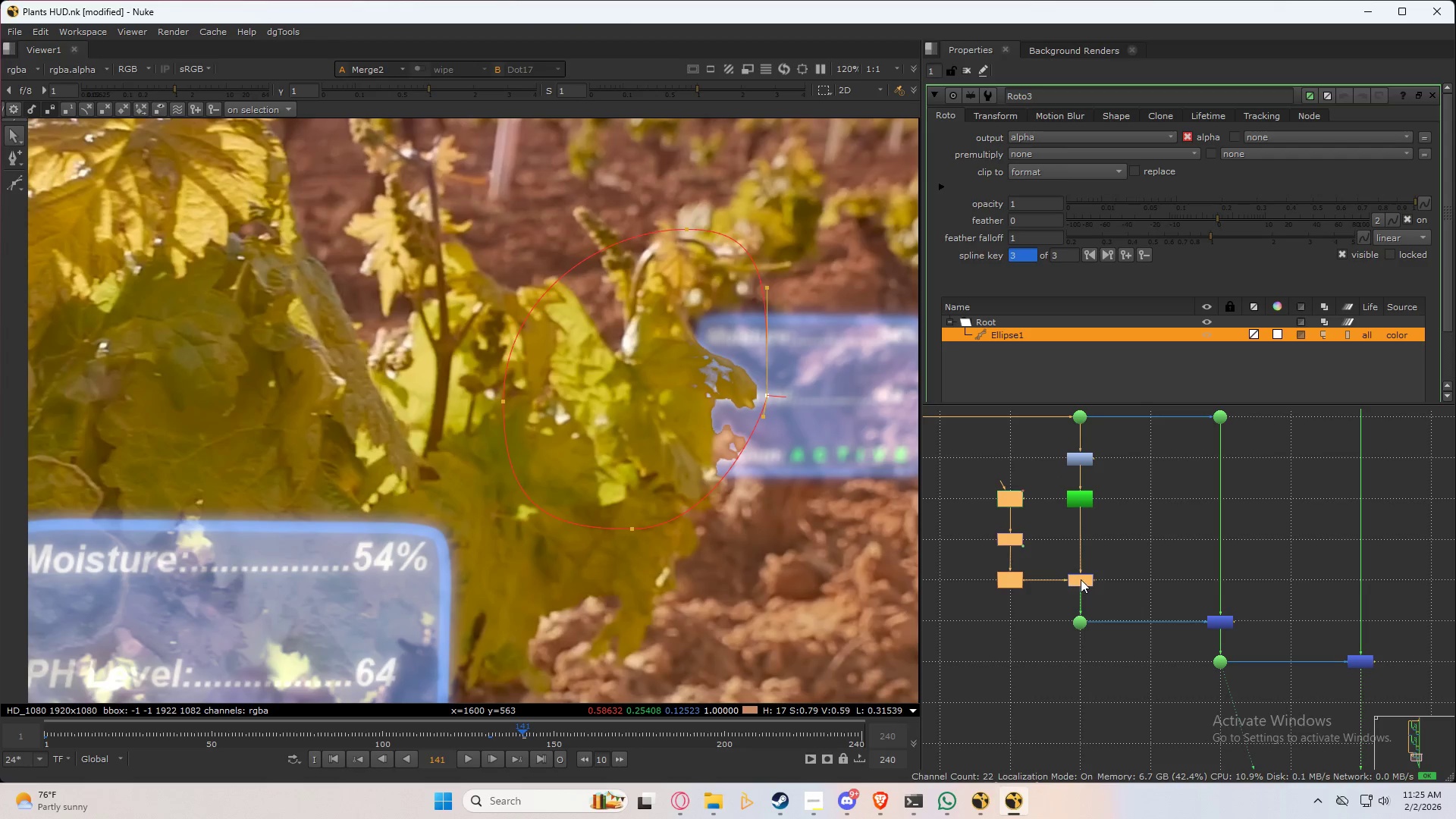 
left_click_drag(start_coordinate=[1081, 579], to_coordinate=[1081, 538])
 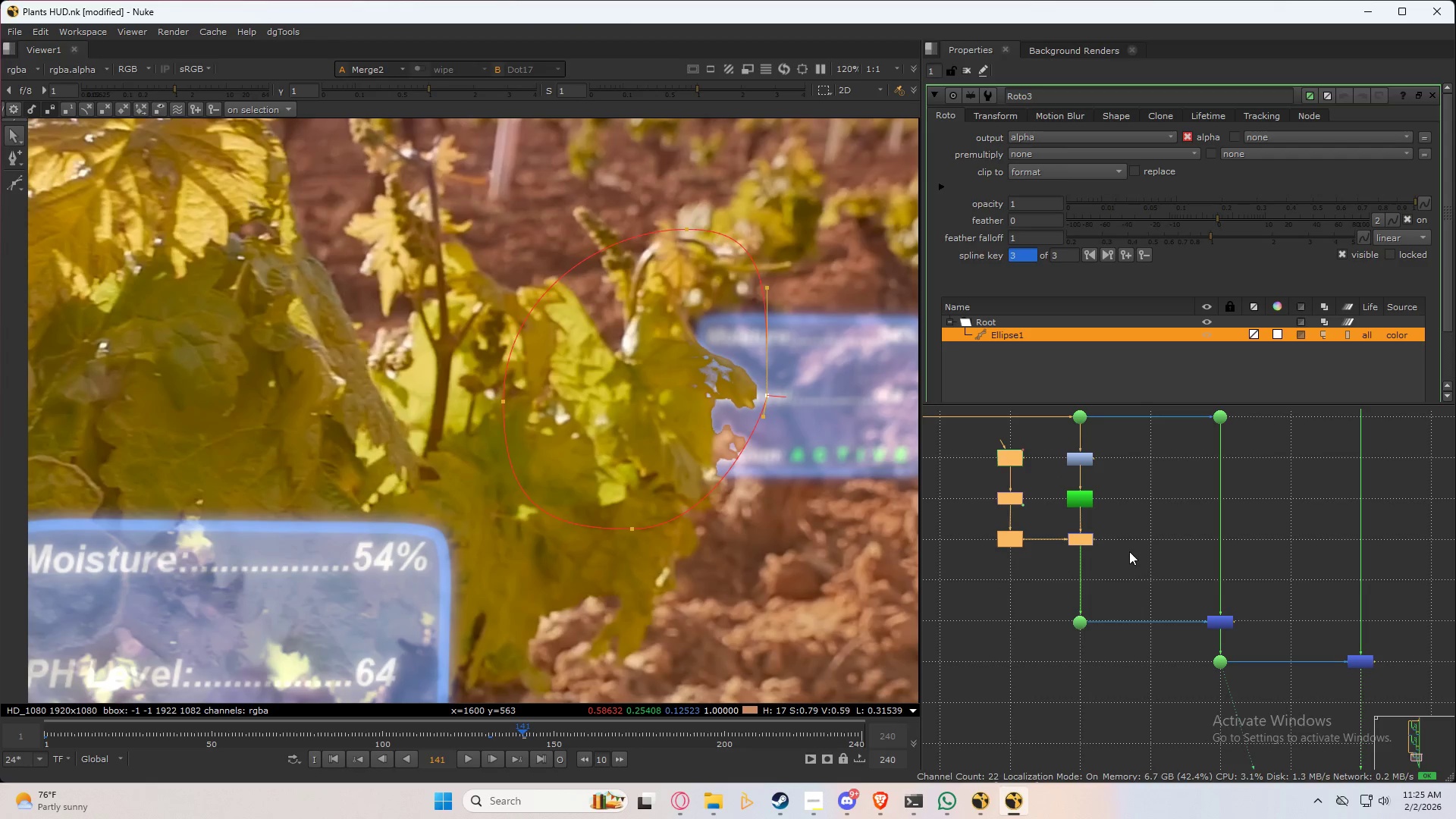 
left_click([1129, 551])
 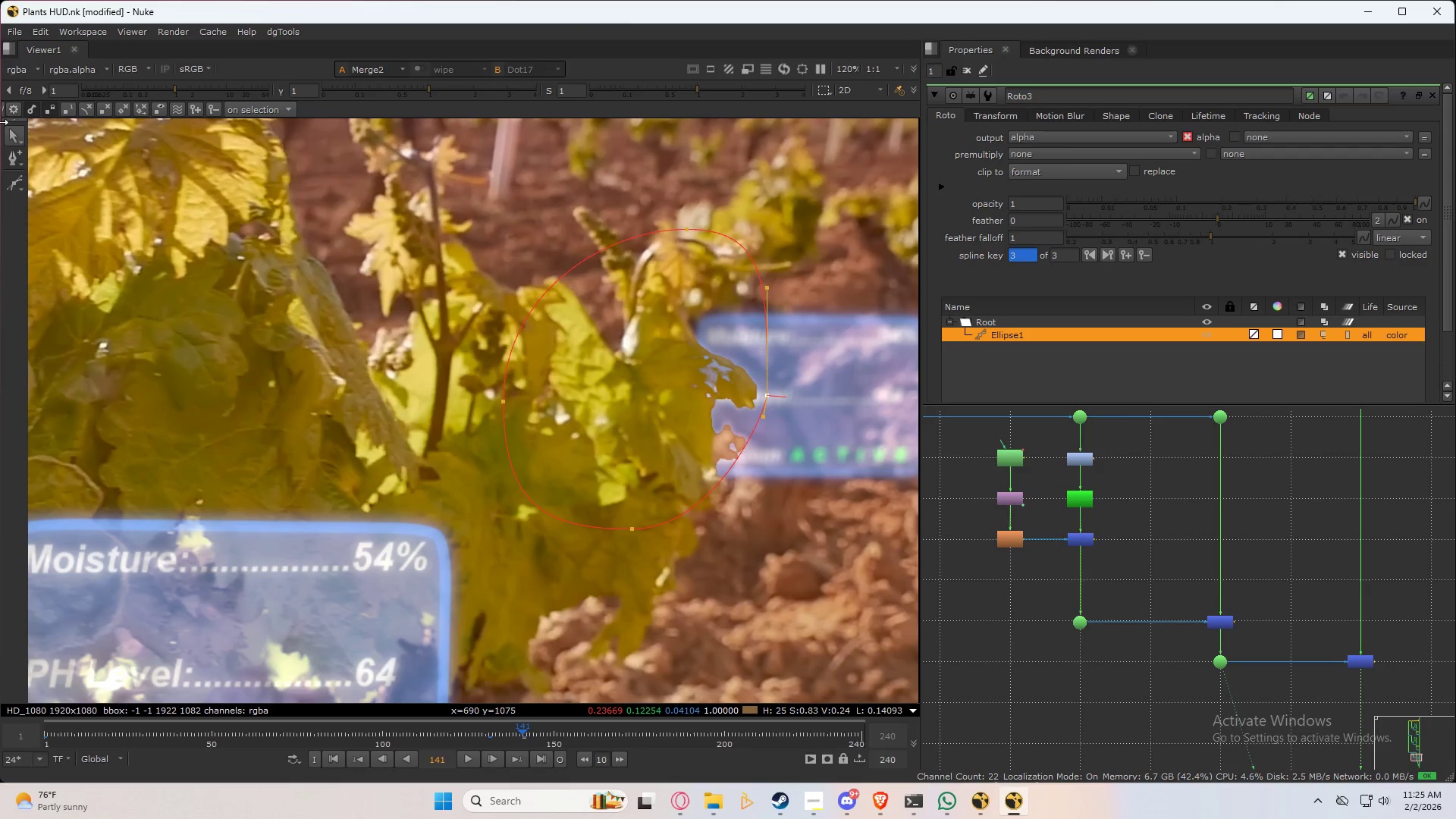 
left_click([15, 155])
 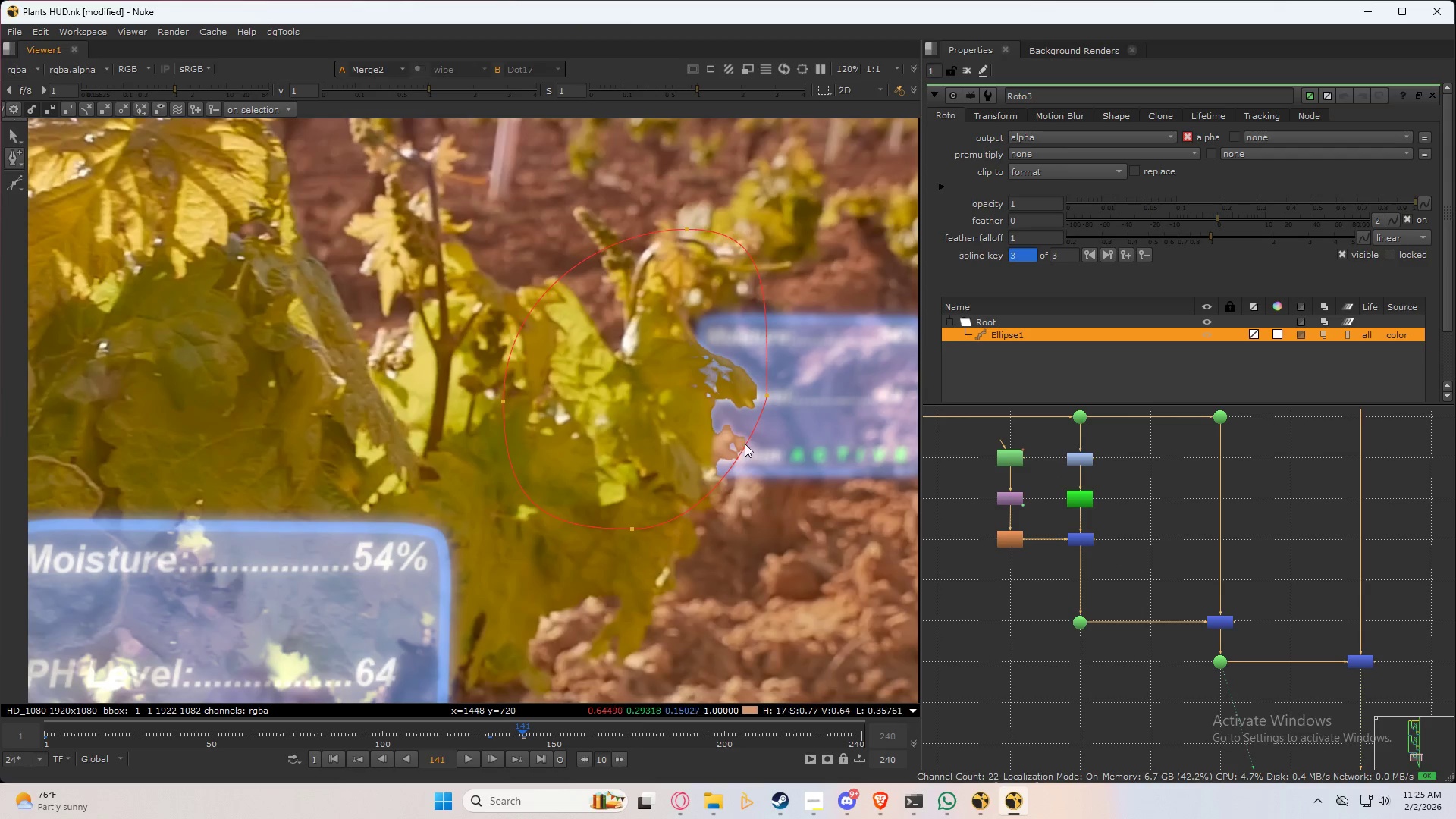 
left_click([747, 446])
 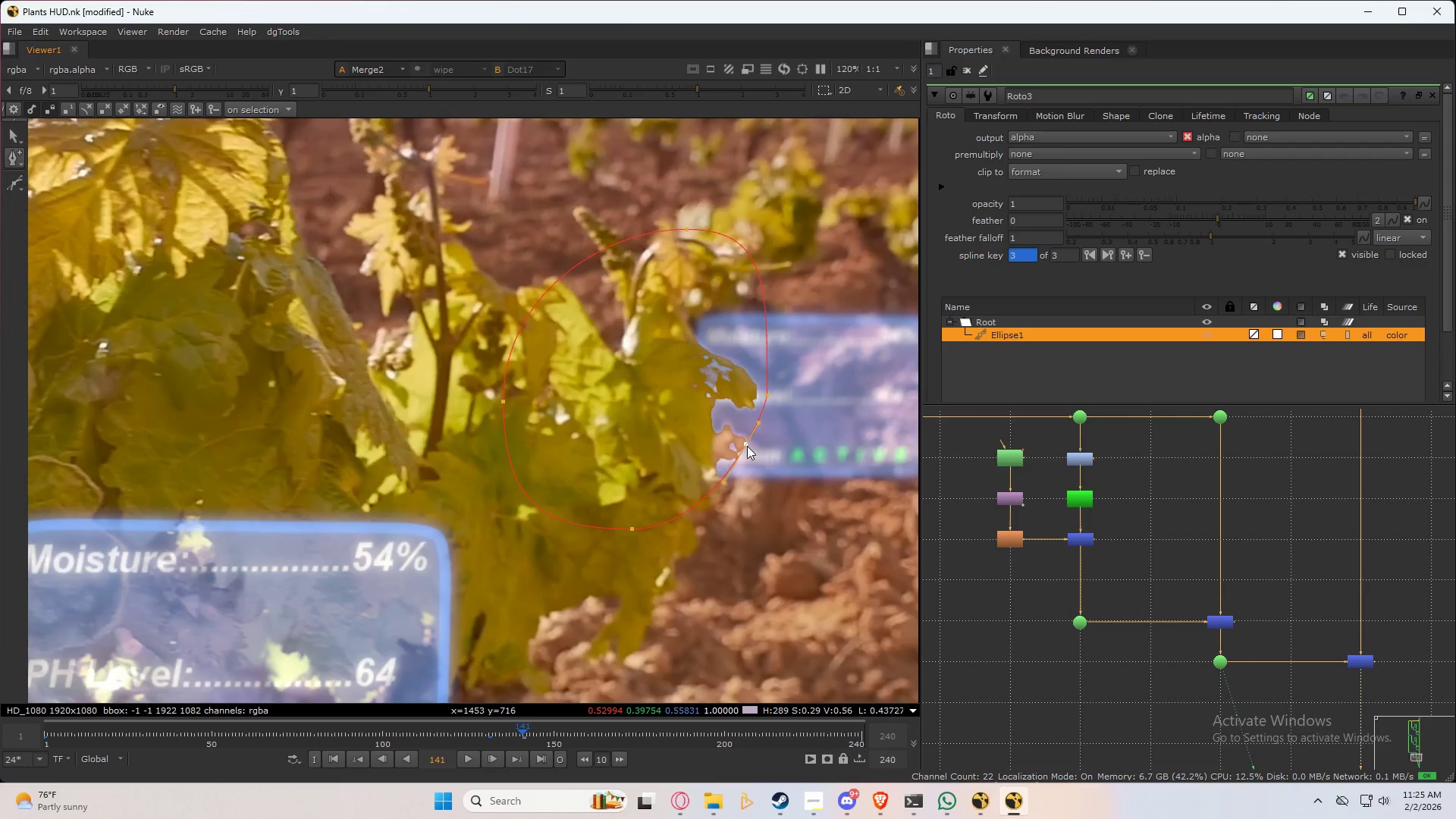 
key(Shift+ShiftLeft)
 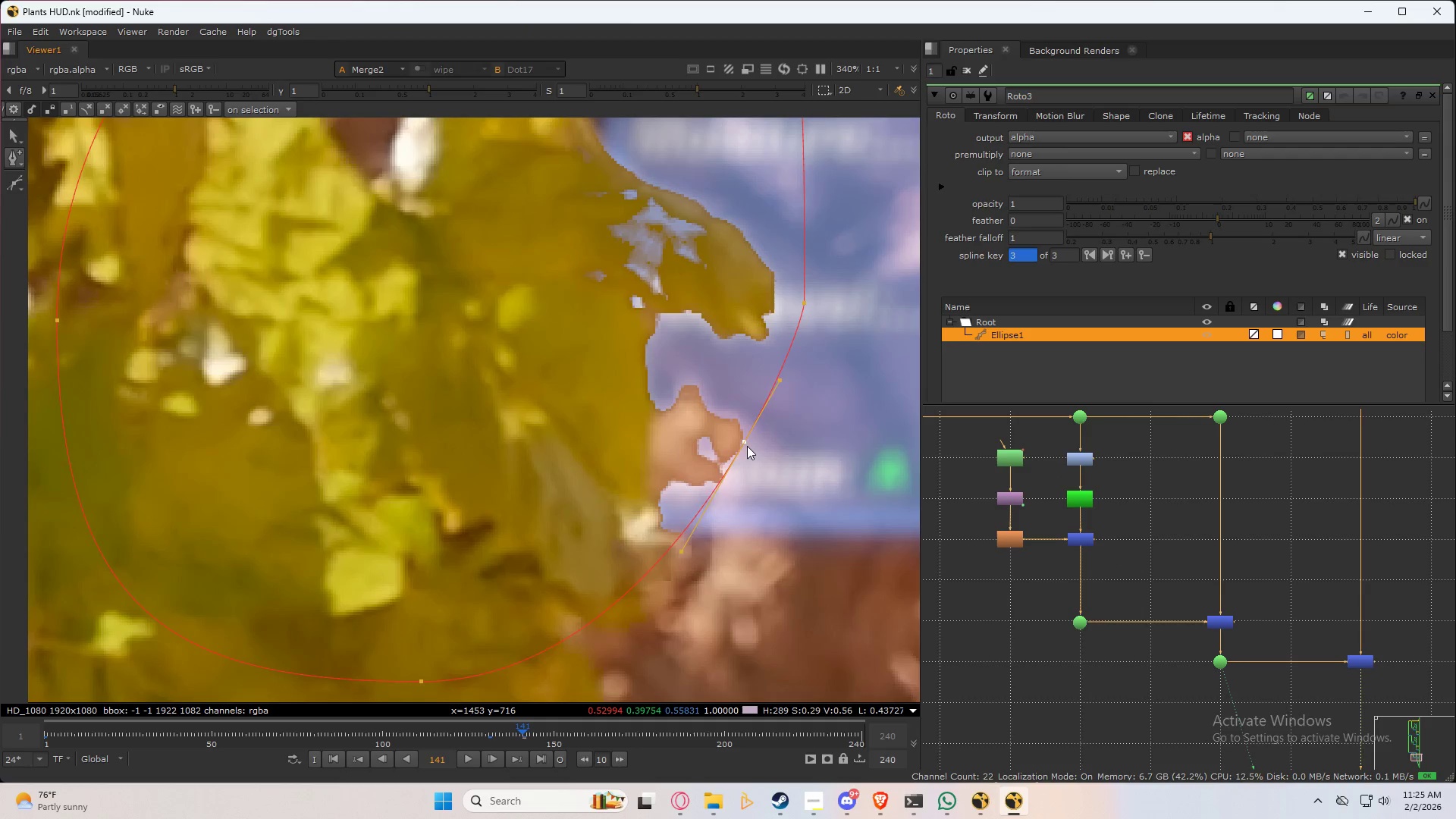 
key(Shift+Z)
 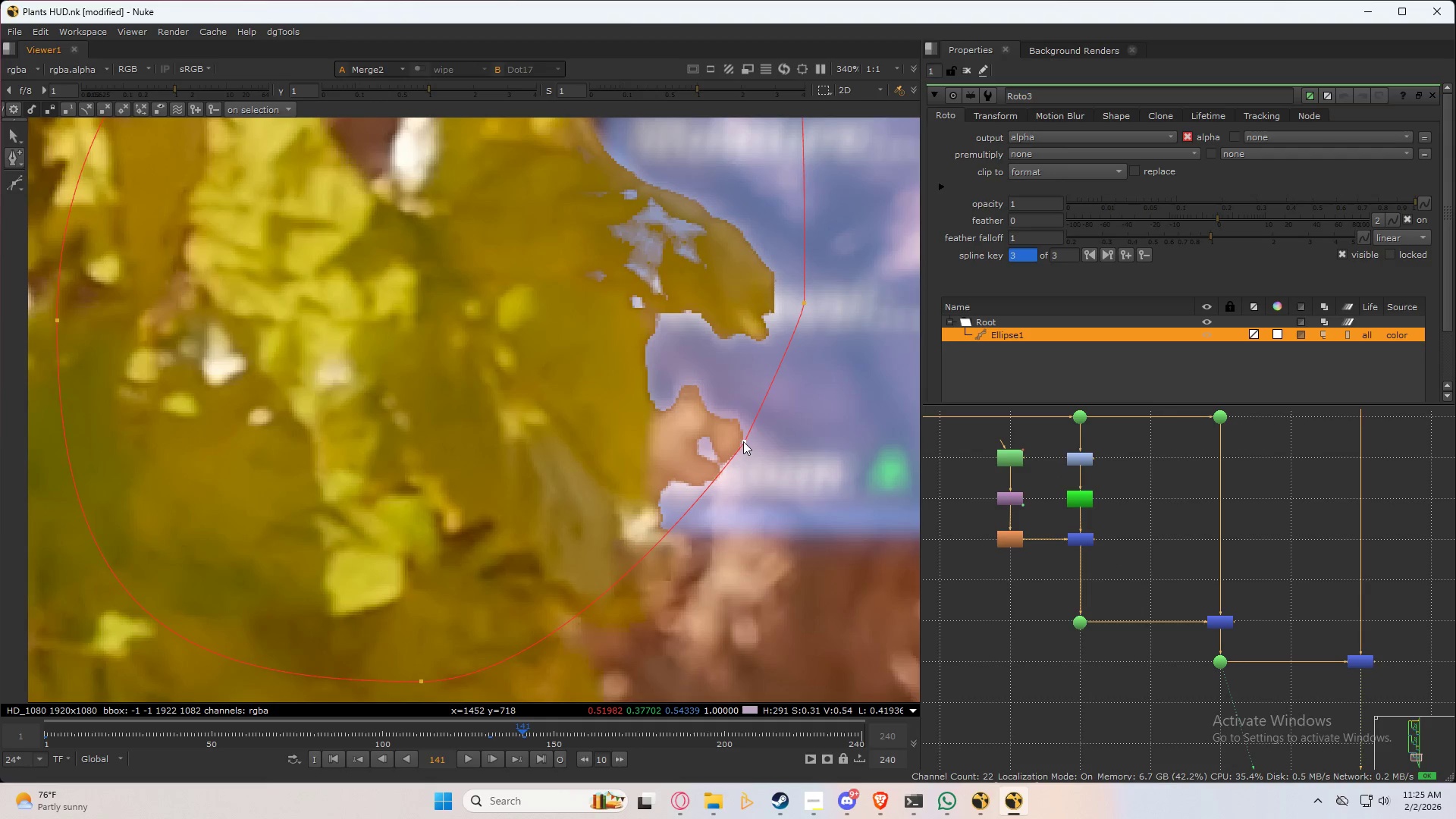 
scroll: coordinate [747, 446], scroll_direction: up, amount: 6.0
 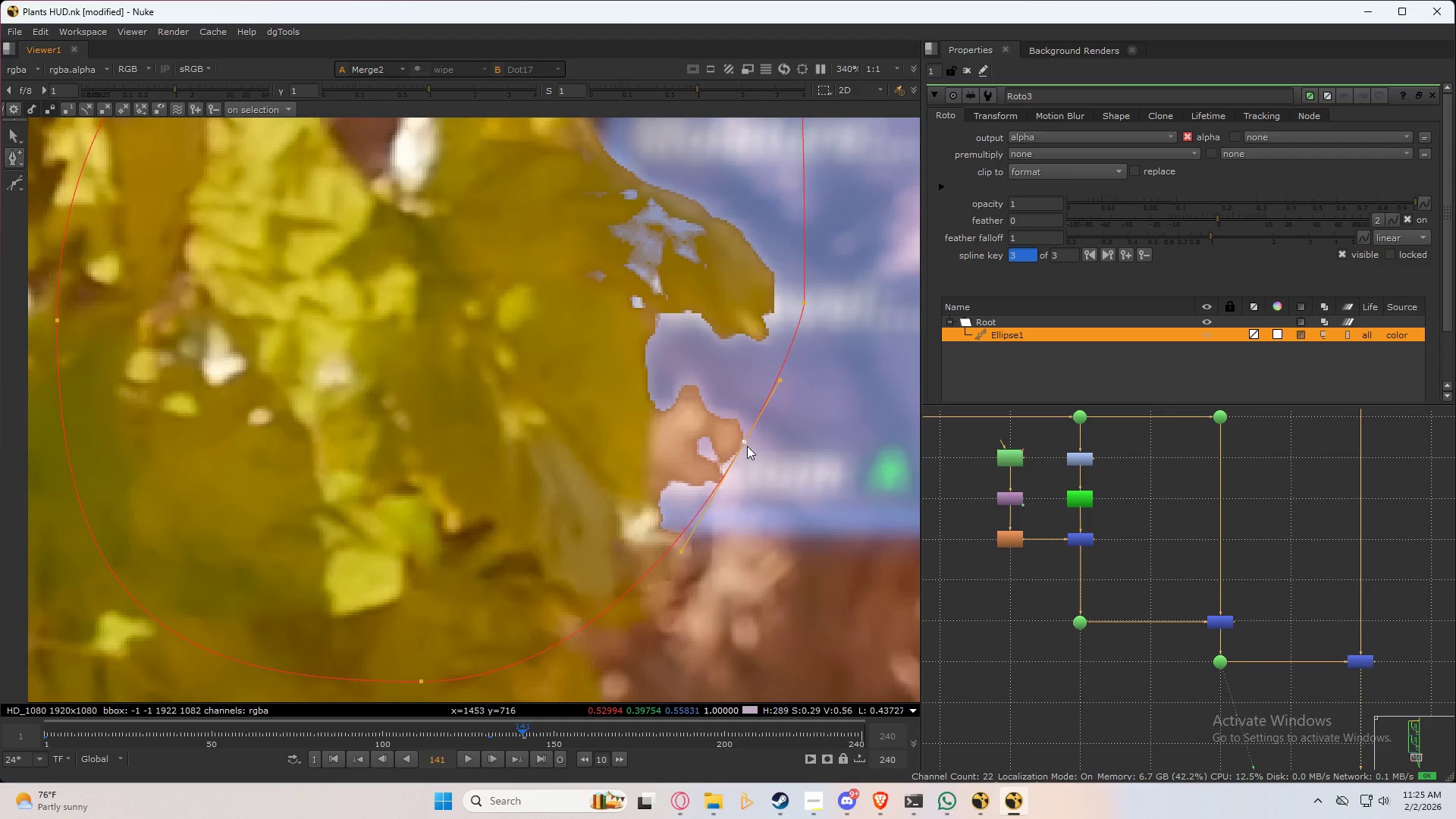 
left_click_drag(start_coordinate=[743, 441], to_coordinate=[668, 360])
 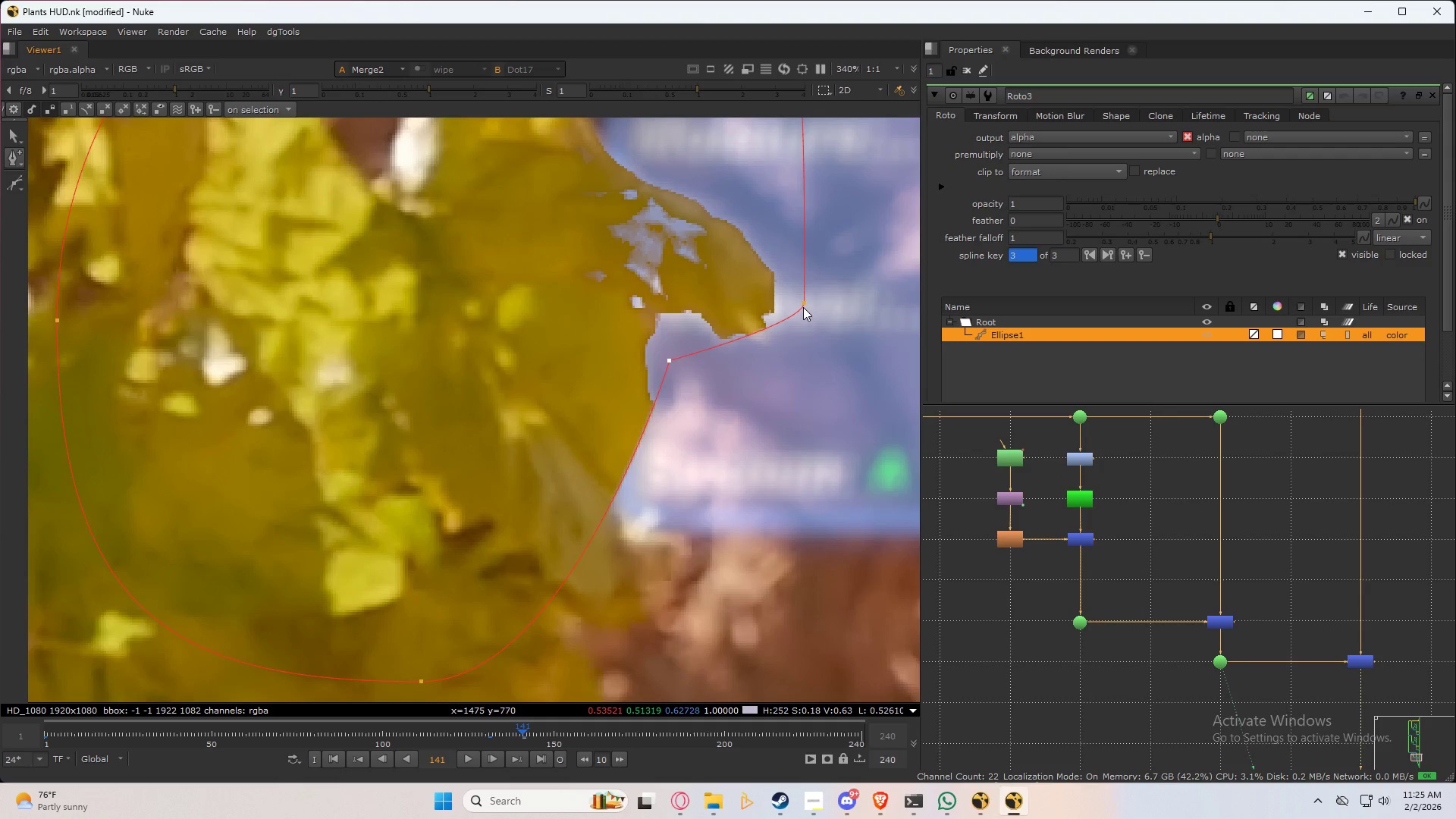 
left_click_drag(start_coordinate=[803, 306], to_coordinate=[808, 335])
 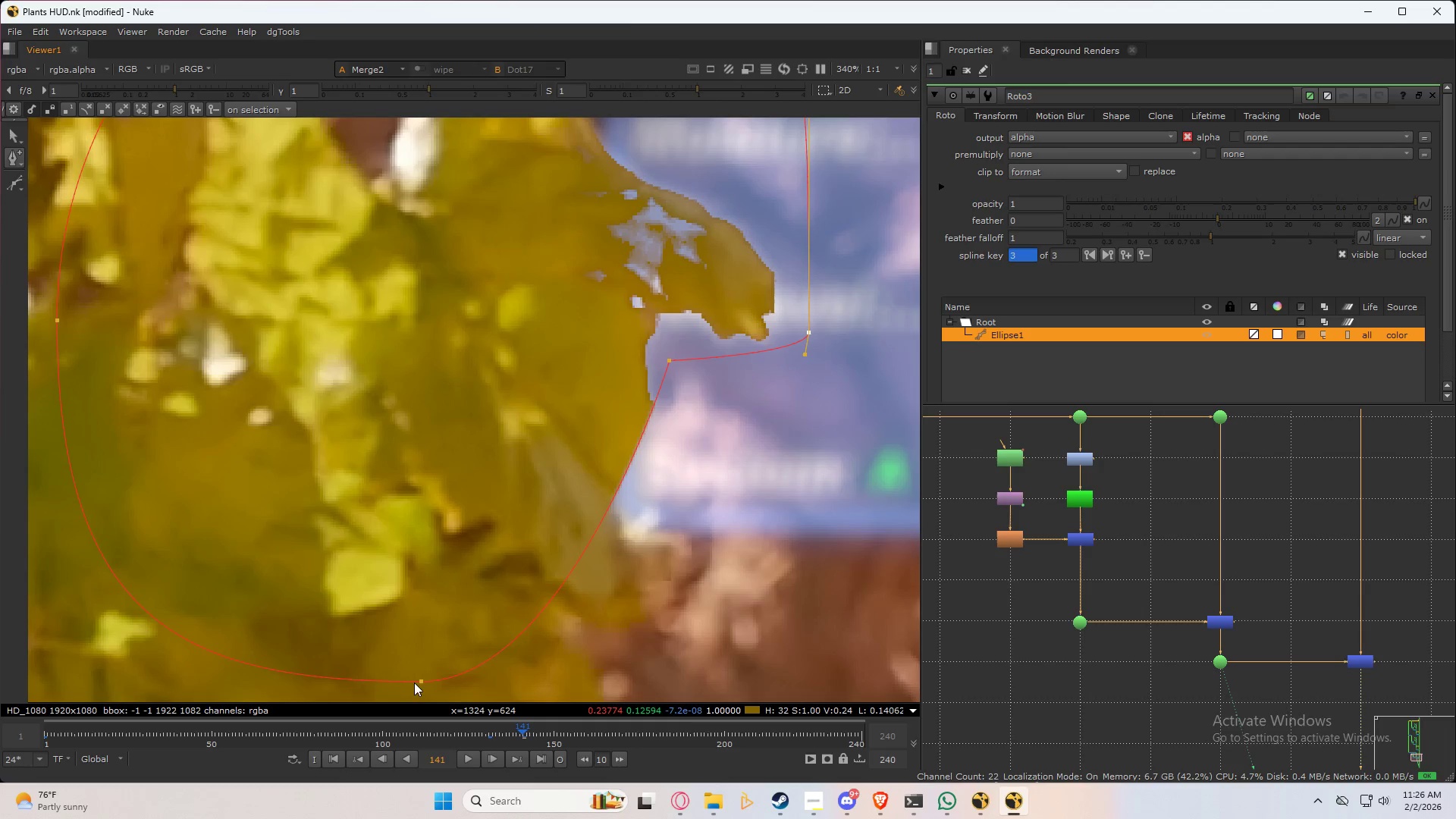 
left_click_drag(start_coordinate=[419, 682], to_coordinate=[588, 650])
 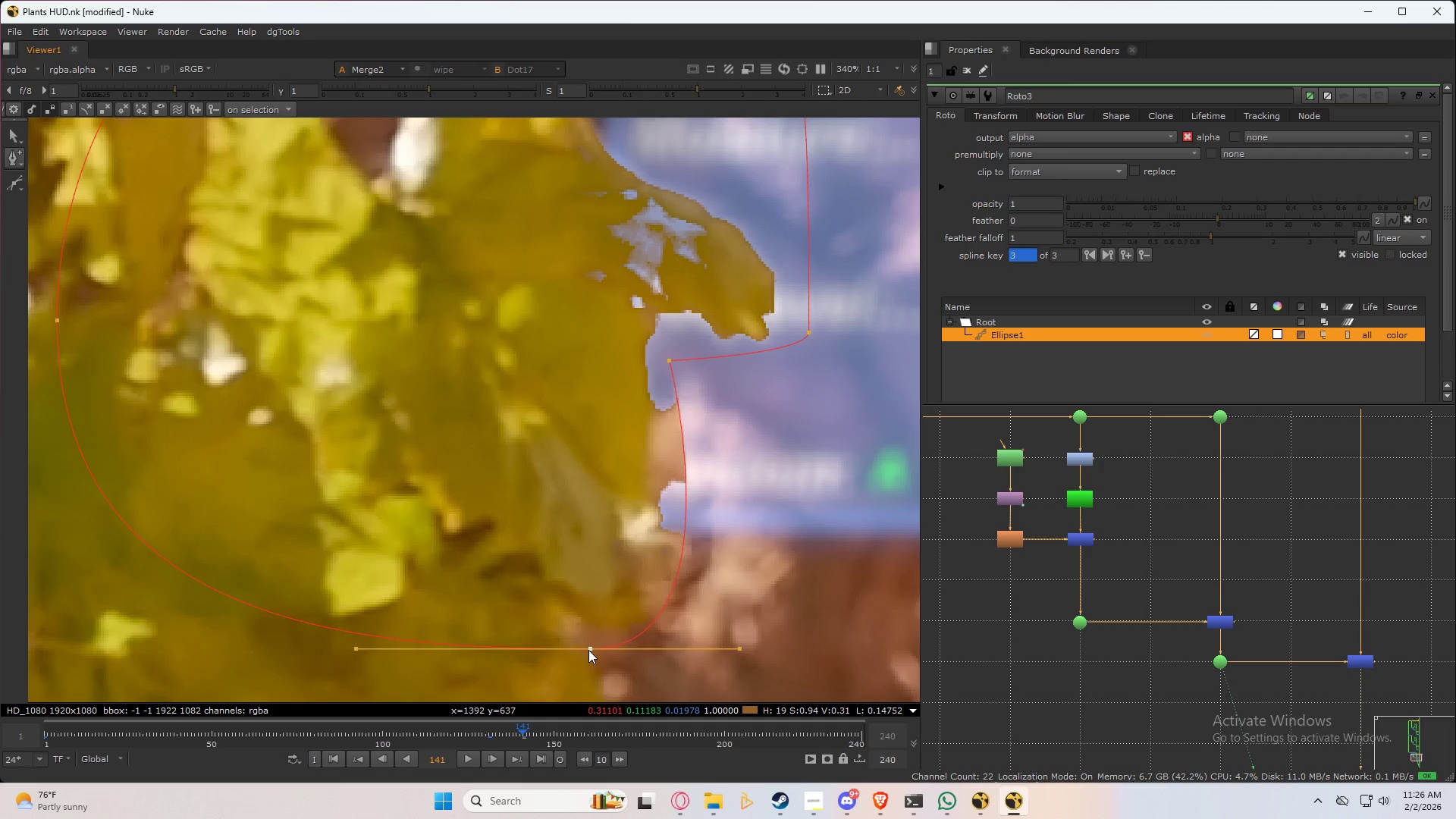 
left_click_drag(start_coordinate=[588, 650], to_coordinate=[613, 654])
 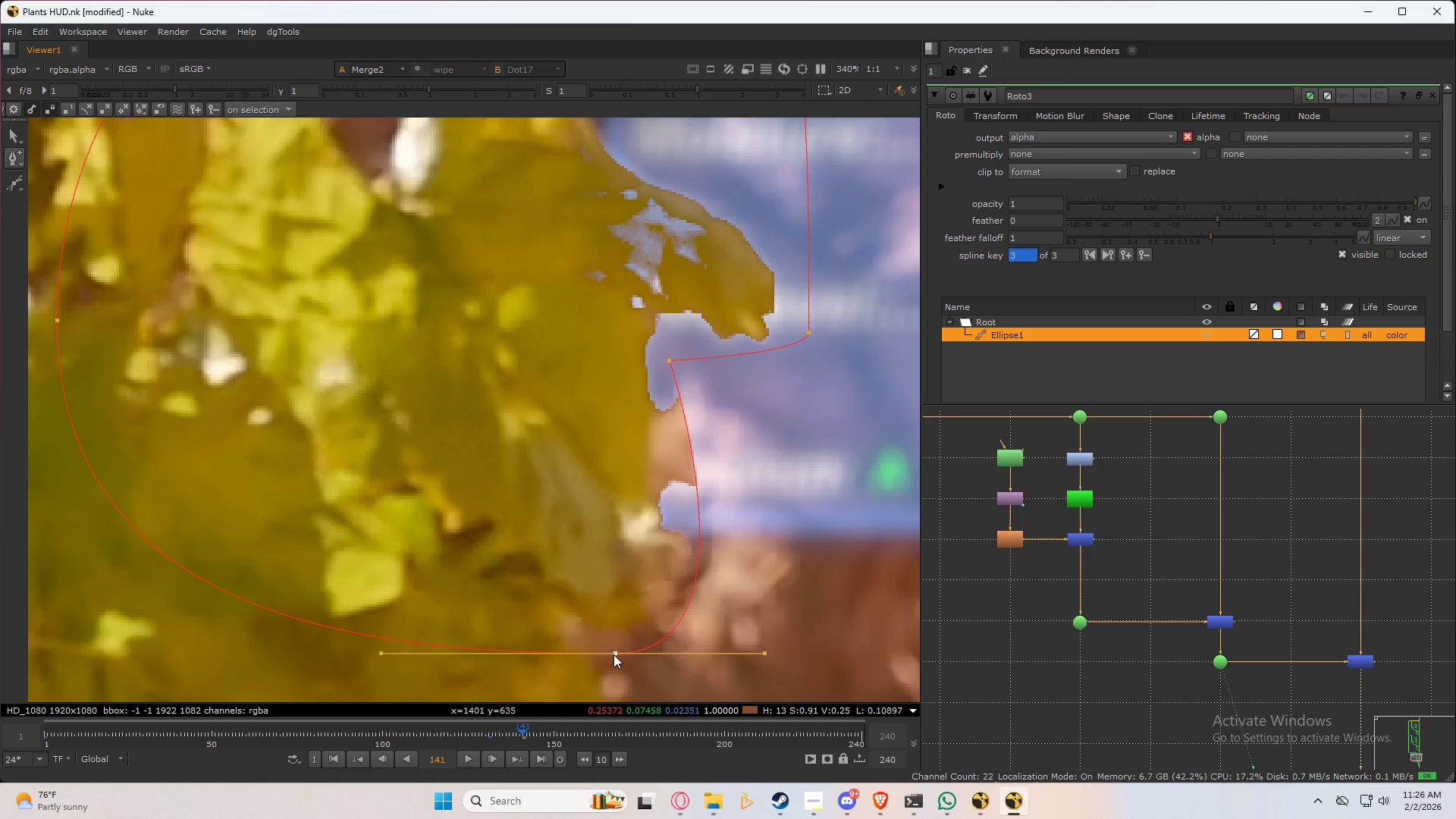 
left_click_drag(start_coordinate=[613, 654], to_coordinate=[544, 656])
 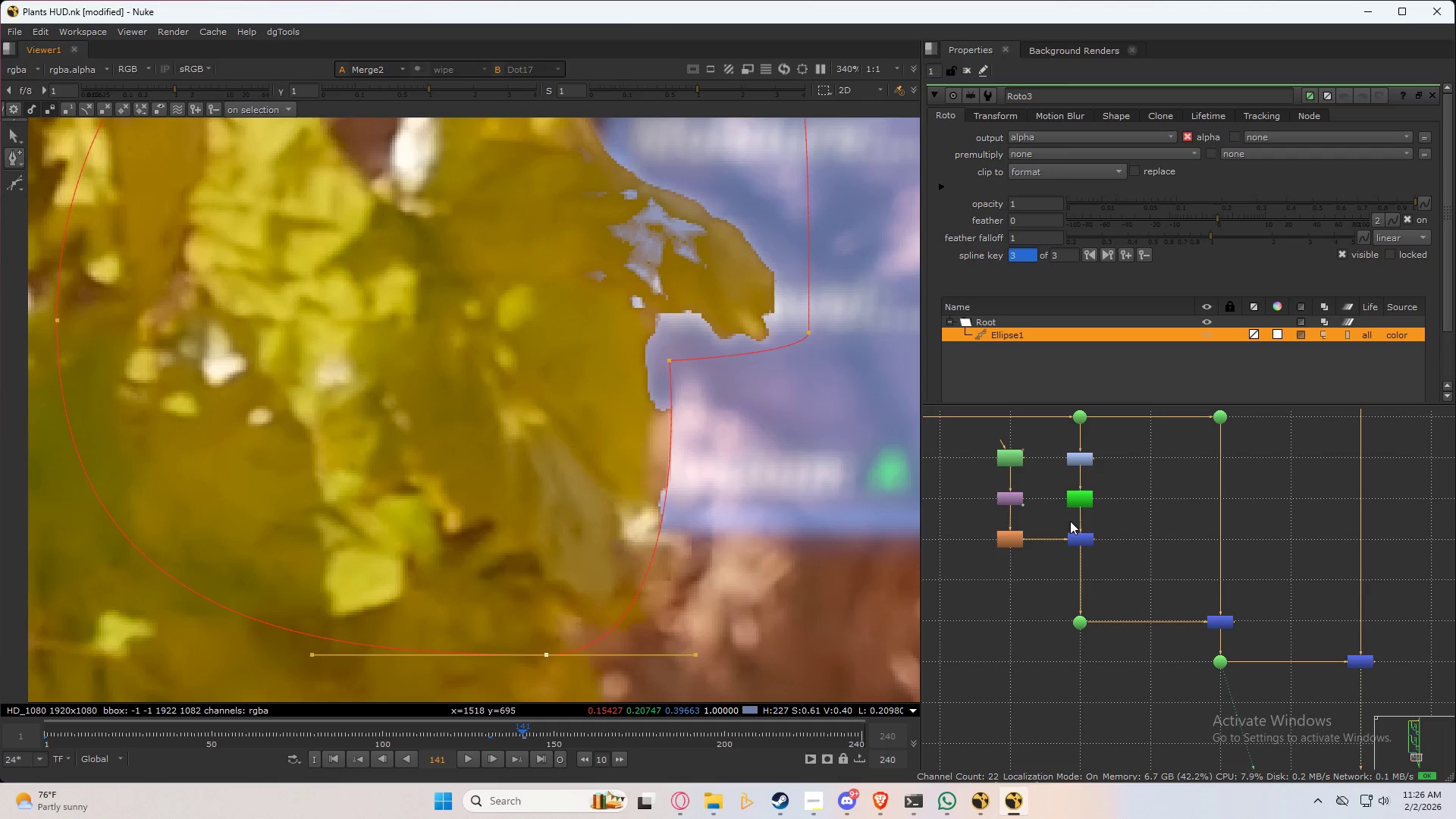 
double_click([1008, 538])
 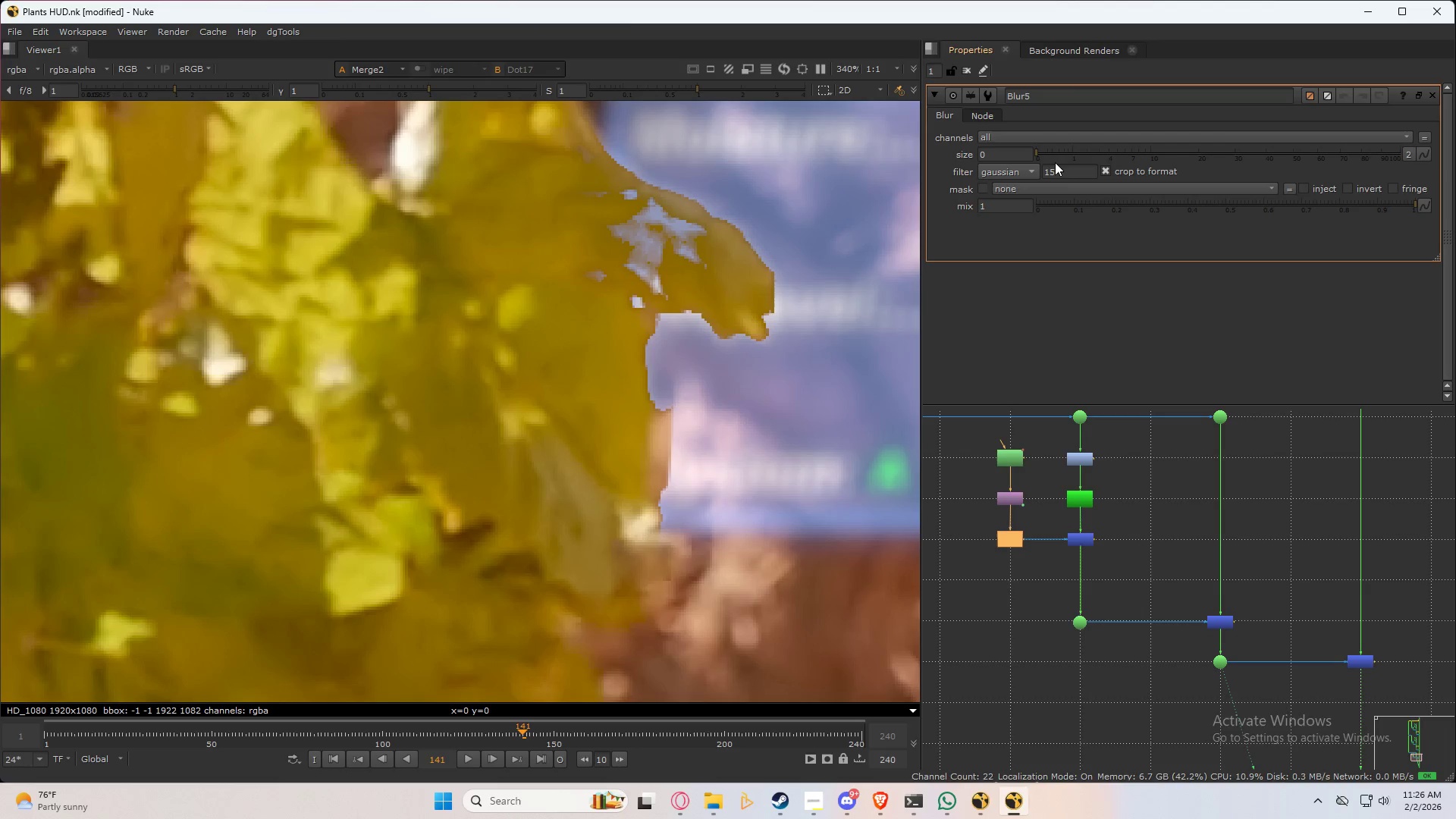 
left_click_drag(start_coordinate=[1059, 155], to_coordinate=[1100, 158])
 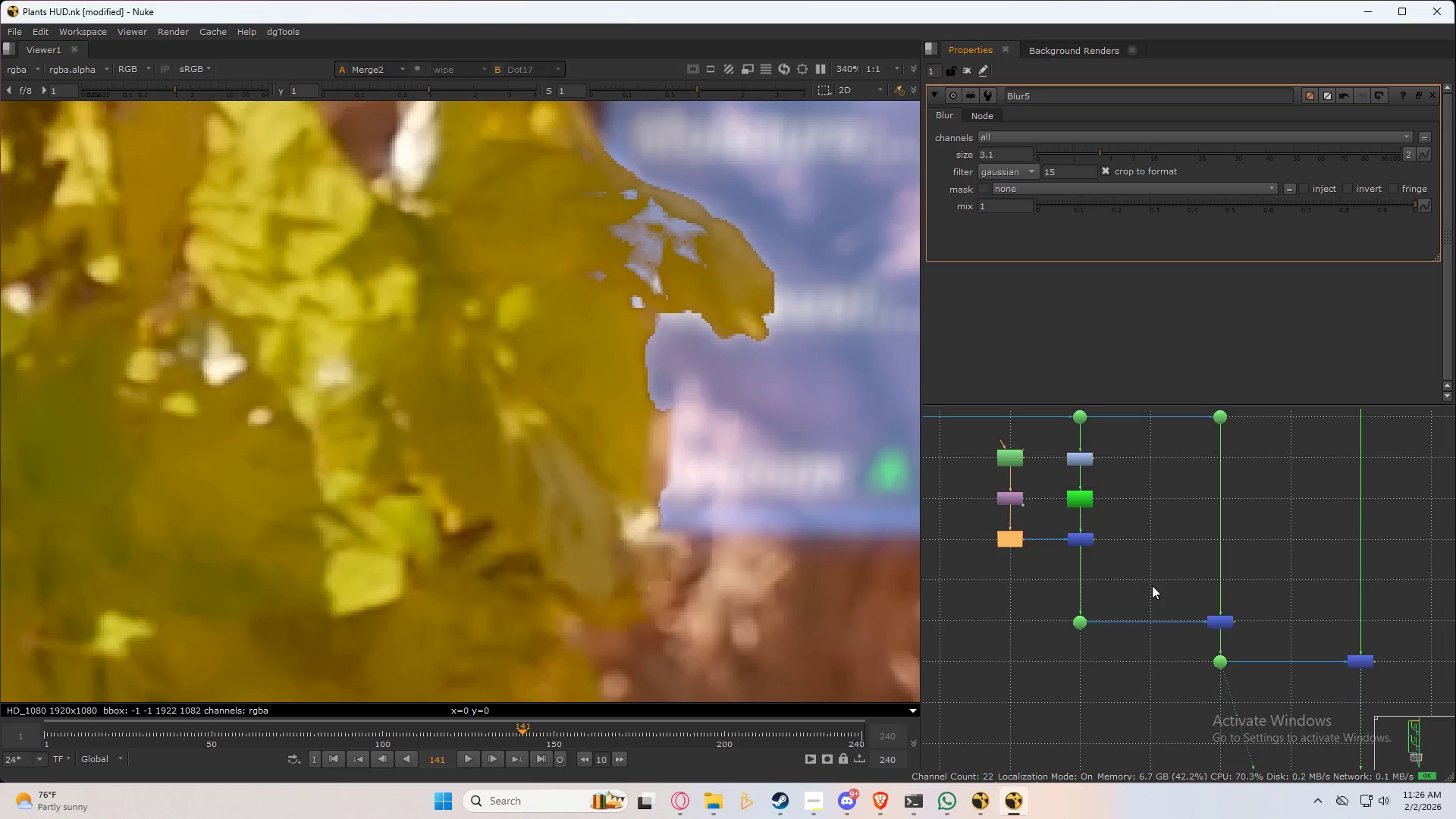 
scroll: coordinate [1128, 576], scroll_direction: down, amount: 2.0
 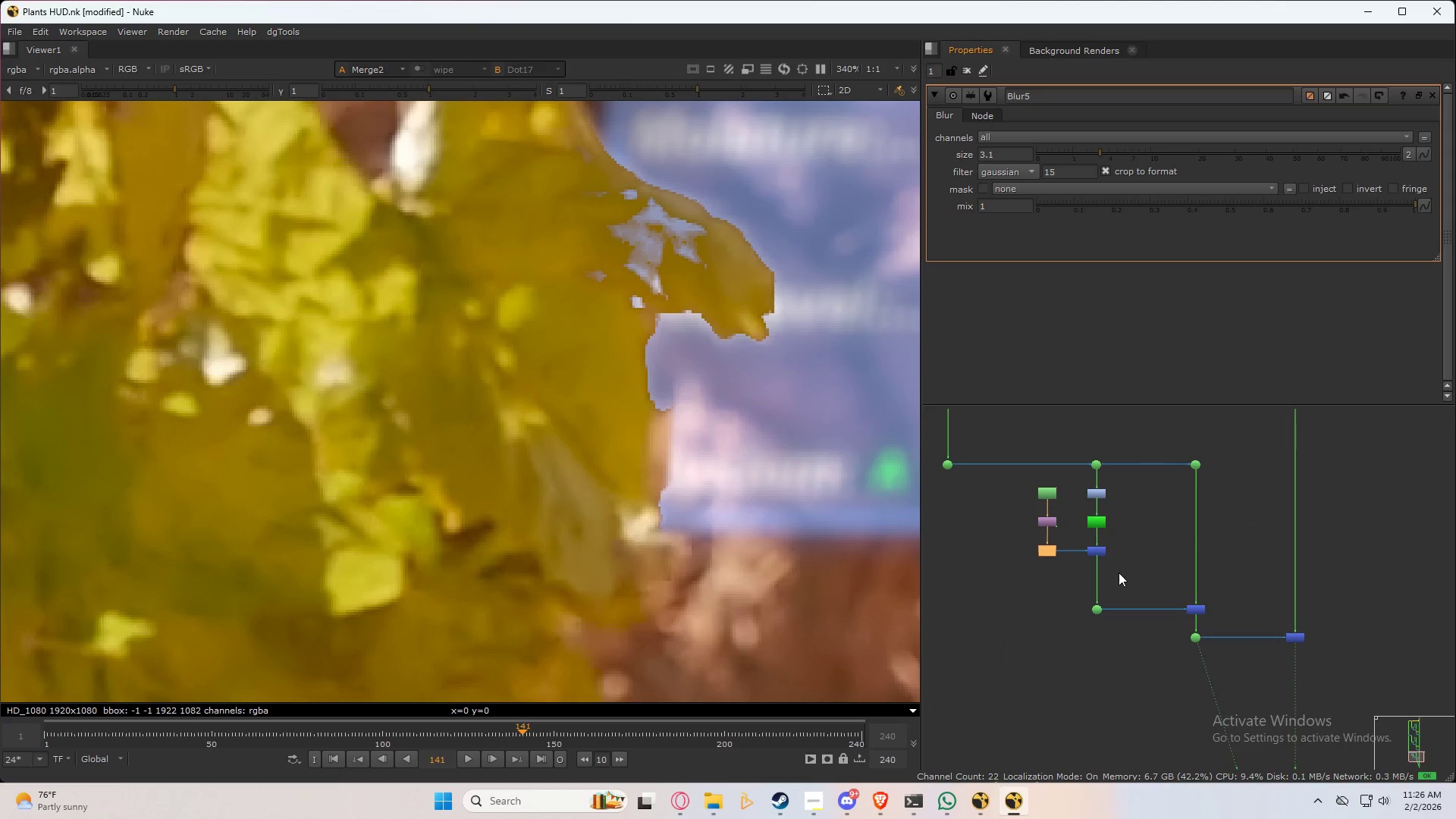 
scroll: coordinate [1119, 573], scroll_direction: up, amount: 1.0
 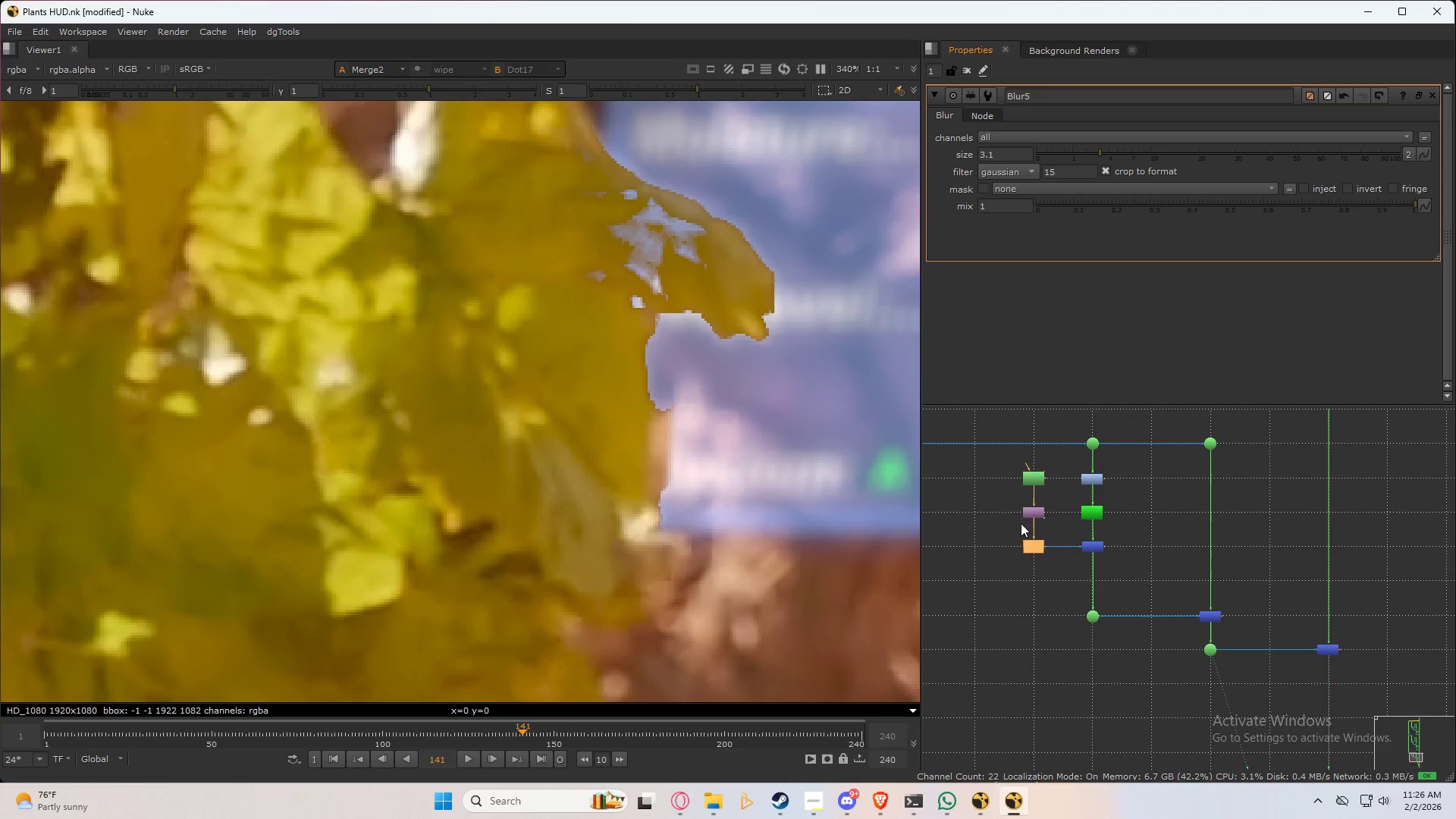 
left_click_drag(start_coordinate=[1059, 464], to_coordinate=[963, 591])
 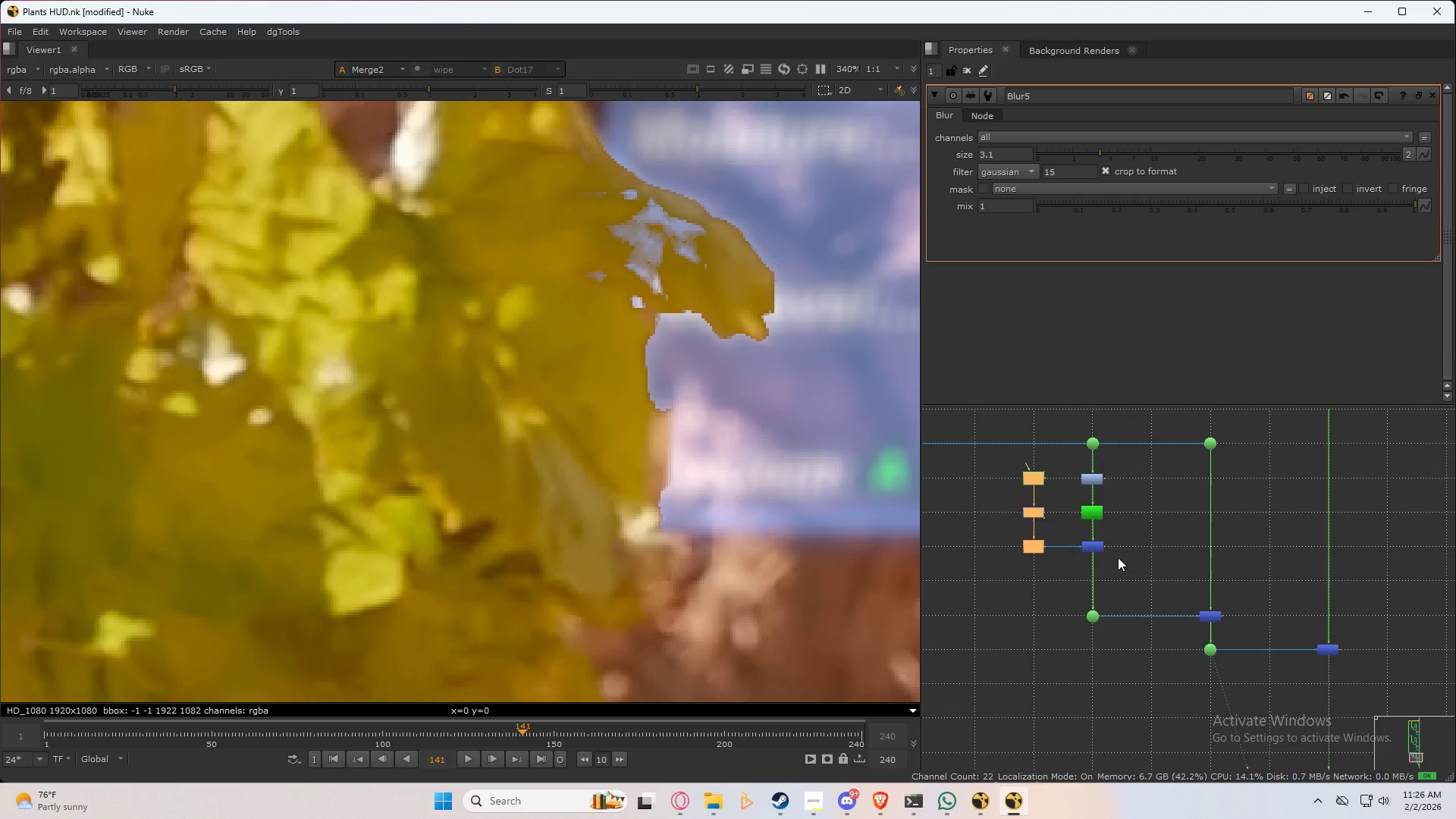 
hold_key(key=ShiftLeft, duration=0.77)
left_click([1093, 545])
 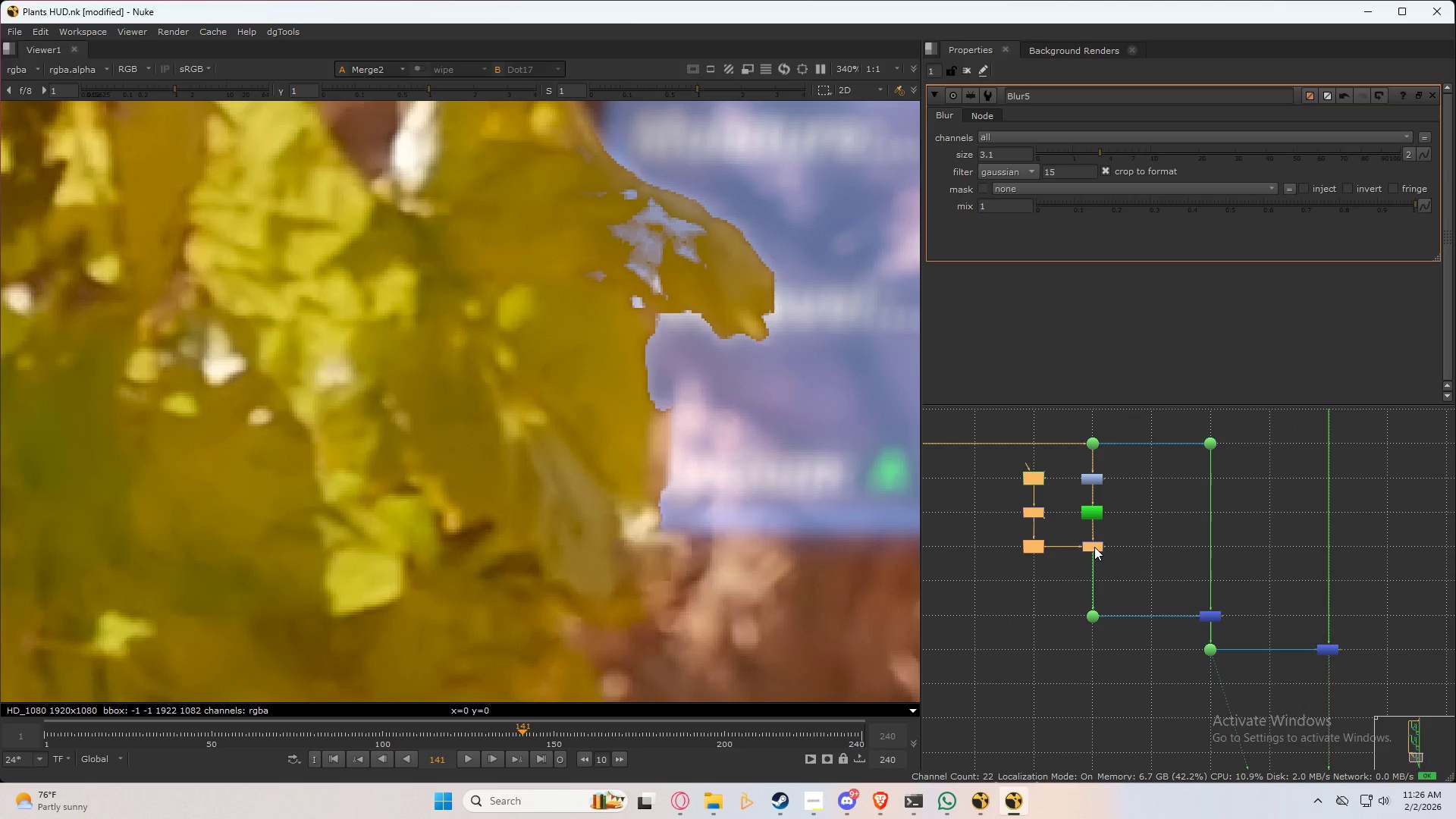 
left_click_drag(start_coordinate=[1094, 547], to_coordinate=[1092, 584])
 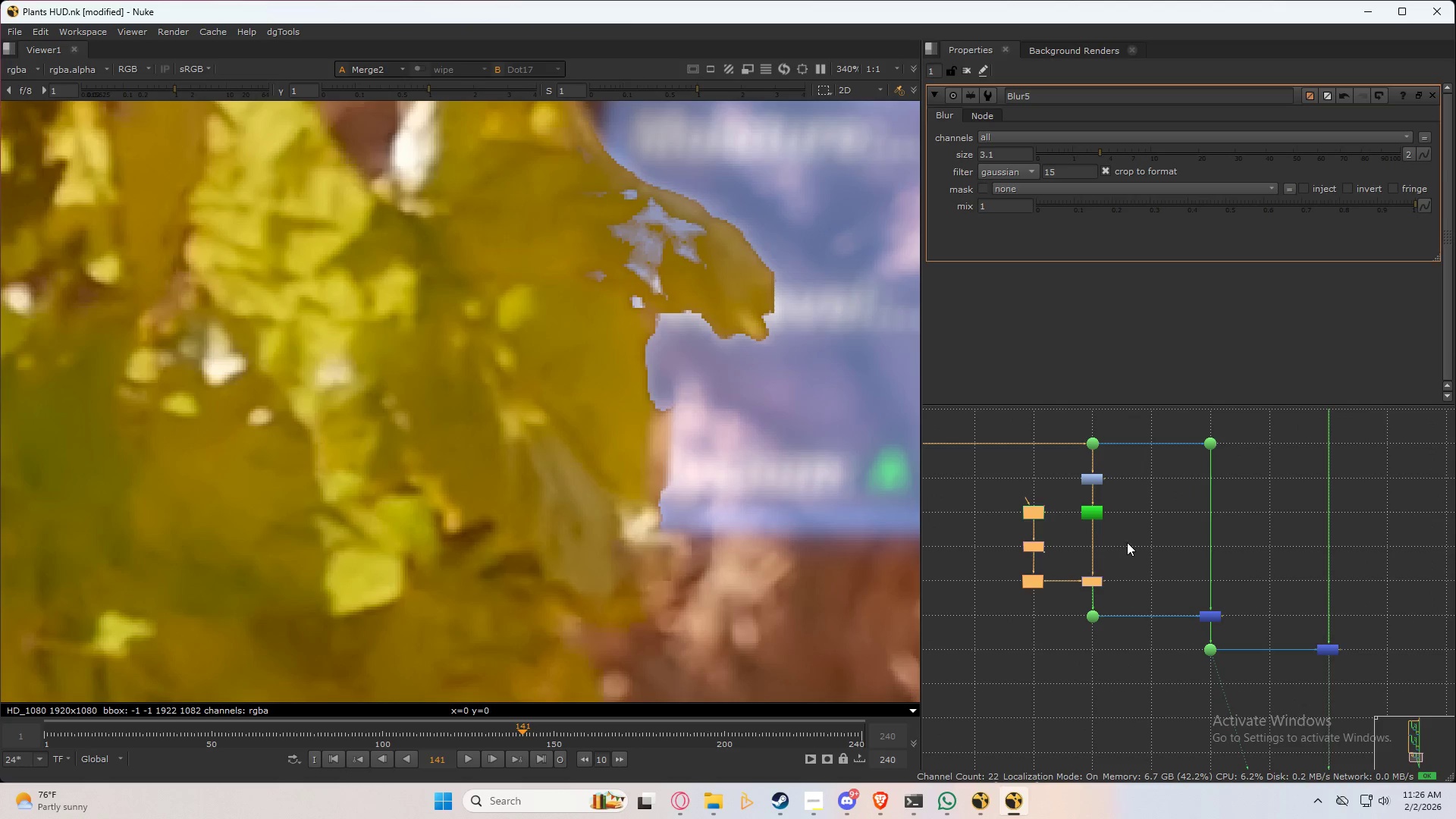 
left_click([1127, 542])
 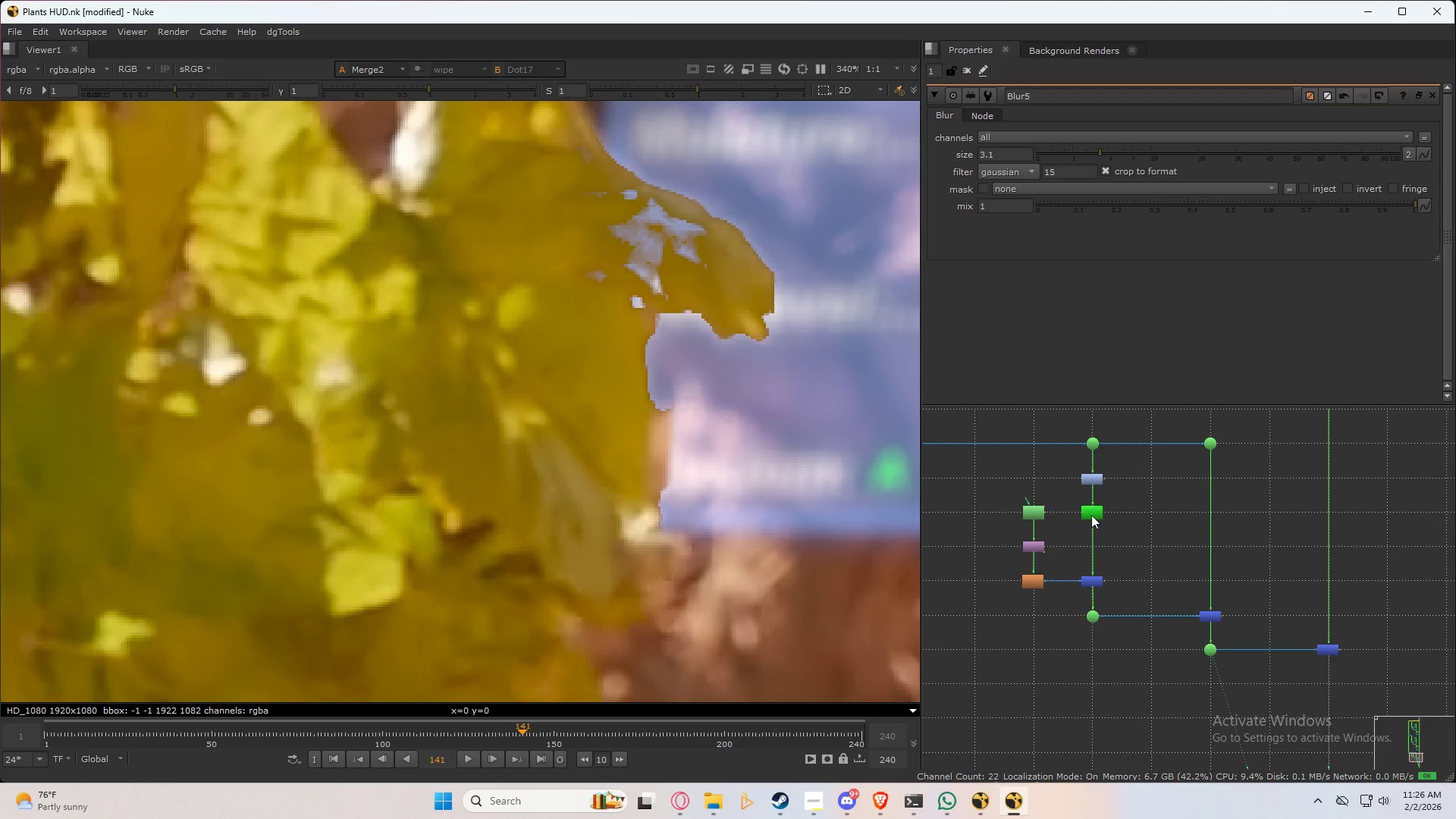 
left_click([1091, 515])
 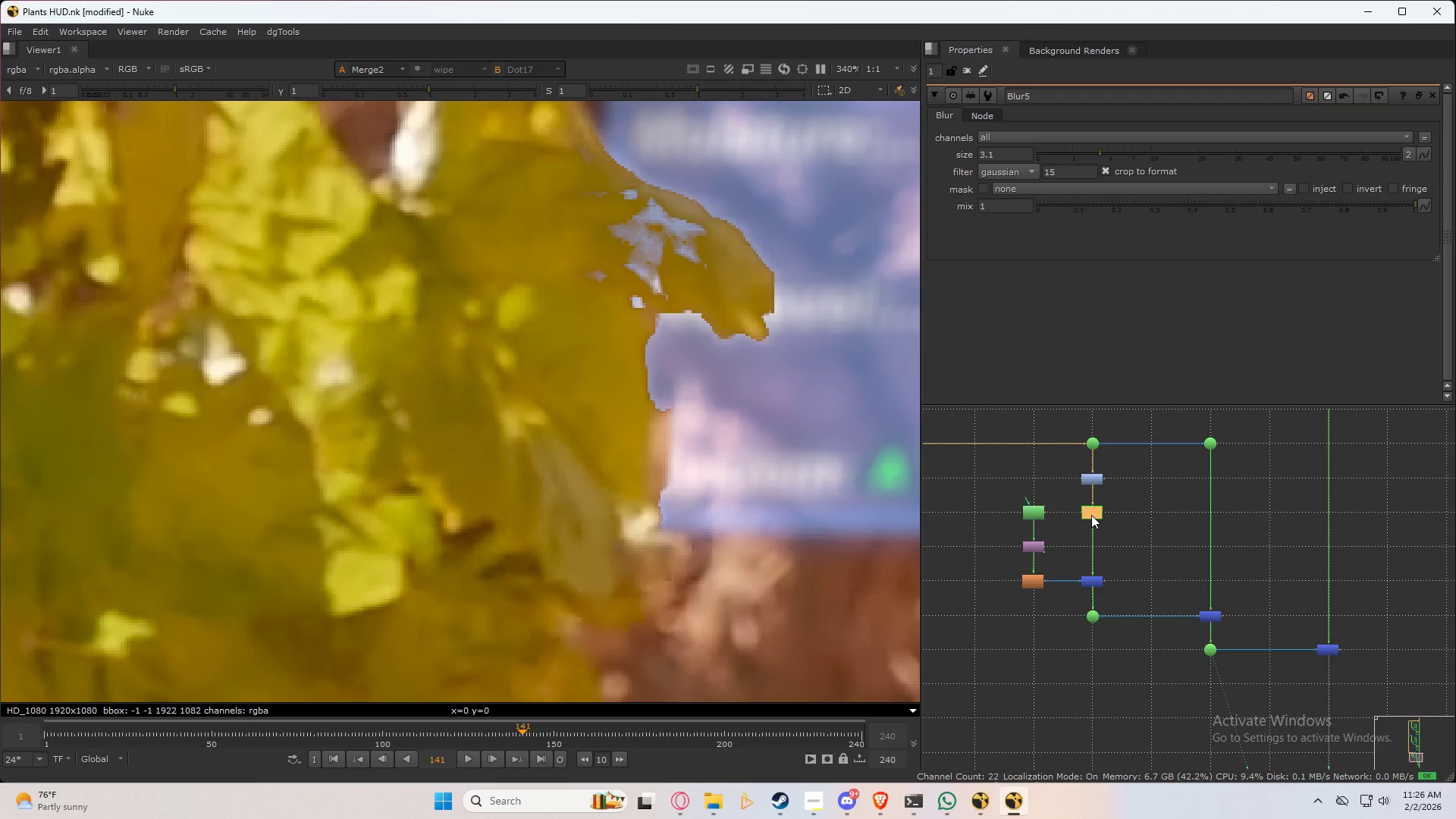 
key(Tab)
type(ero)
 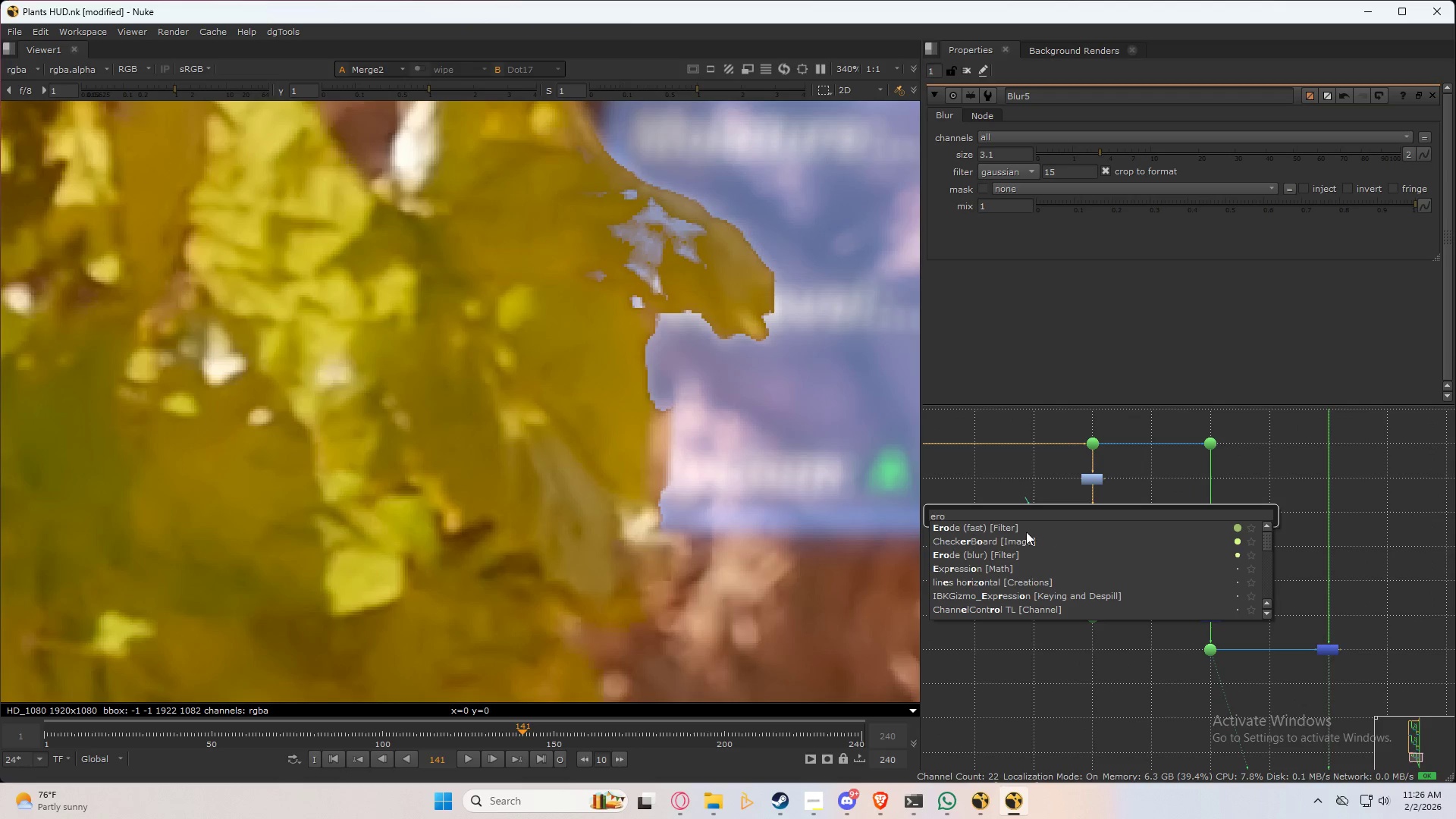 
left_click([1020, 528])
 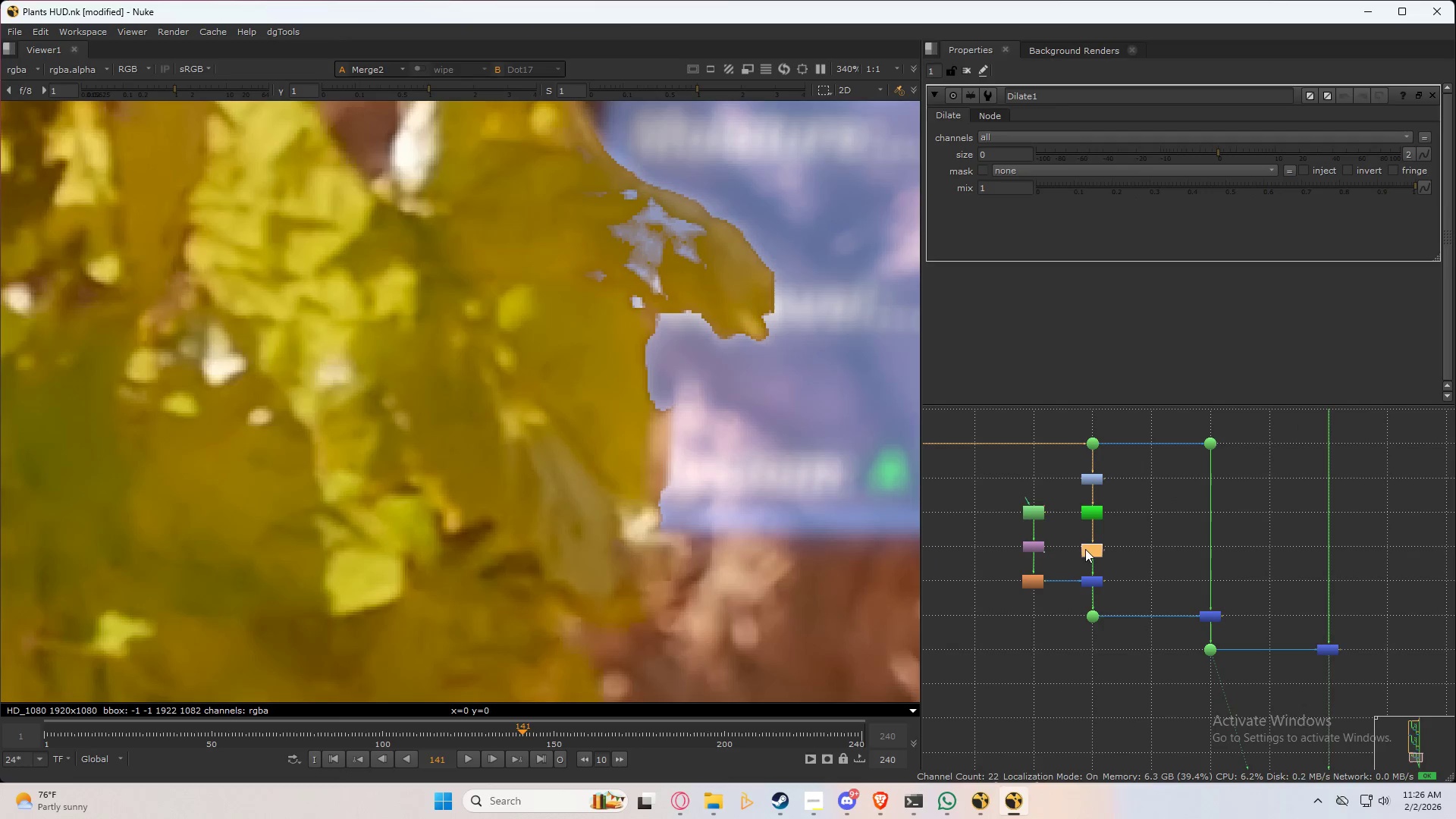 
left_click_drag(start_coordinate=[1087, 548], to_coordinate=[1090, 544])
 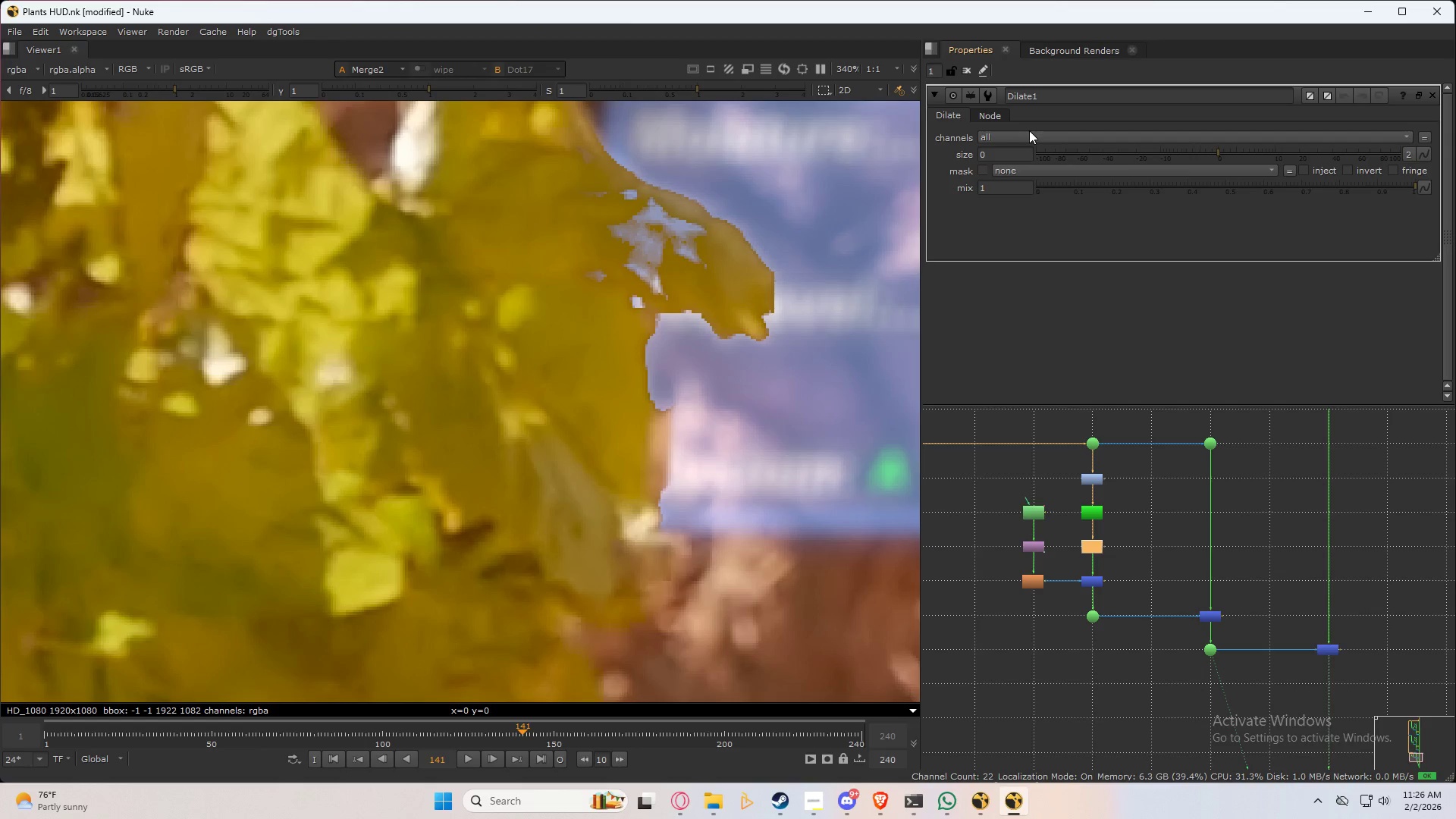 
left_click([1025, 136])
 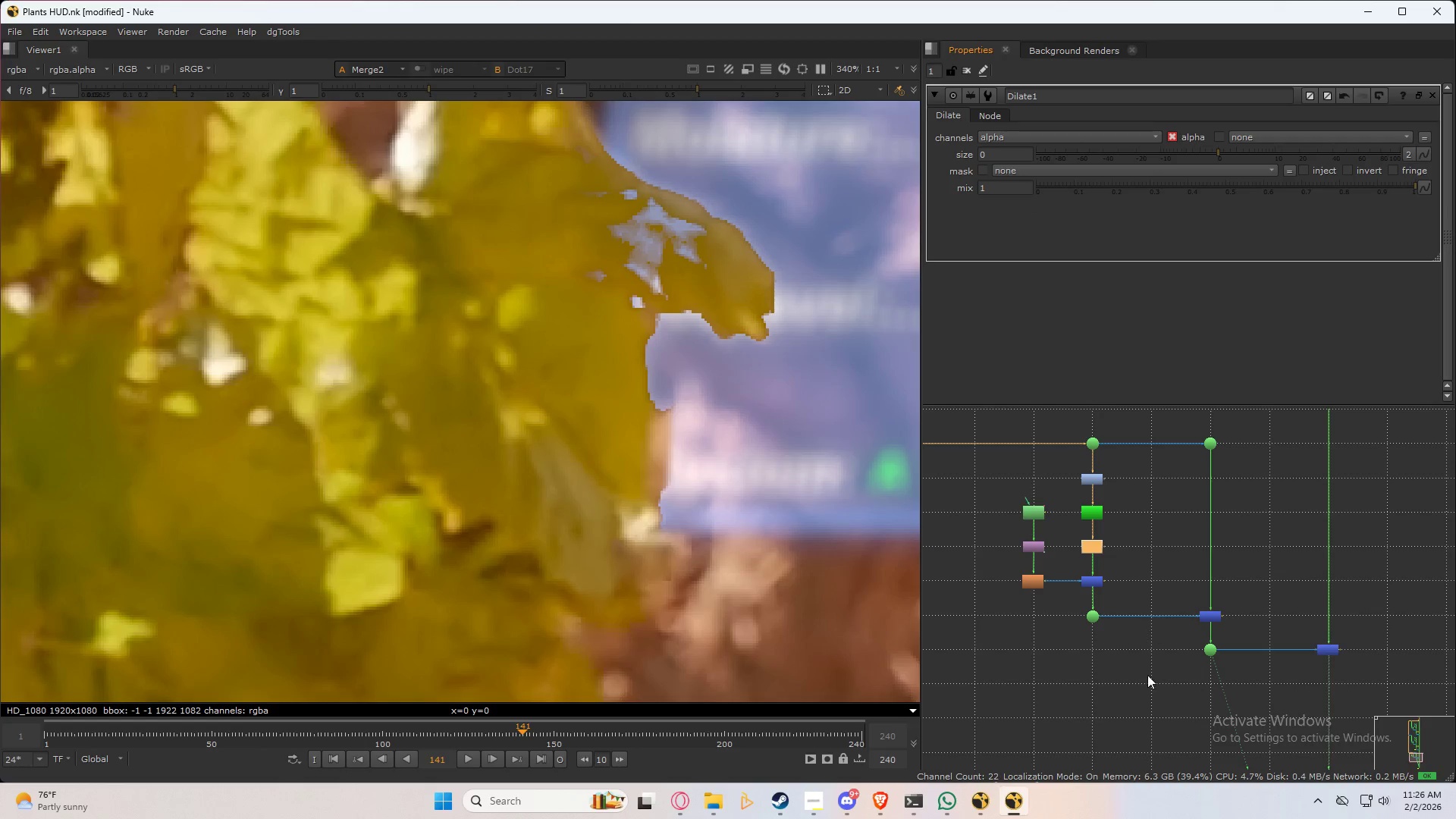 
left_click_drag(start_coordinate=[1048, 494], to_coordinate=[965, 627])
 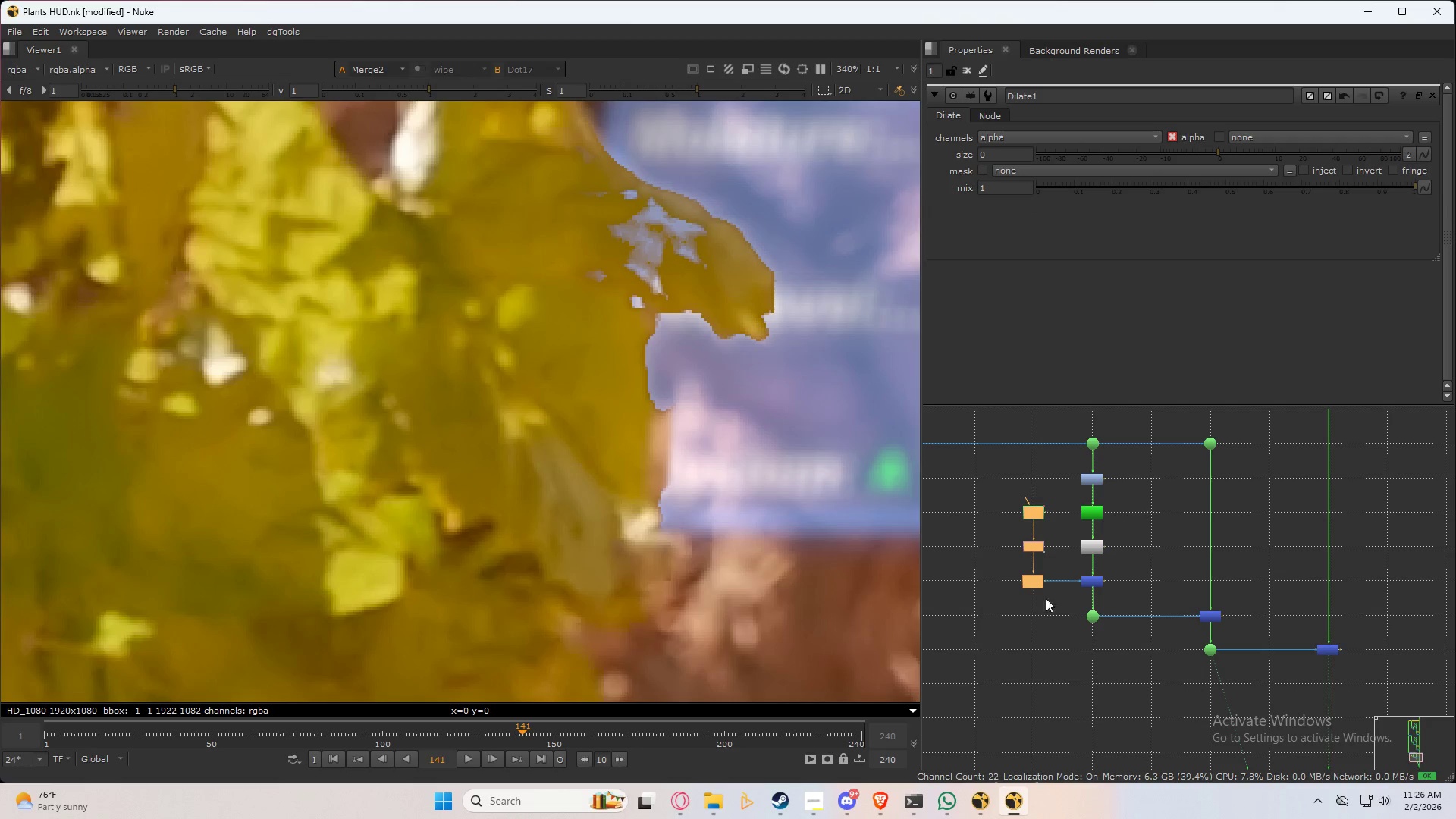 
hold_key(key=ShiftLeft, duration=0.7)
left_click_drag(start_coordinate=[1059, 569], to_coordinate=[1442, 725])
 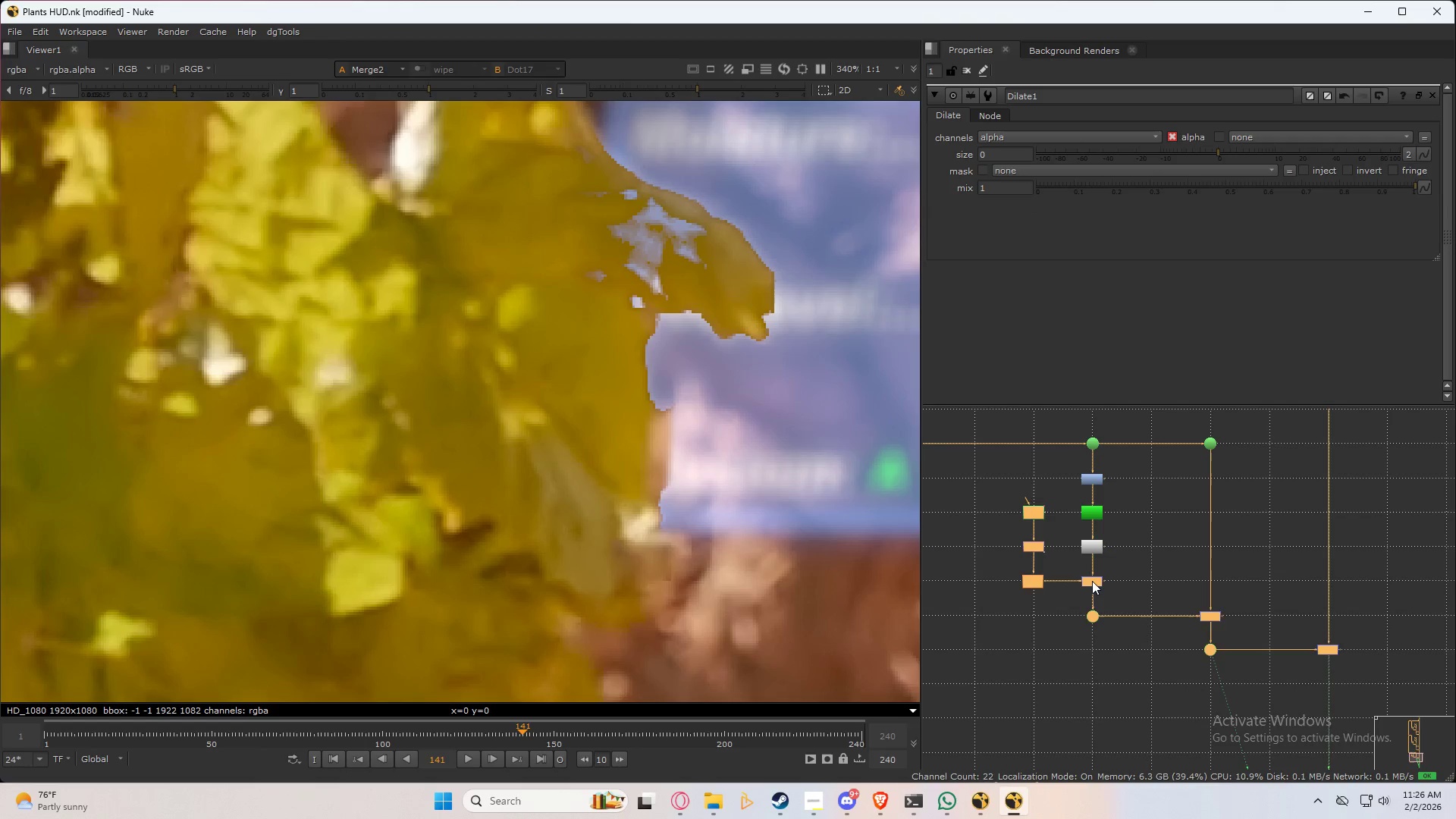 
left_click_drag(start_coordinate=[1092, 581], to_coordinate=[1094, 618])
 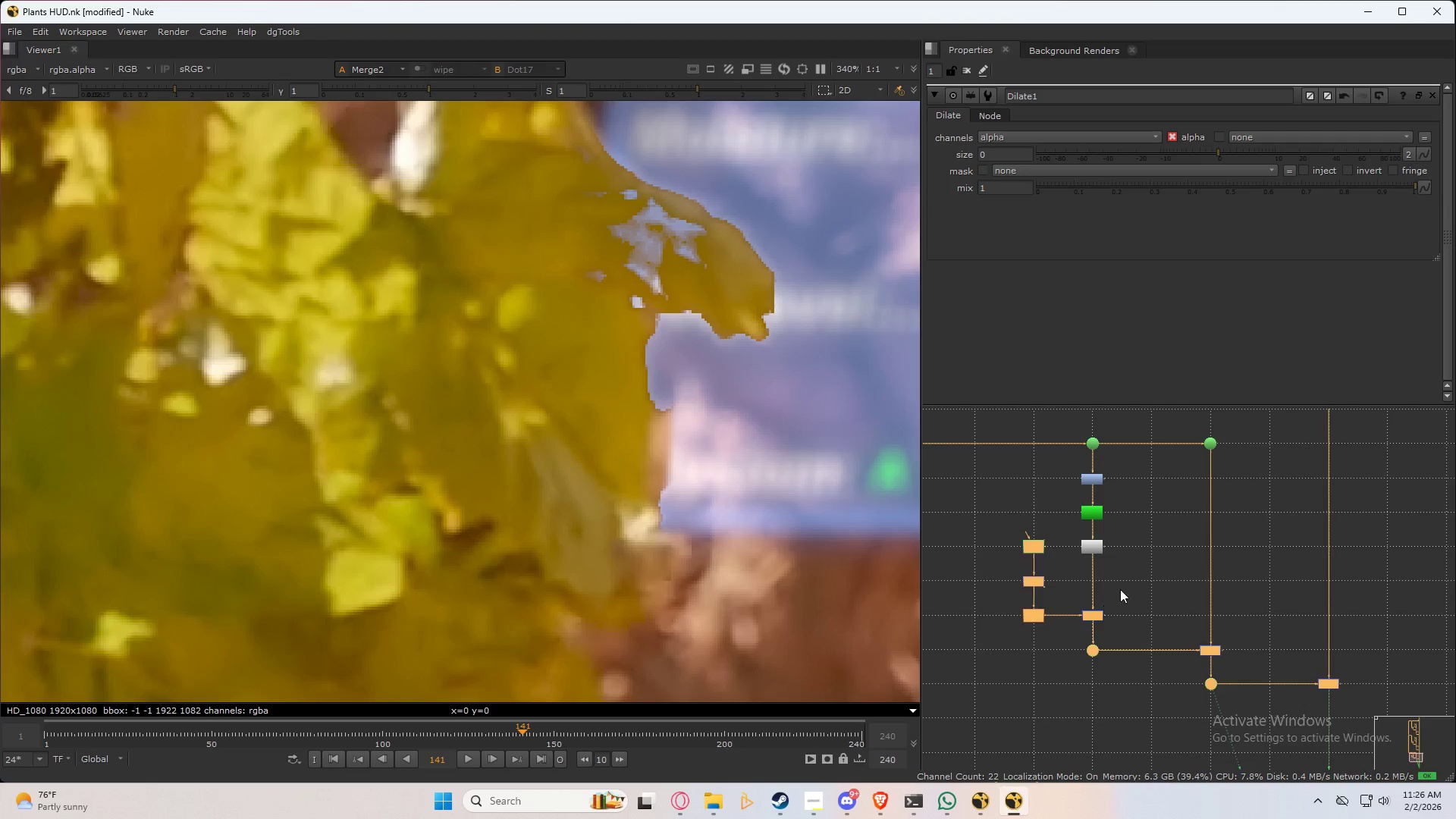 
left_click([1129, 585])
 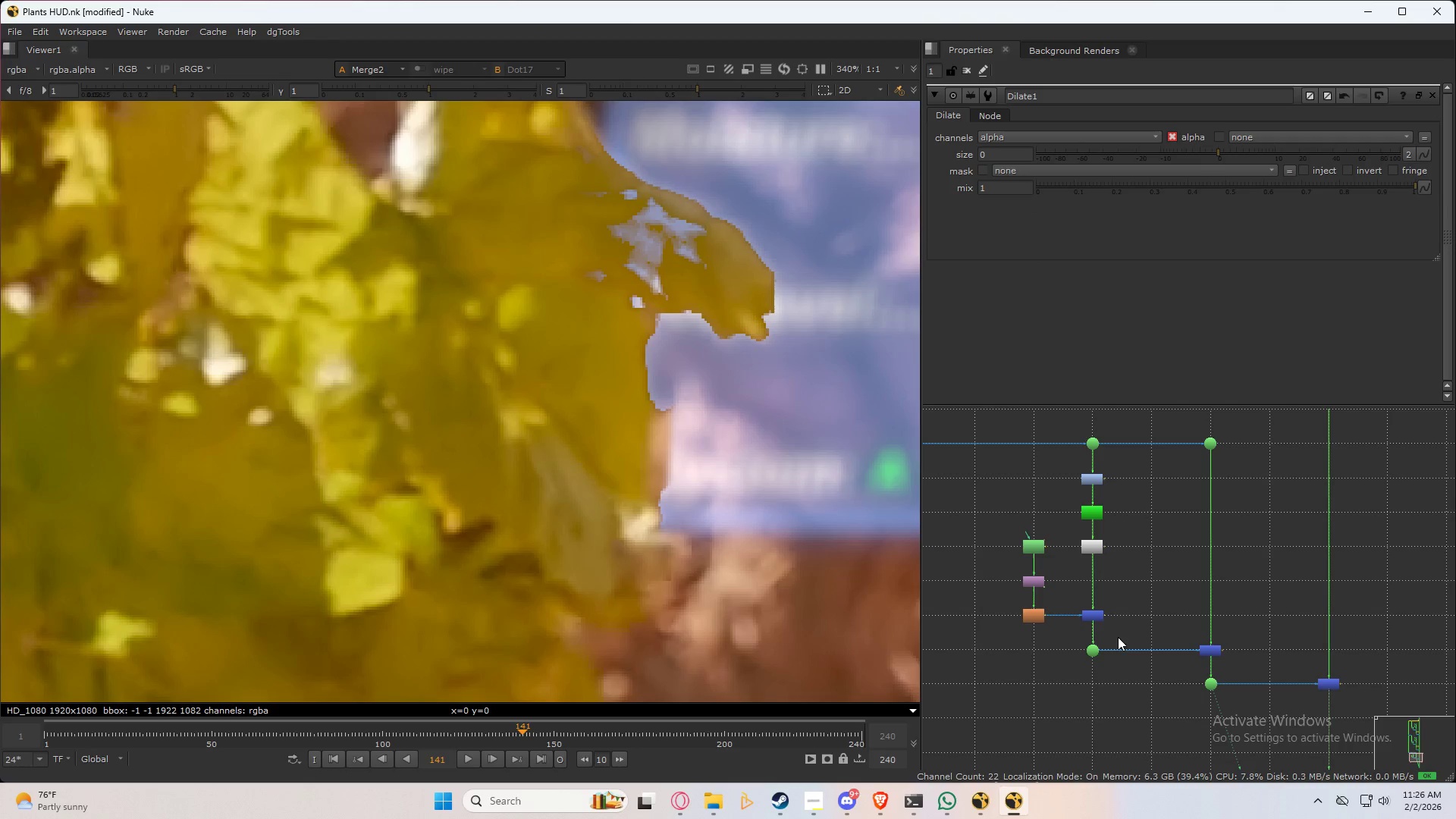 
left_click_drag(start_coordinate=[1116, 631], to_coordinate=[1069, 682])
 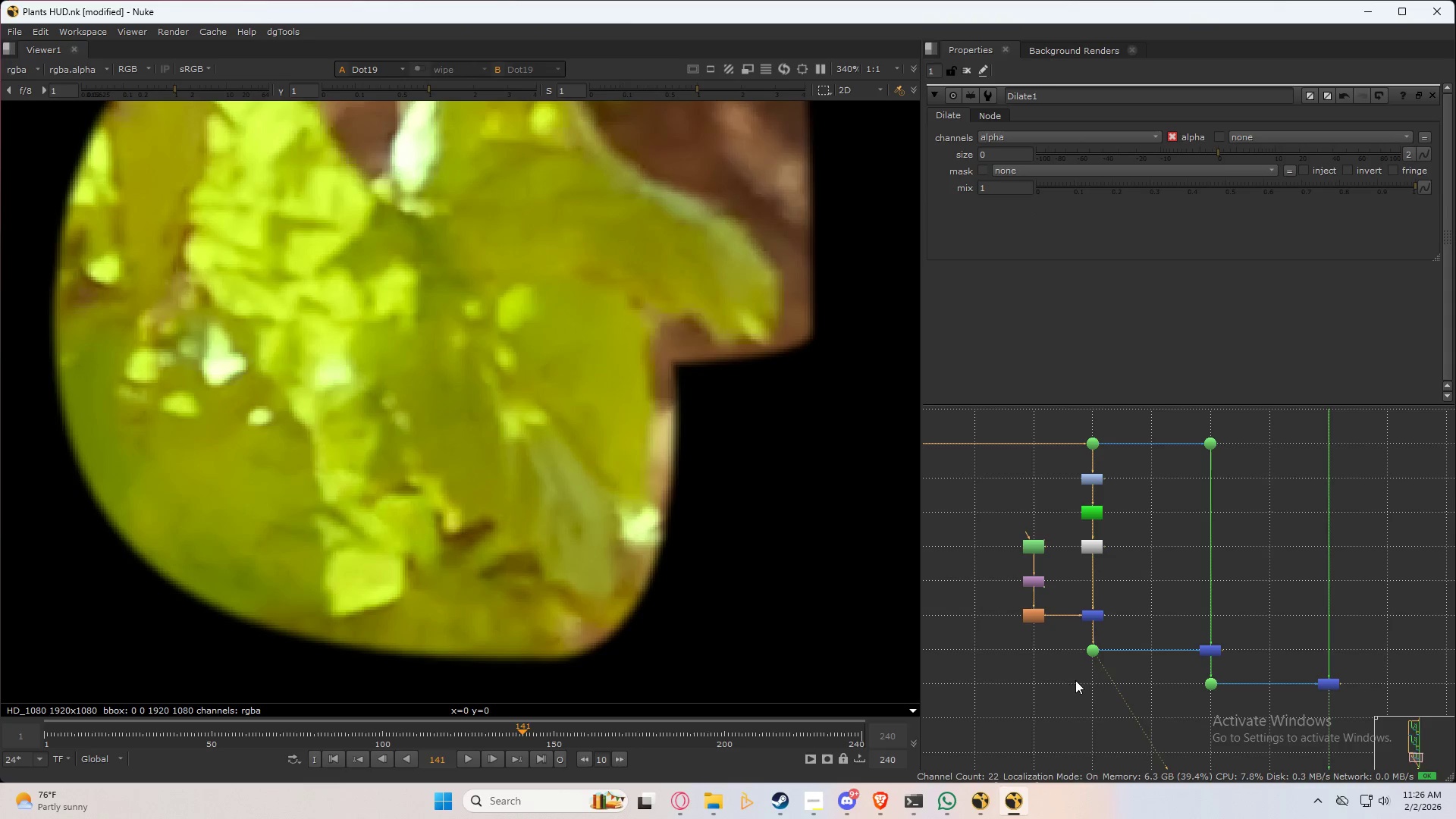 
type(1aa)
 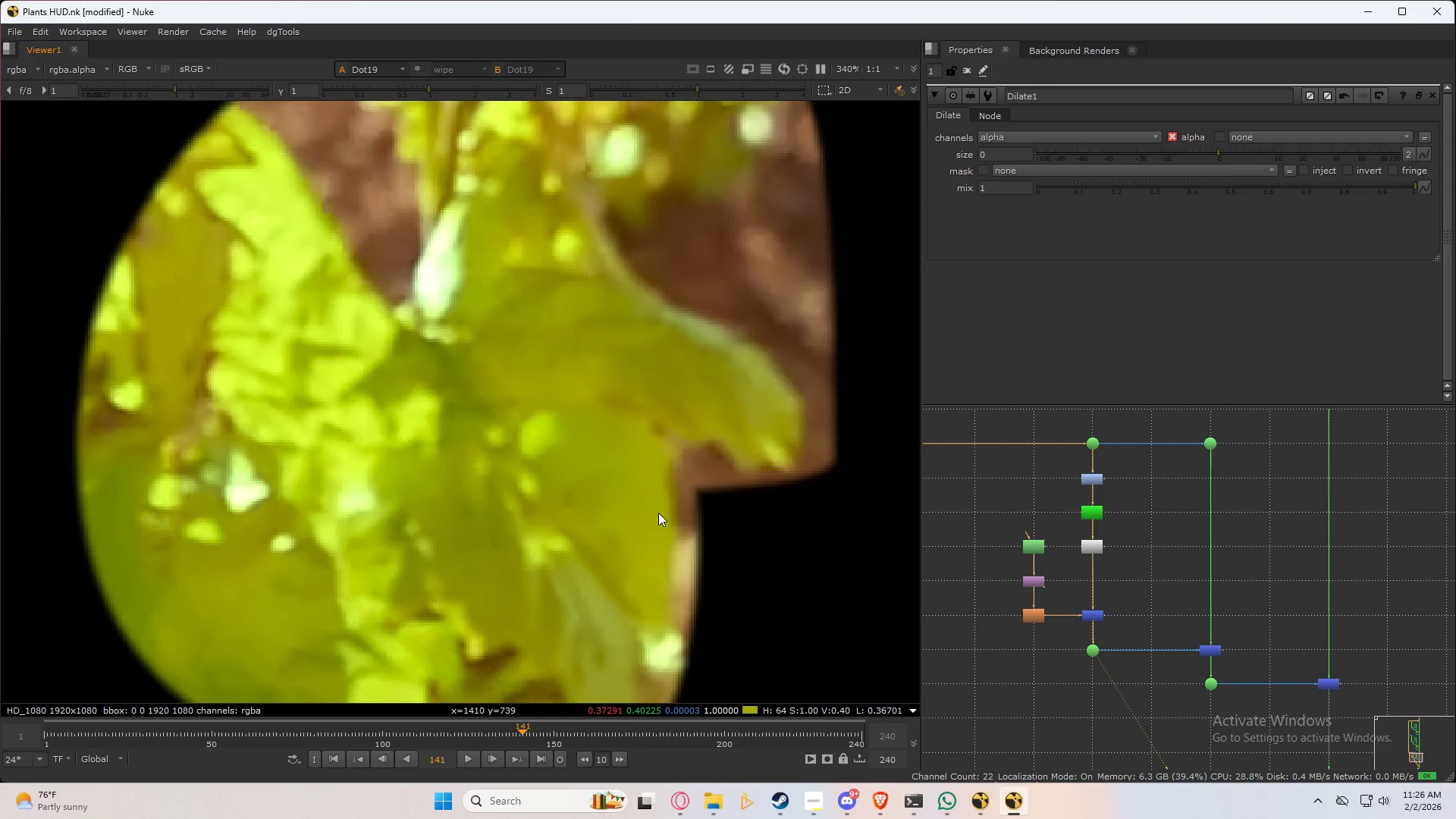 
key(A)
 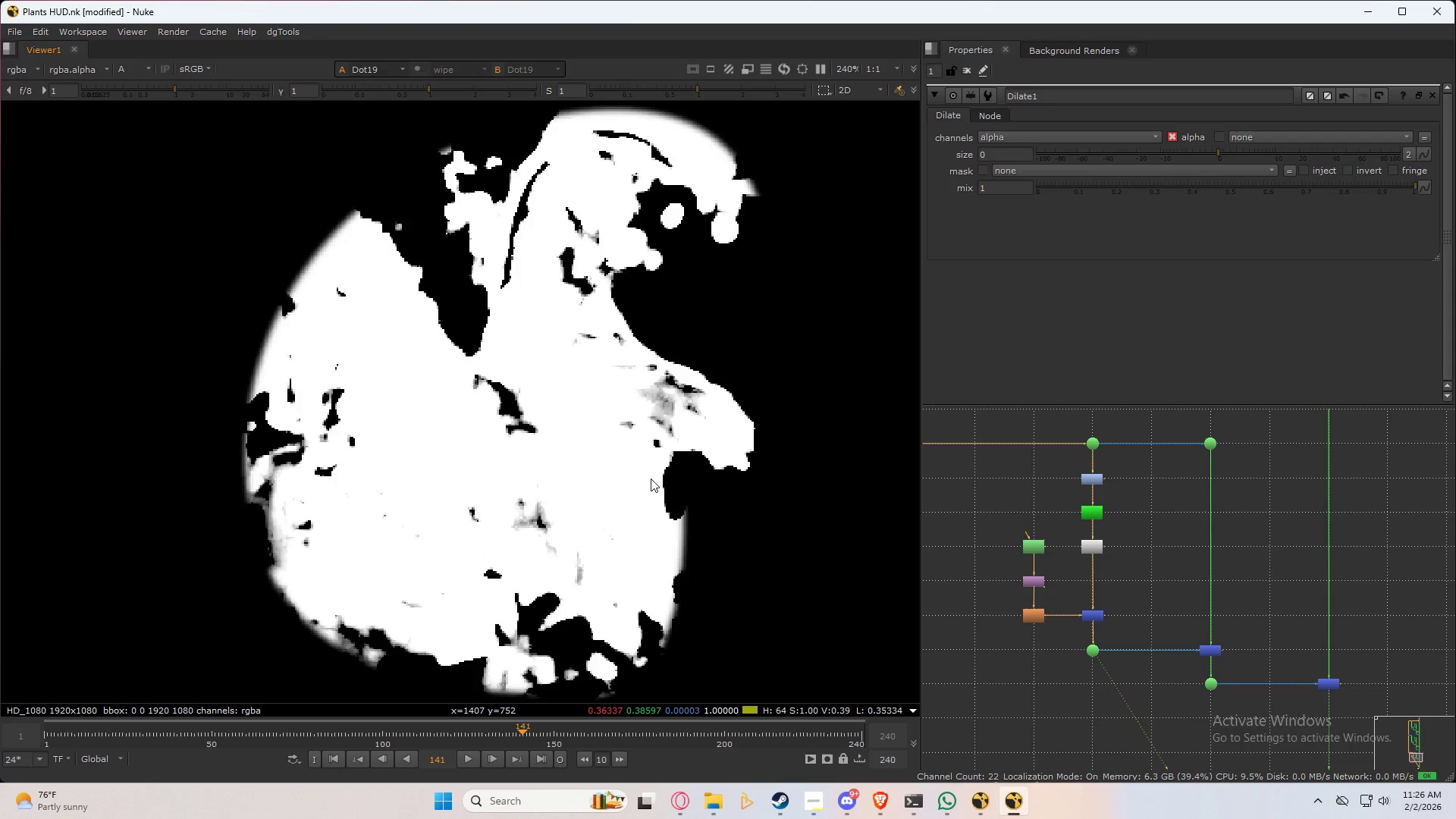 
scroll: coordinate [651, 479], scroll_direction: down, amount: 2.0
 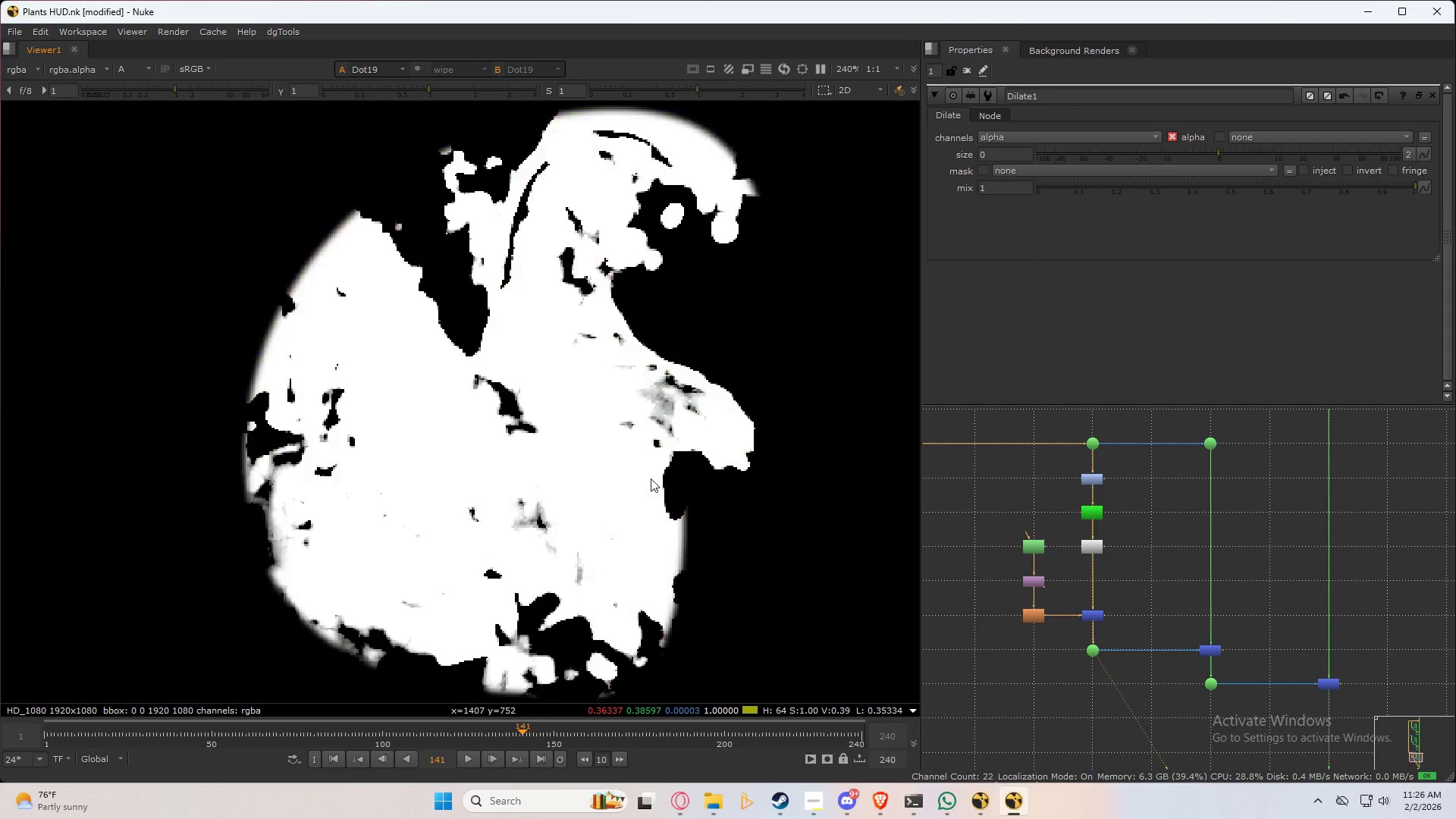 
type(aaa)
 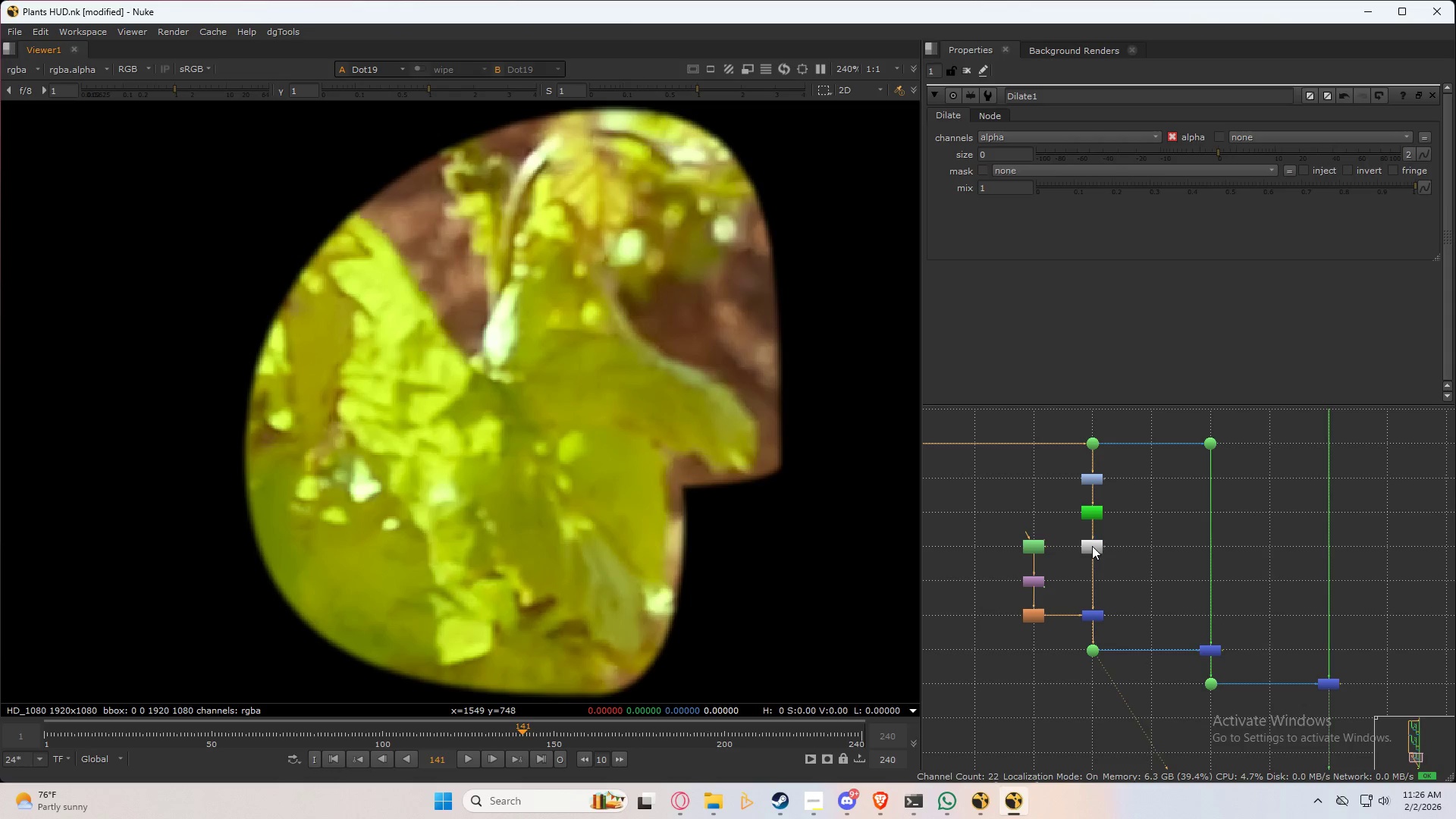 
left_click([635, 422])
 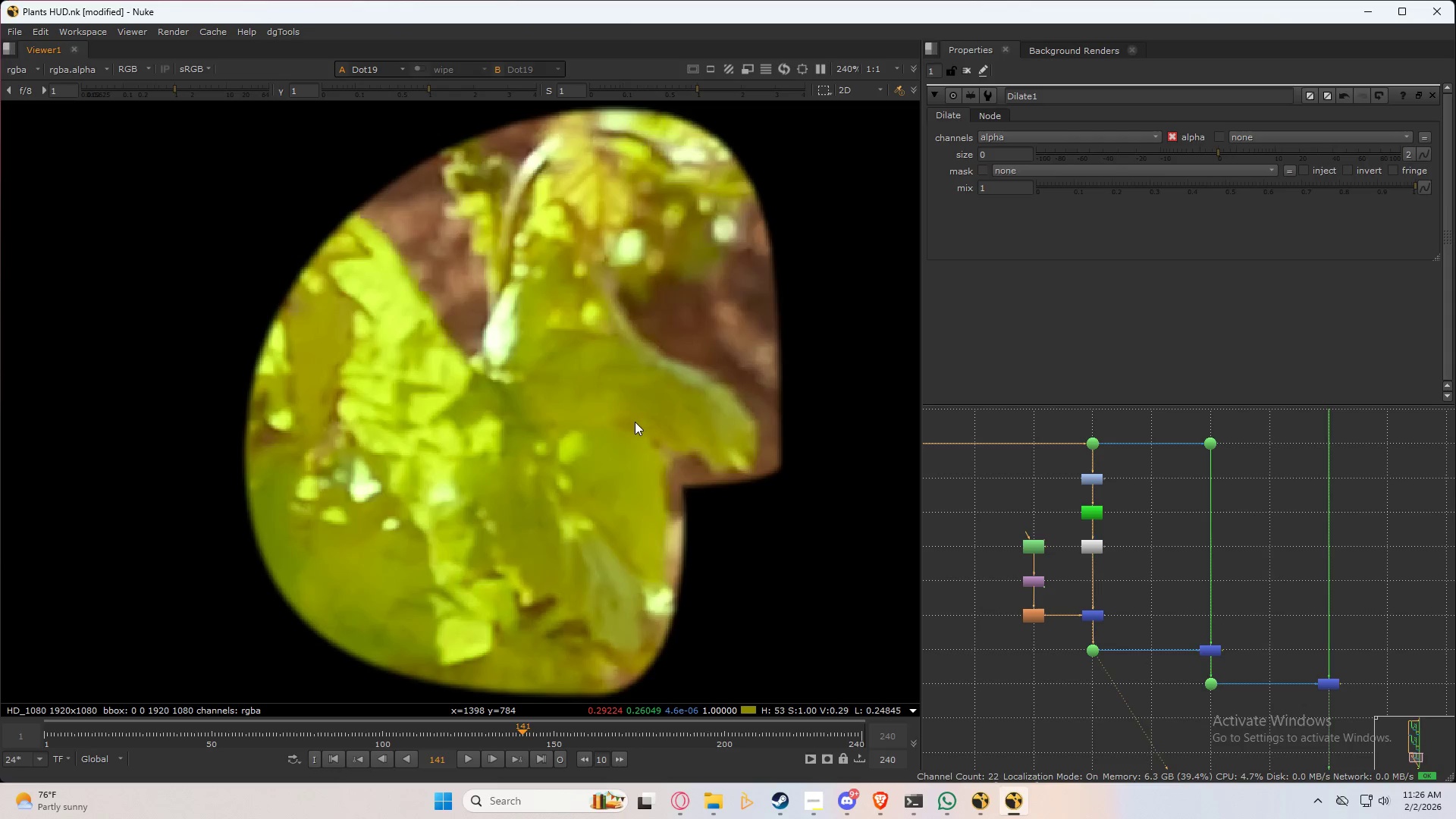 
key(A)
 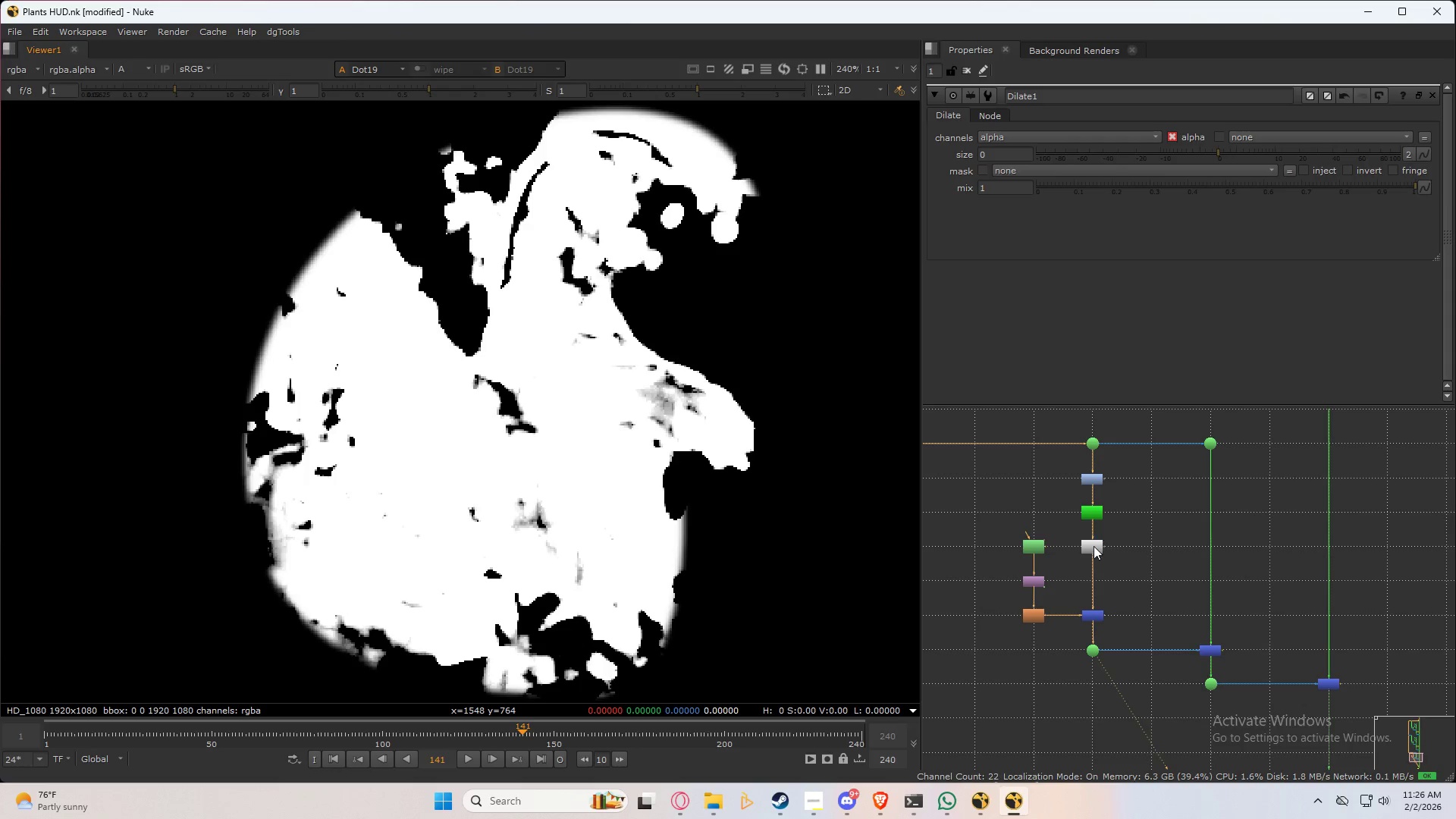 
double_click([1094, 546])
 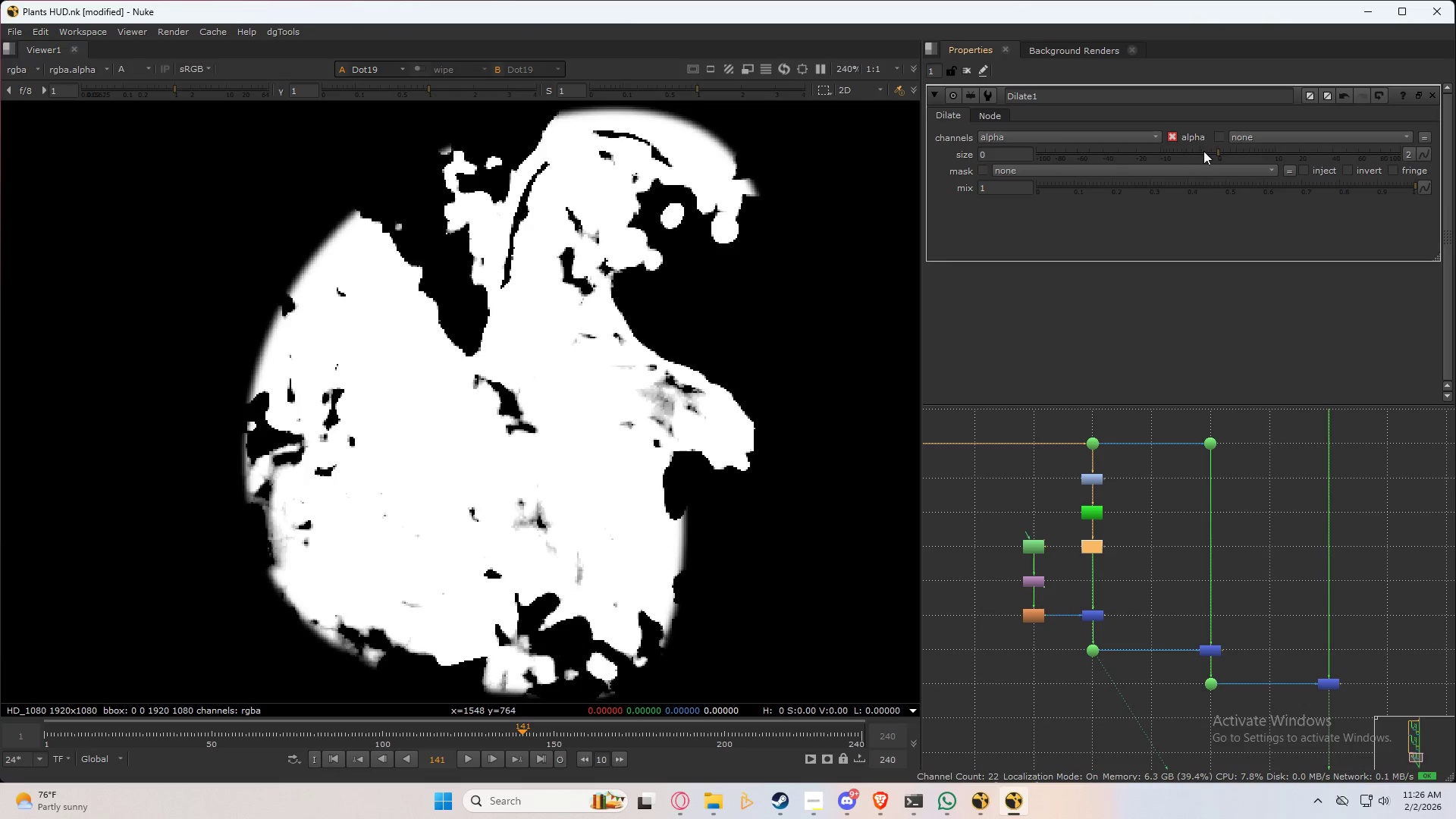 
left_click_drag(start_coordinate=[1221, 155], to_coordinate=[1257, 147])
 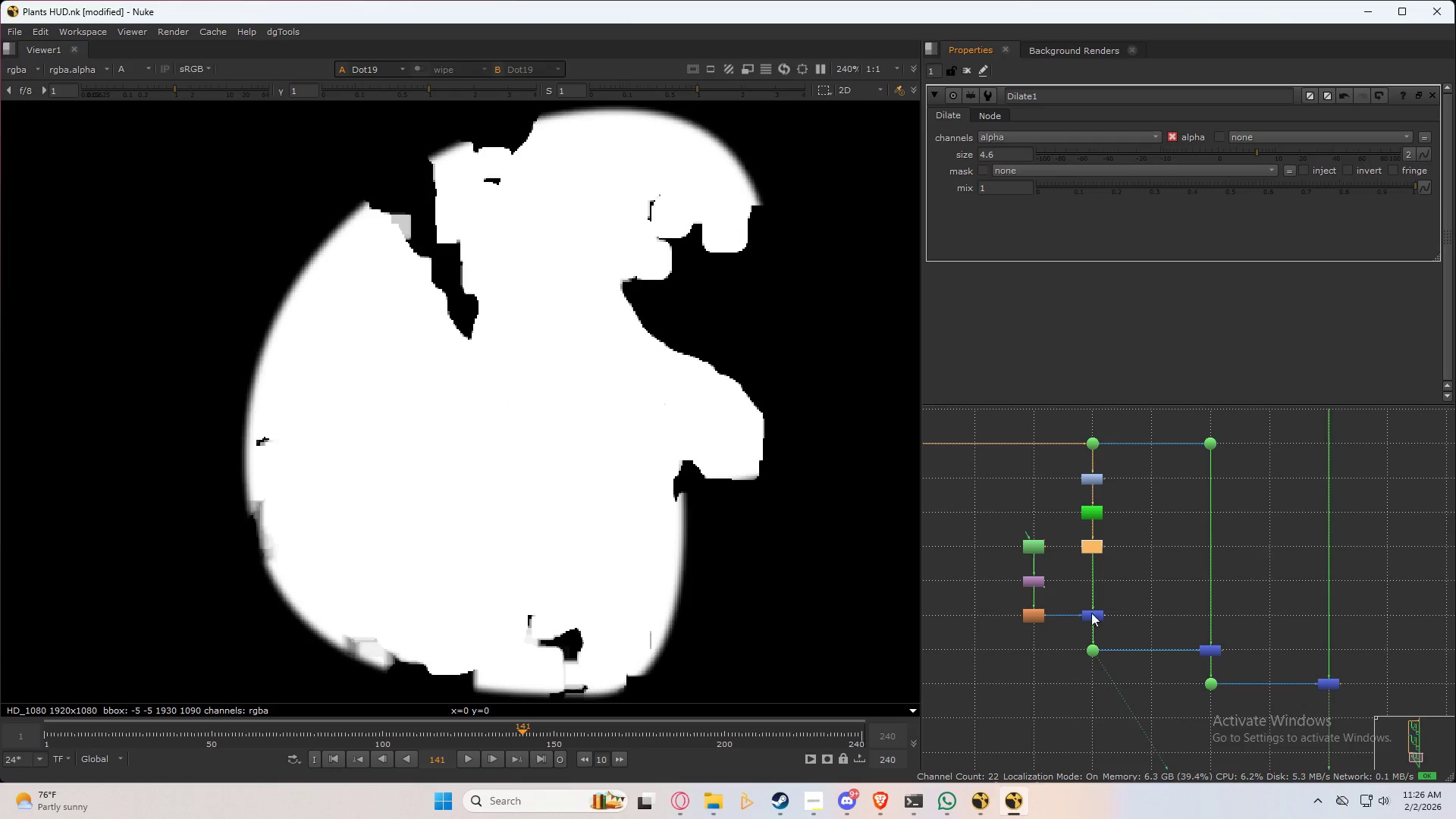 
left_click([1091, 546])
 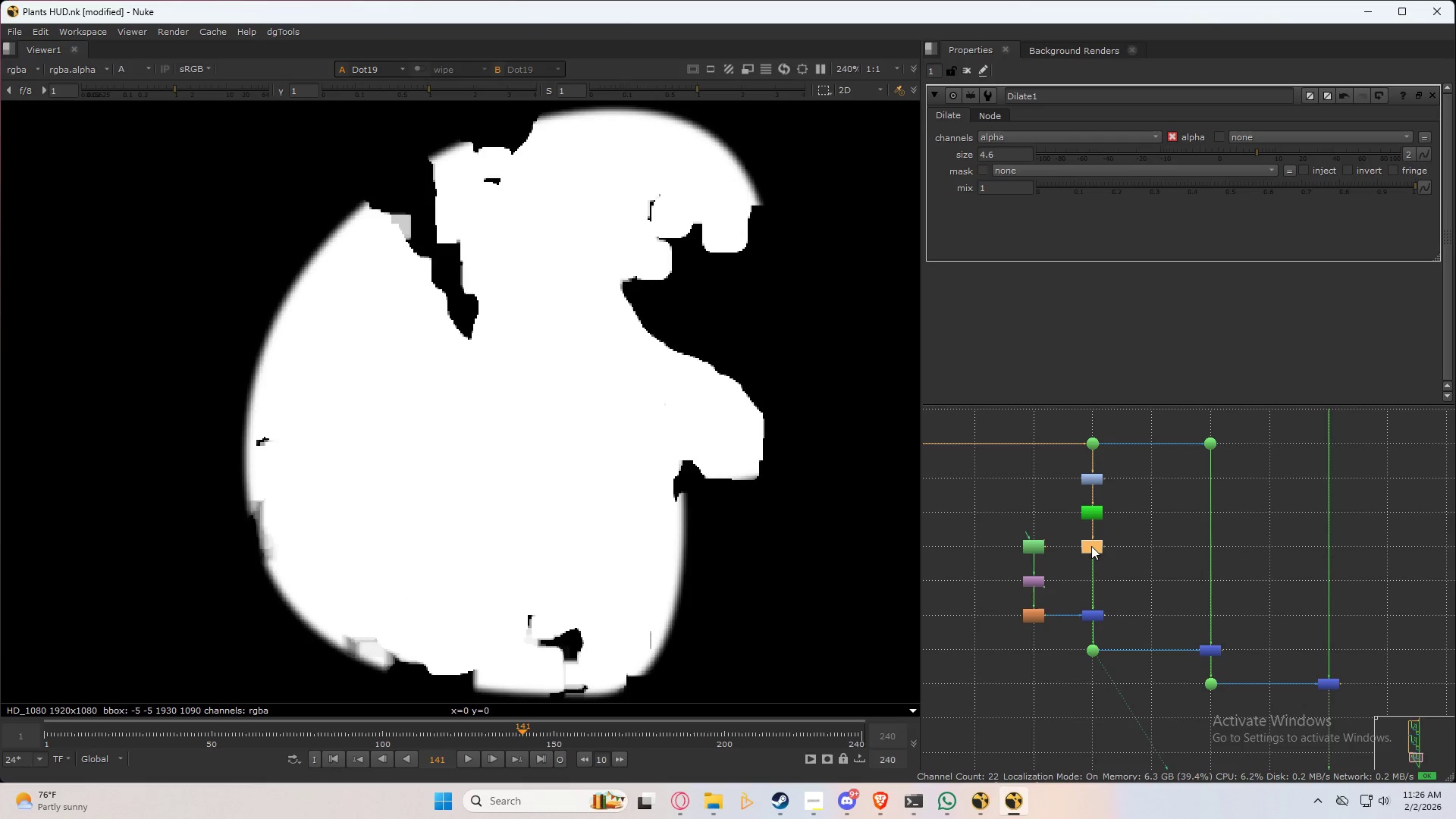 
key(Control+C)
 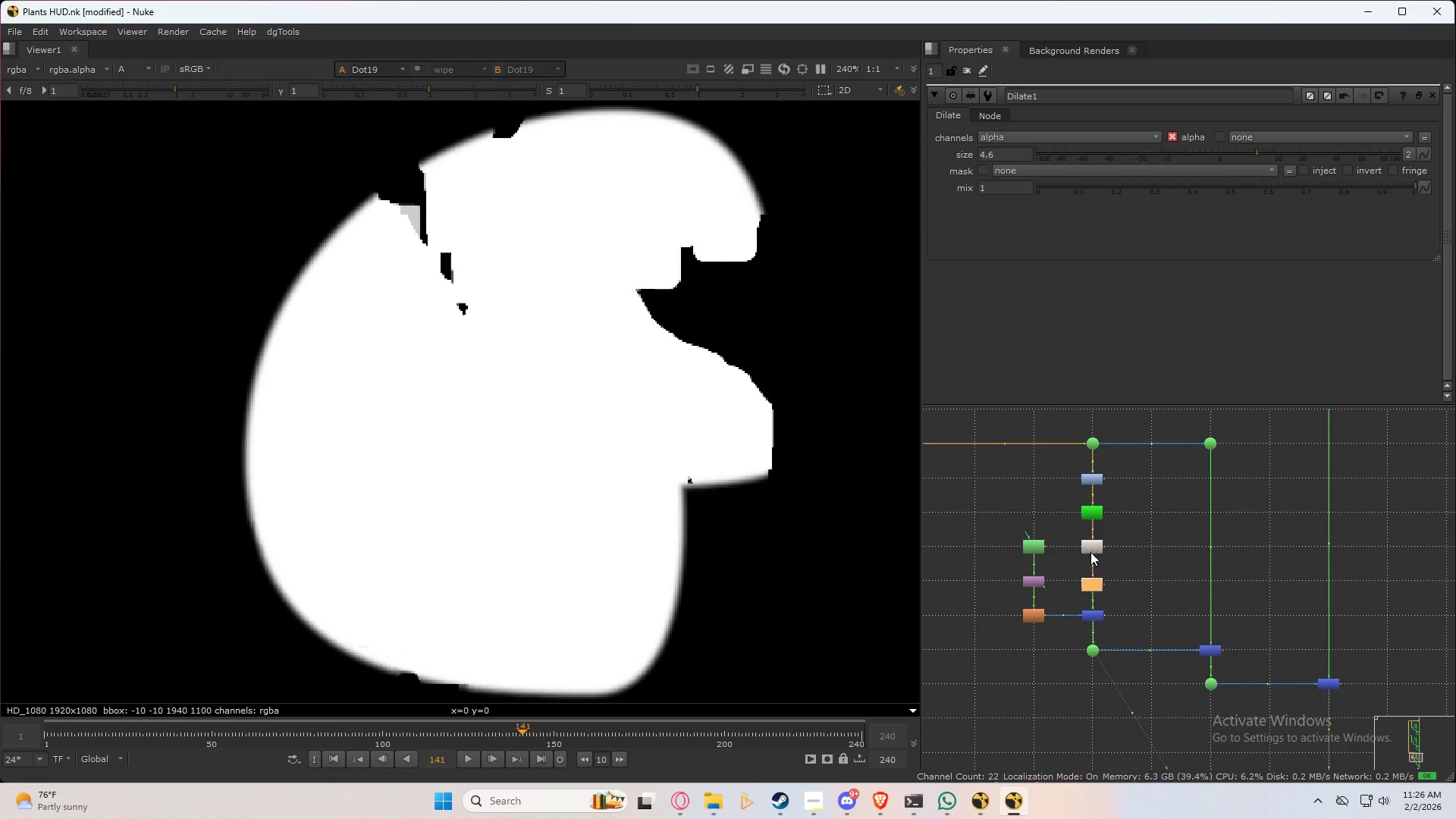 
key(Control+V)
 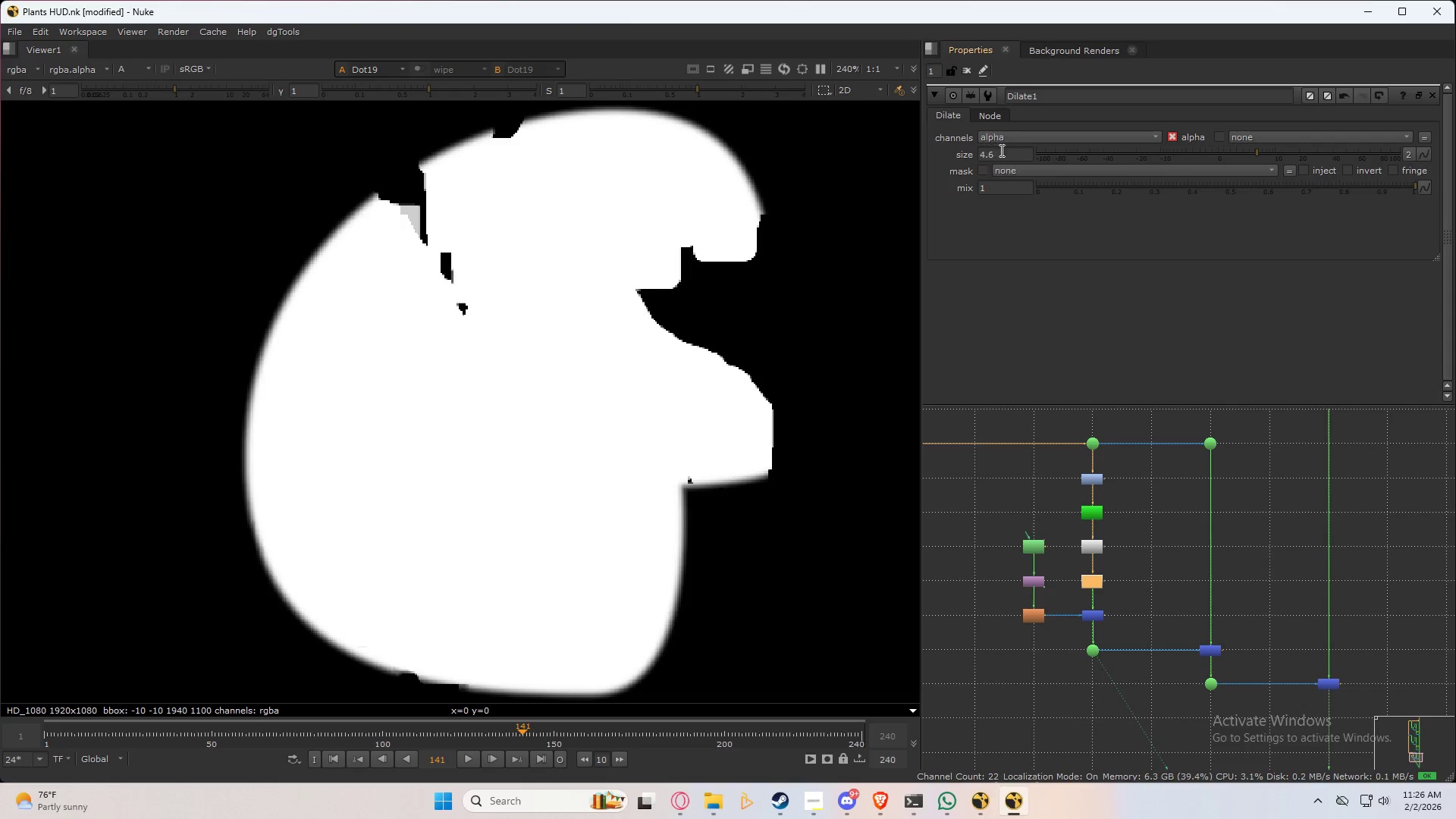 
left_click([981, 154])
 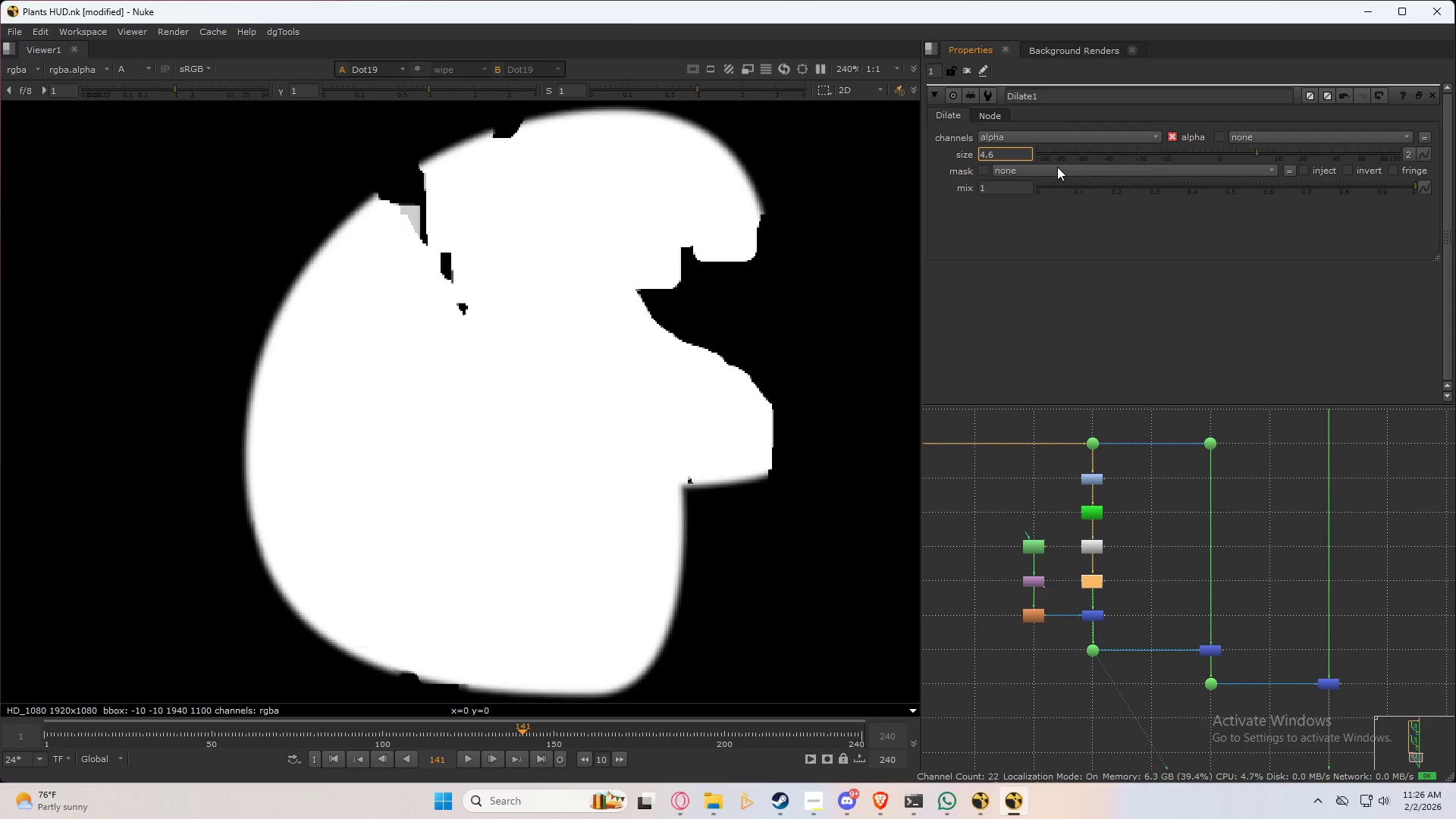 
key(NumpadSubtract)
 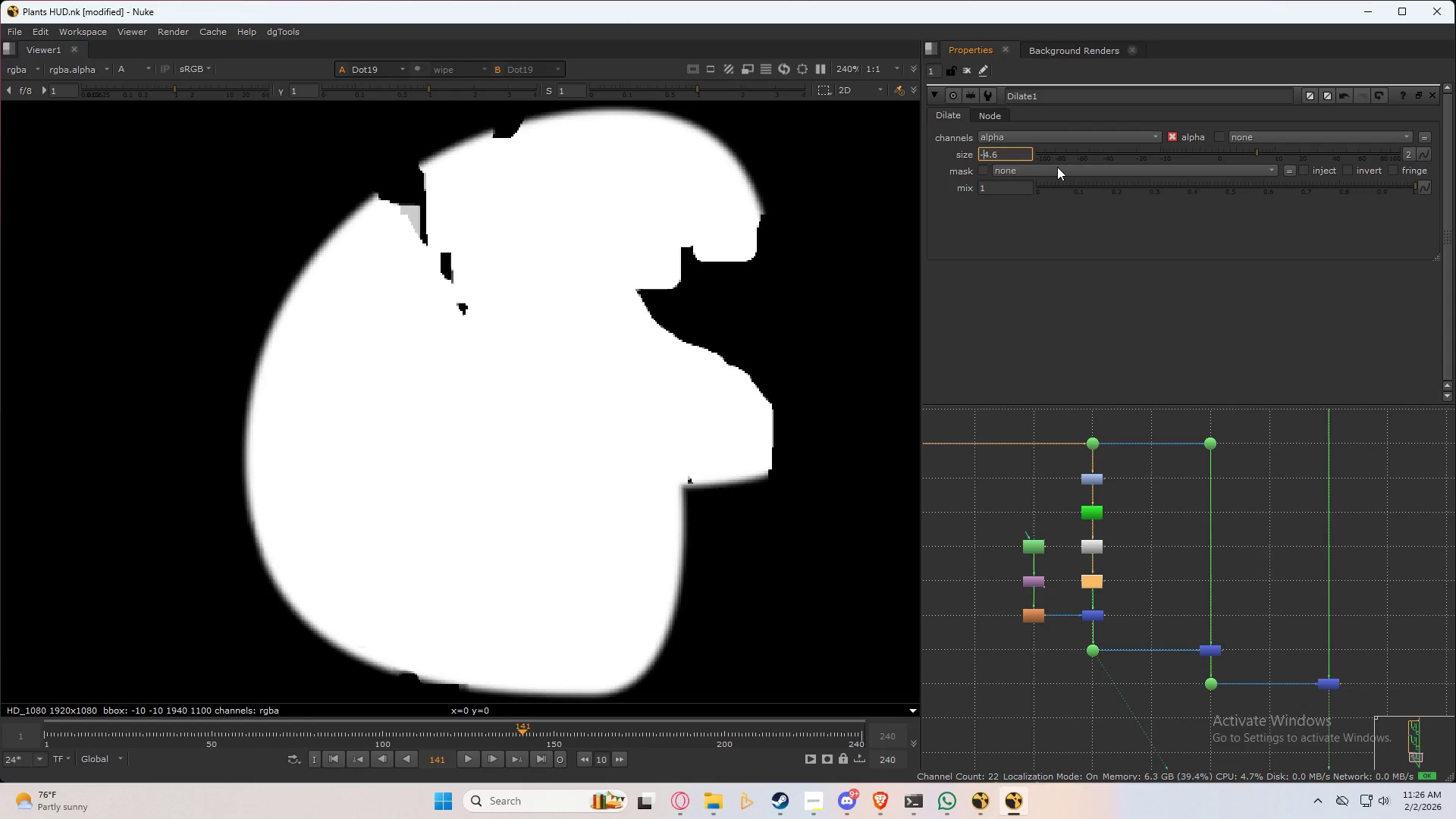 
key(NumpadEnter)
 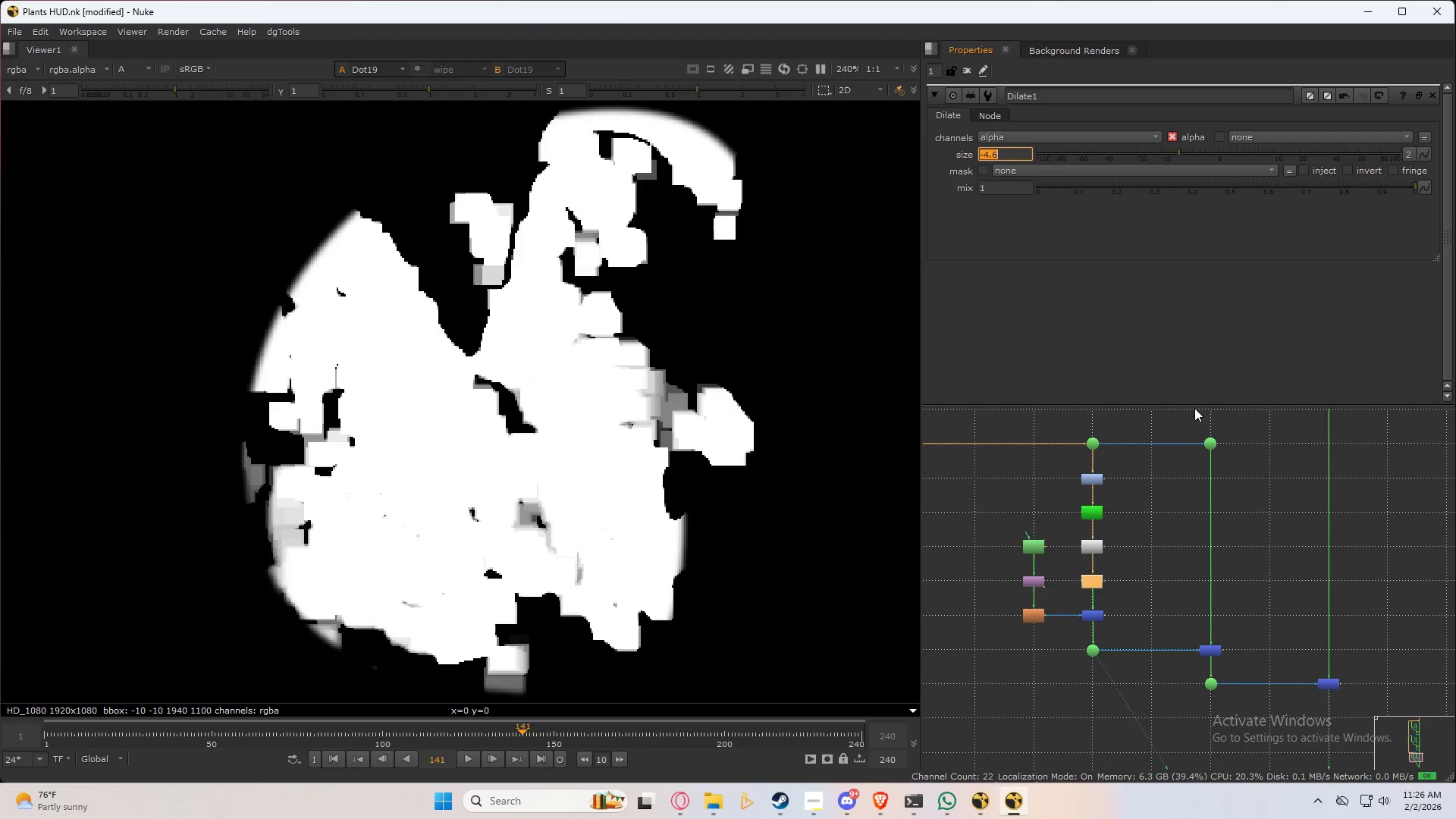 
left_click([1157, 524])
 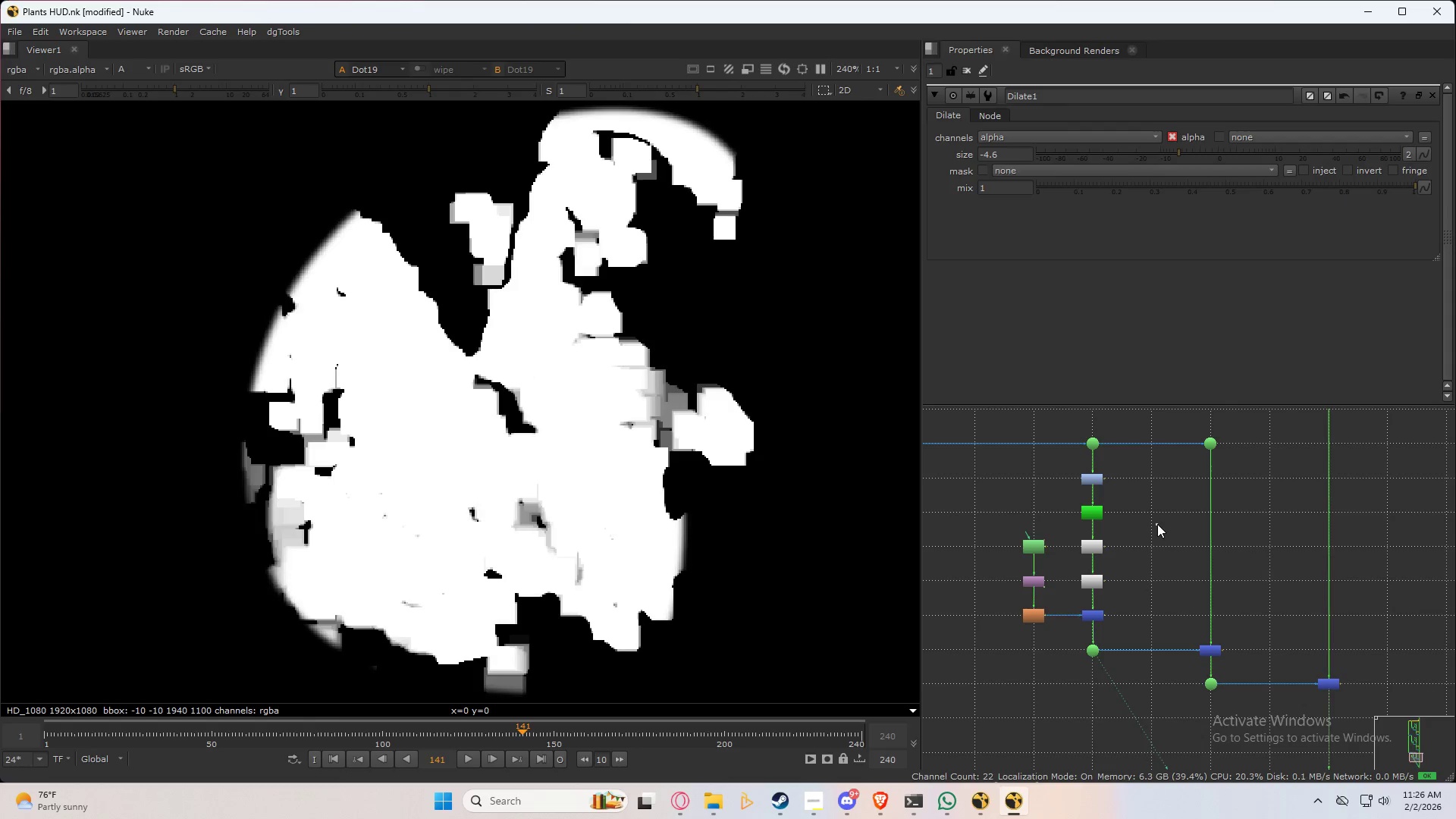 
key(2)
 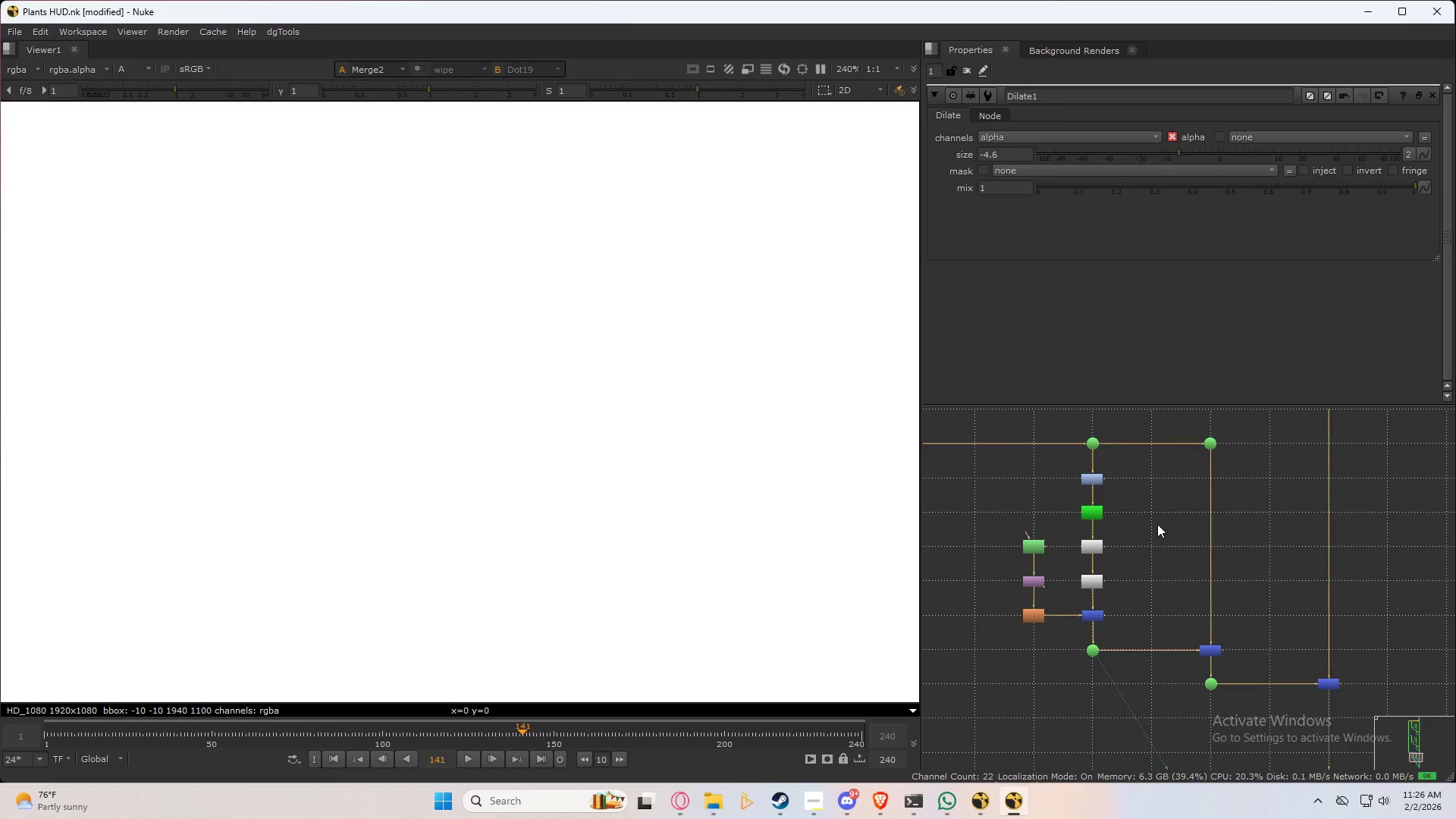 
double_click([1157, 524])
 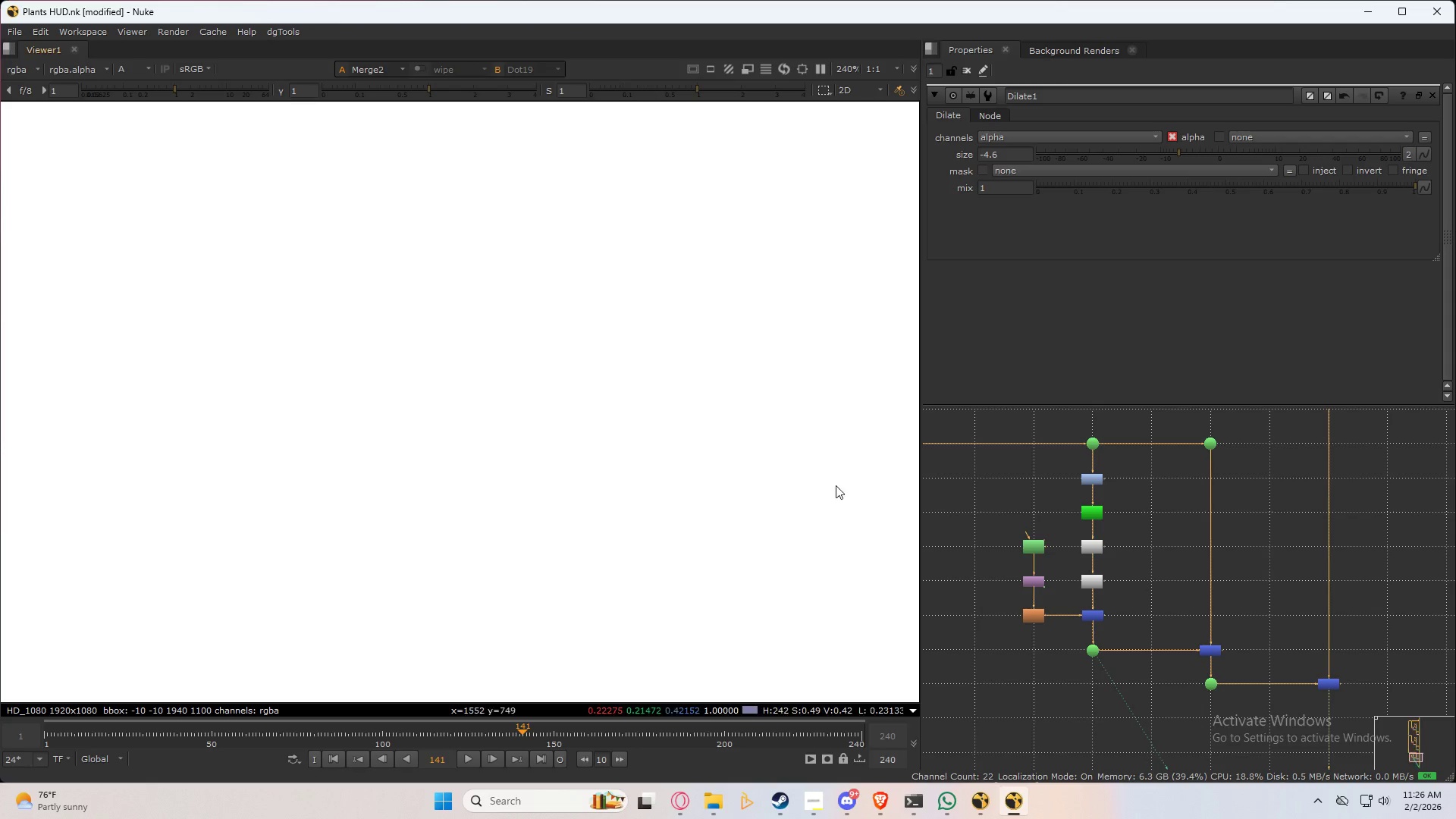 
key(A)
 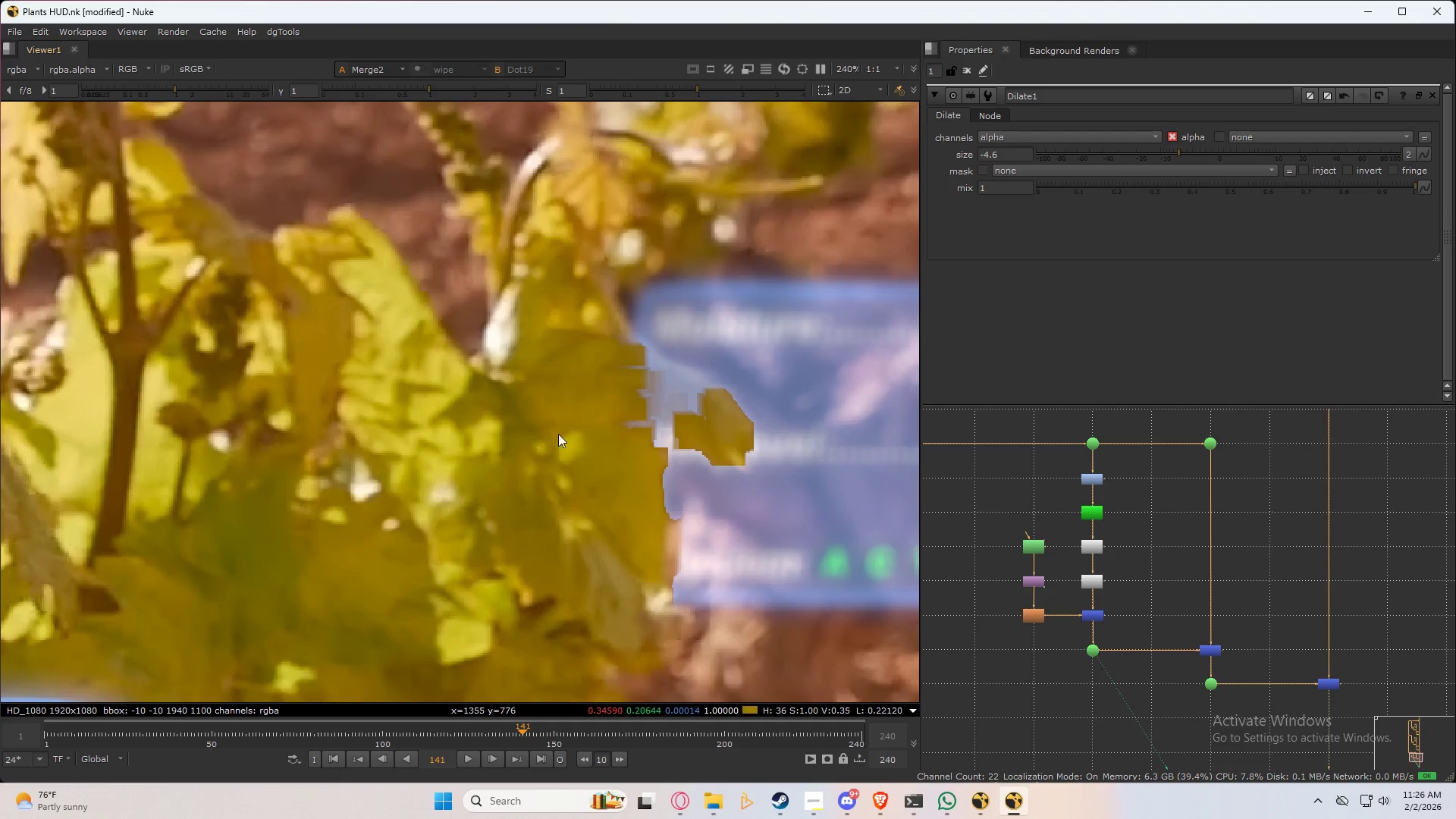 
scroll: coordinate [582, 397], scroll_direction: up, amount: 1.0
 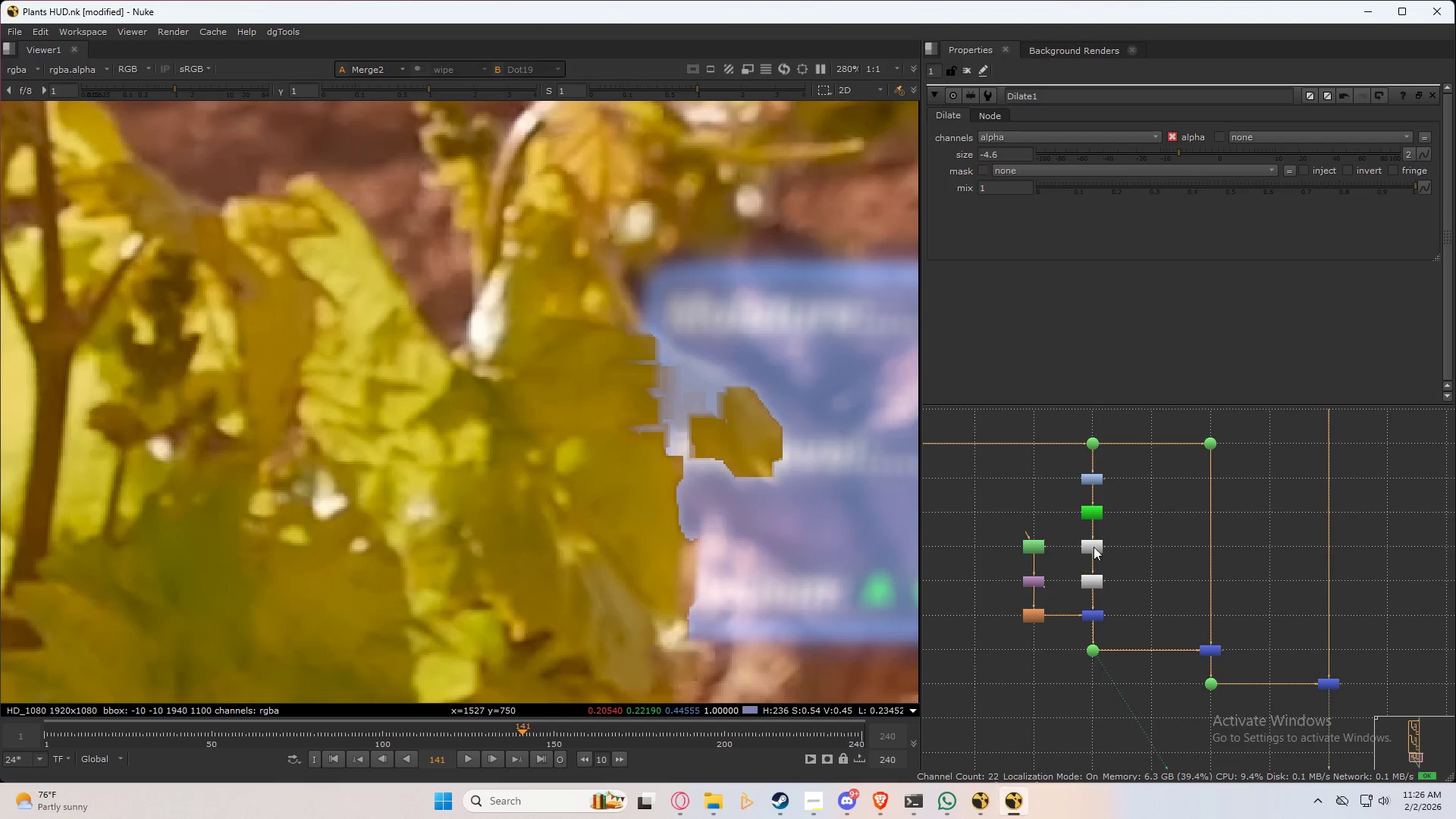 
left_click_drag(start_coordinate=[1114, 529], to_coordinate=[1072, 601])
 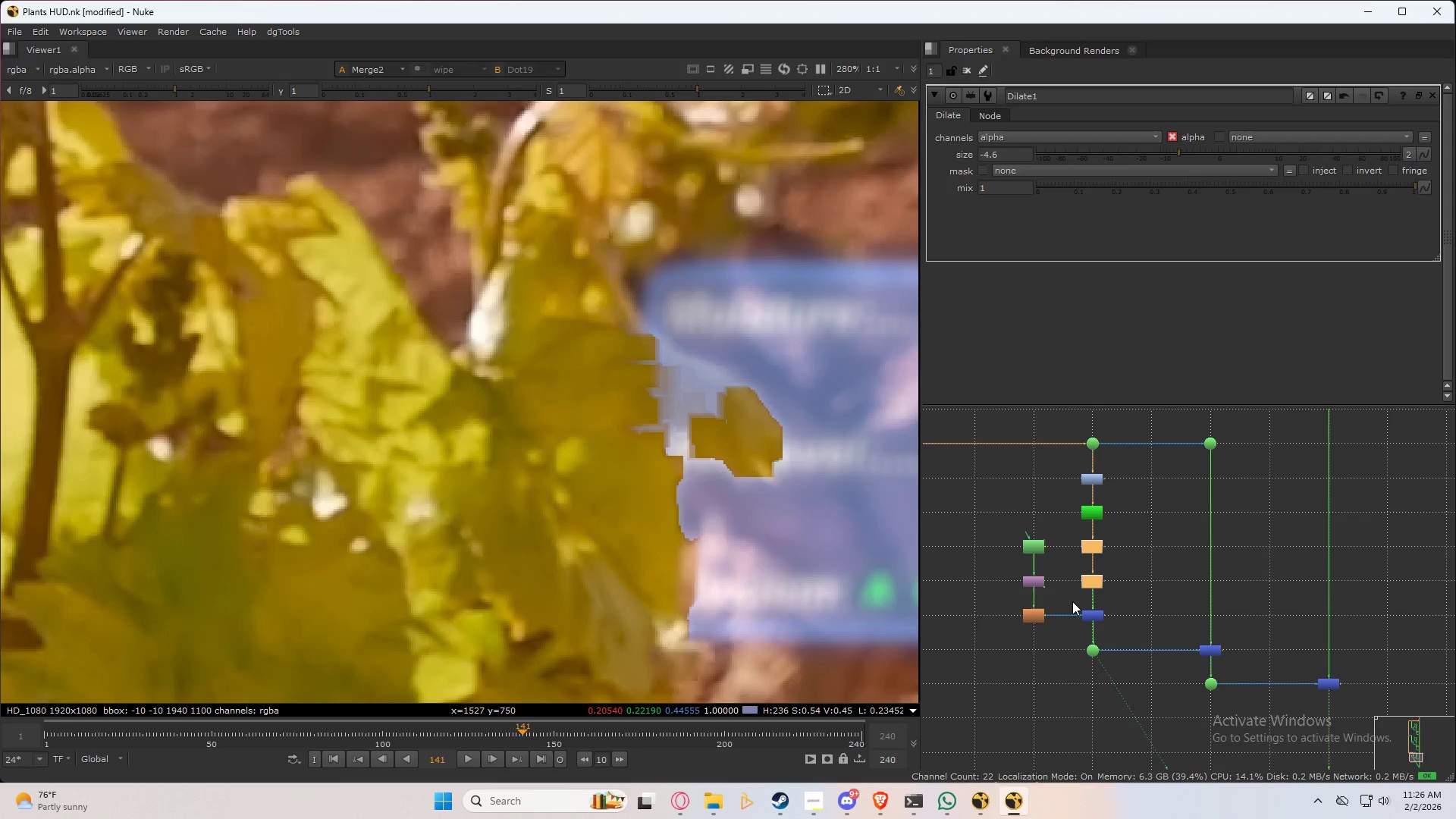 
key(D)
 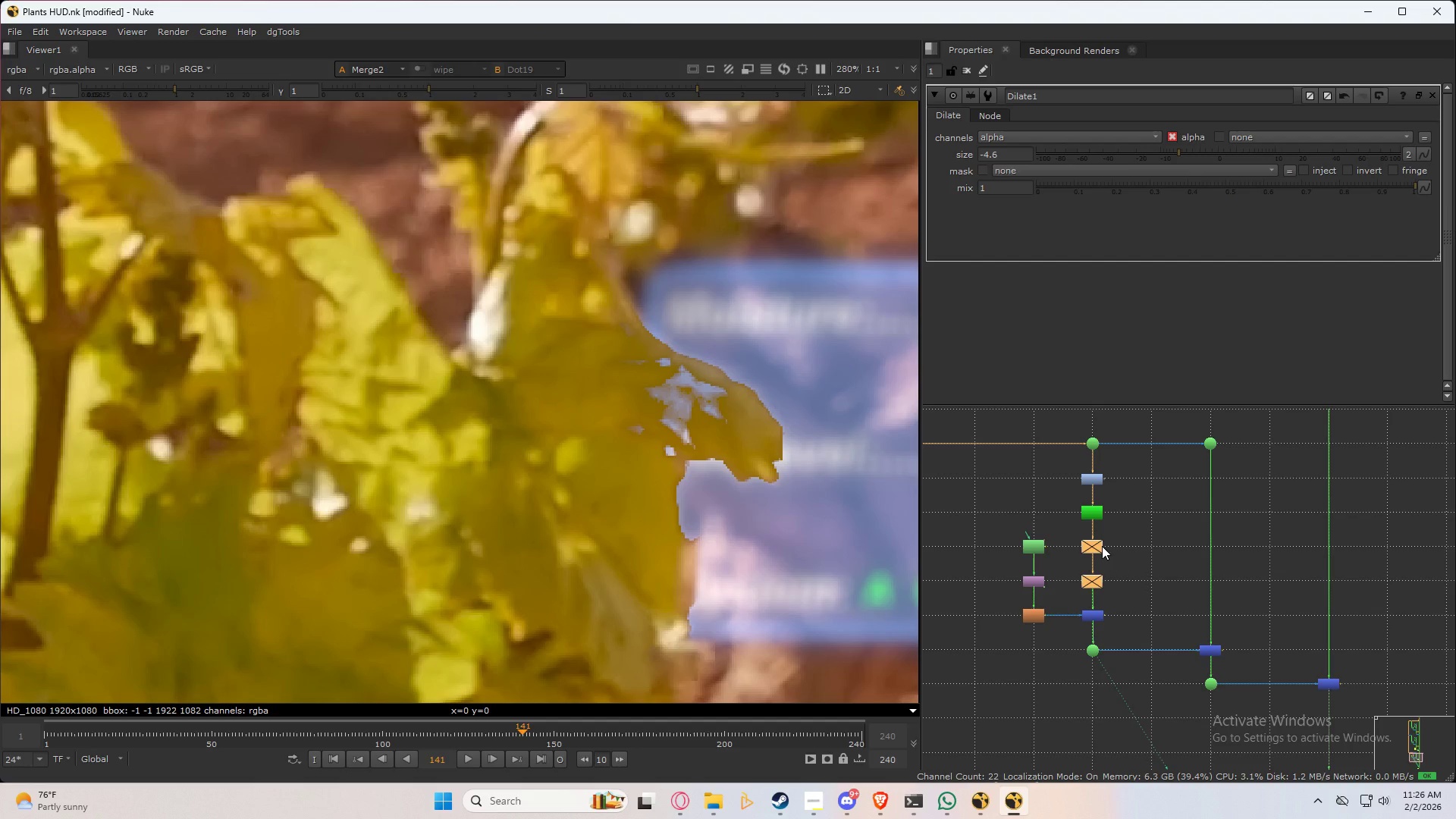 
key(Delete)
 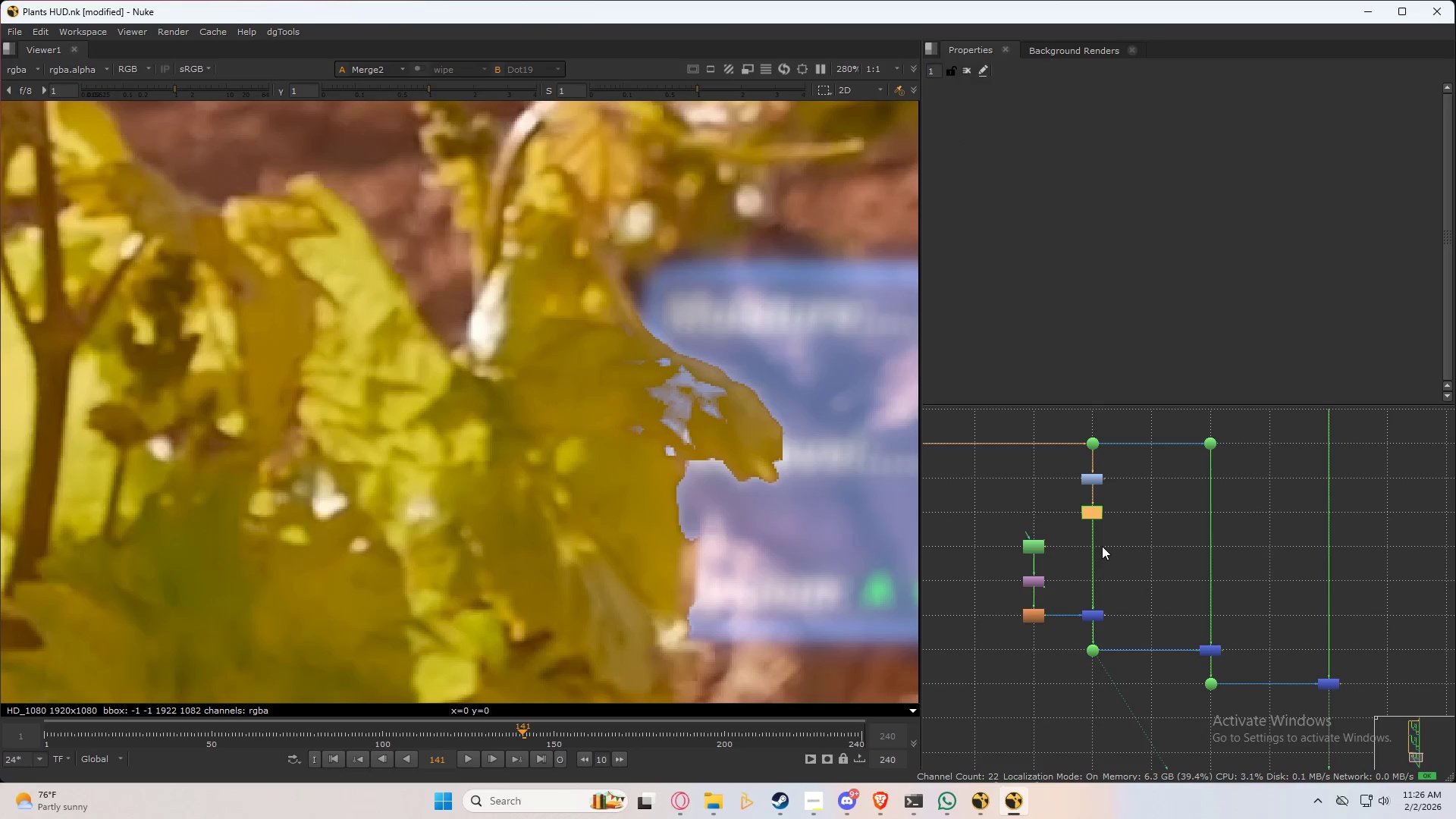 
key(G)
 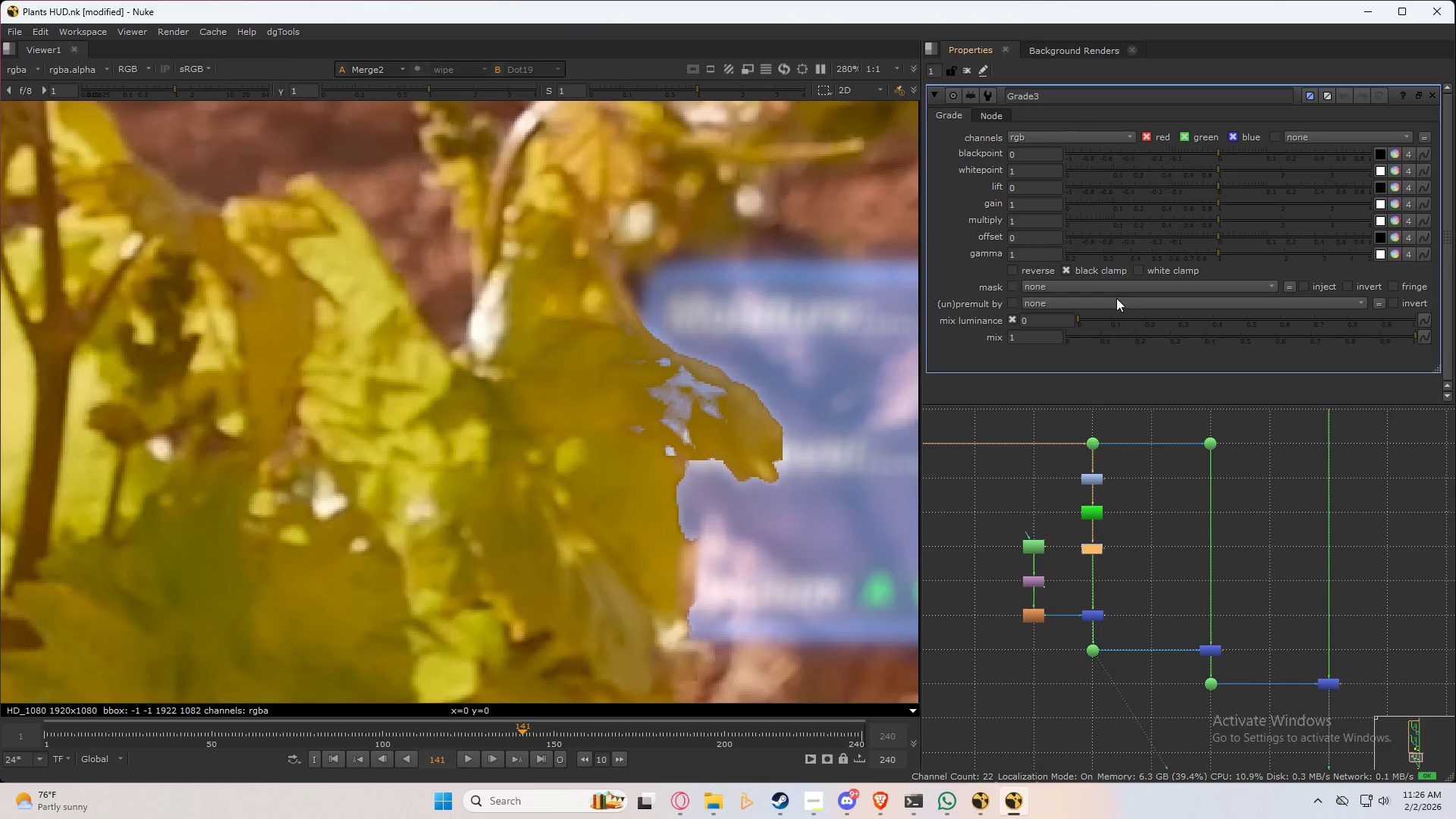 
left_click([1150, 264])
 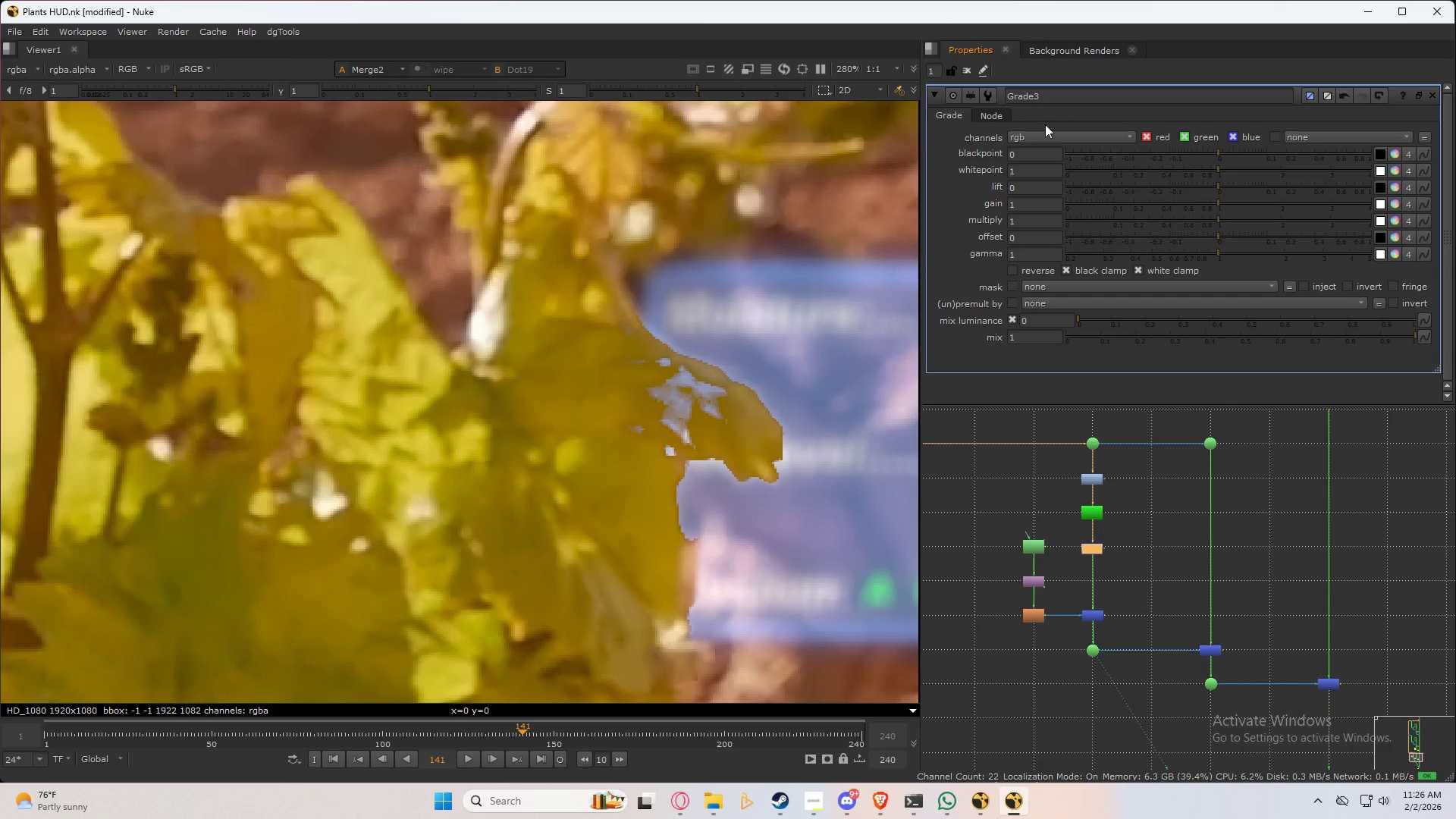 
left_click([1040, 132])
 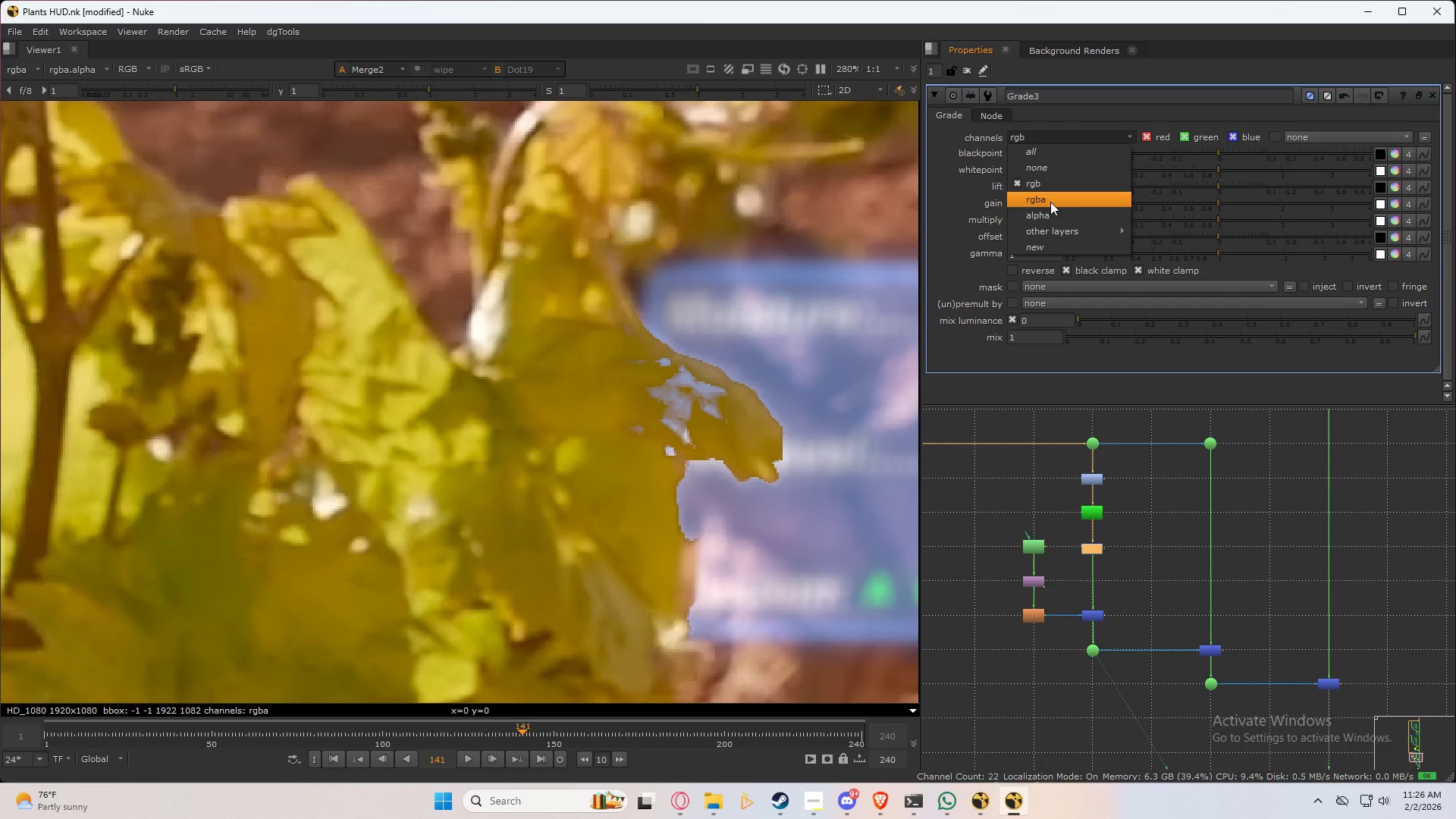 
left_click([1054, 198])
 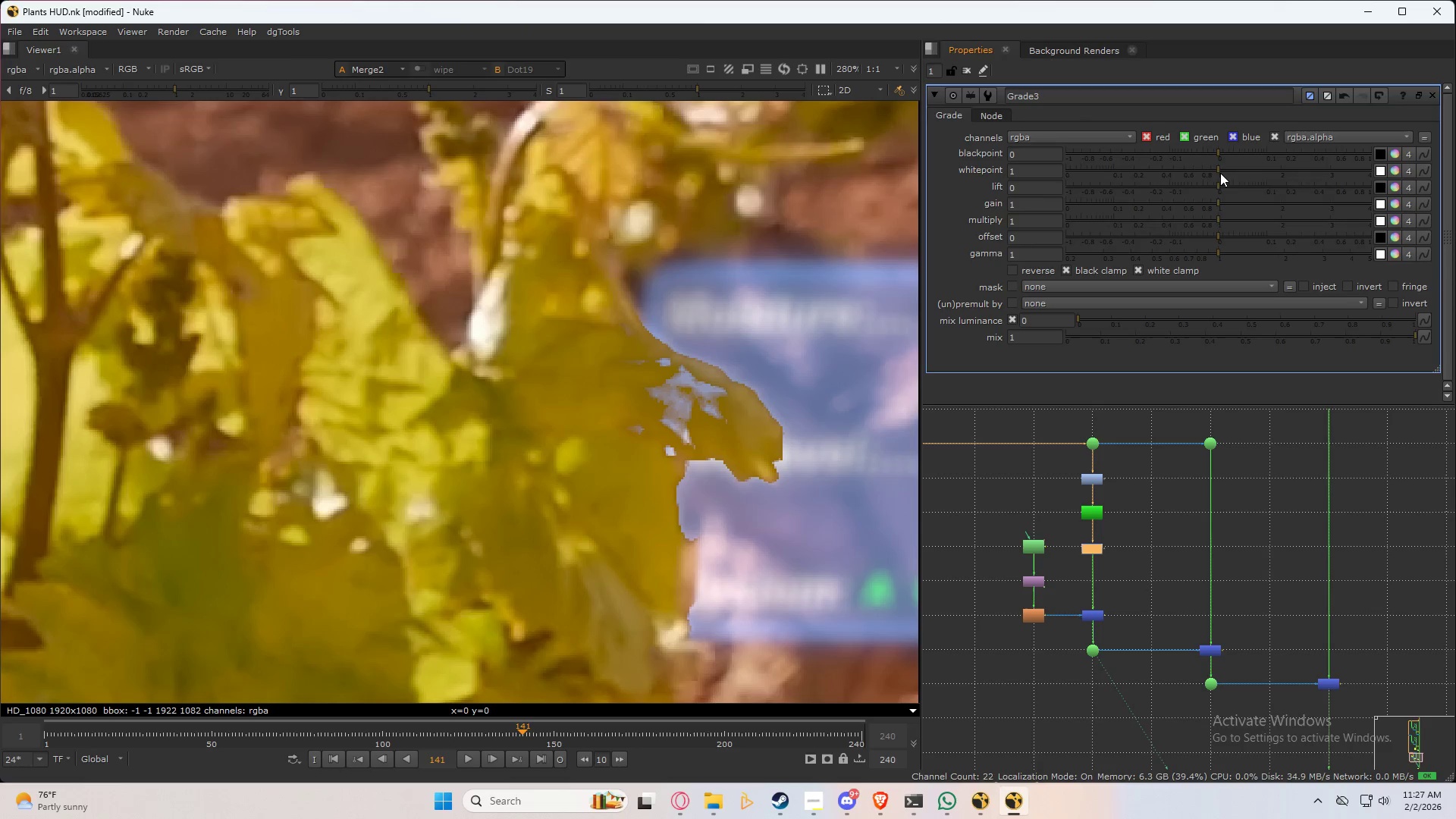 
left_click_drag(start_coordinate=[1220, 173], to_coordinate=[1174, 174])
 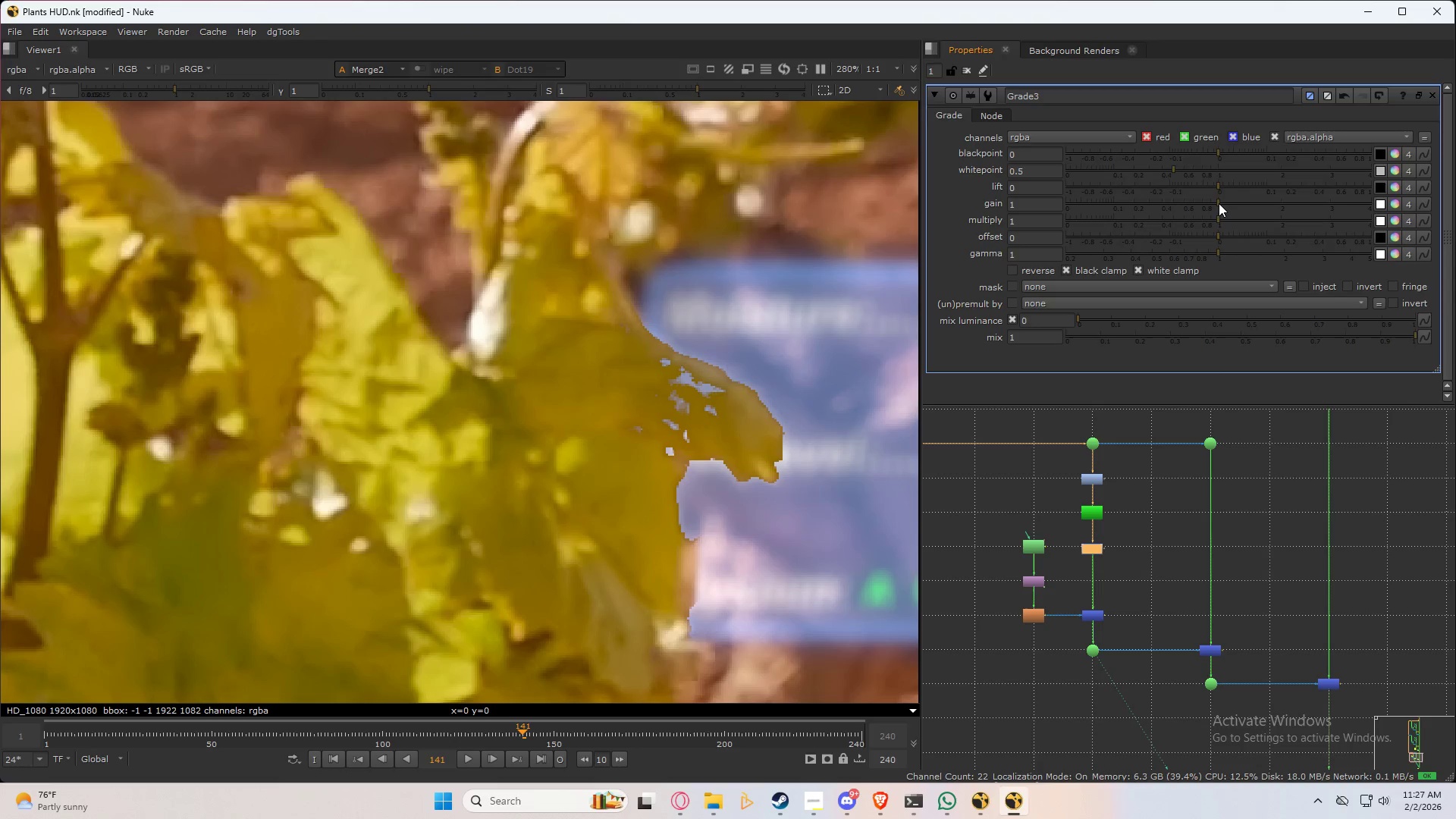 
left_click_drag(start_coordinate=[1219, 202], to_coordinate=[1237, 200])
 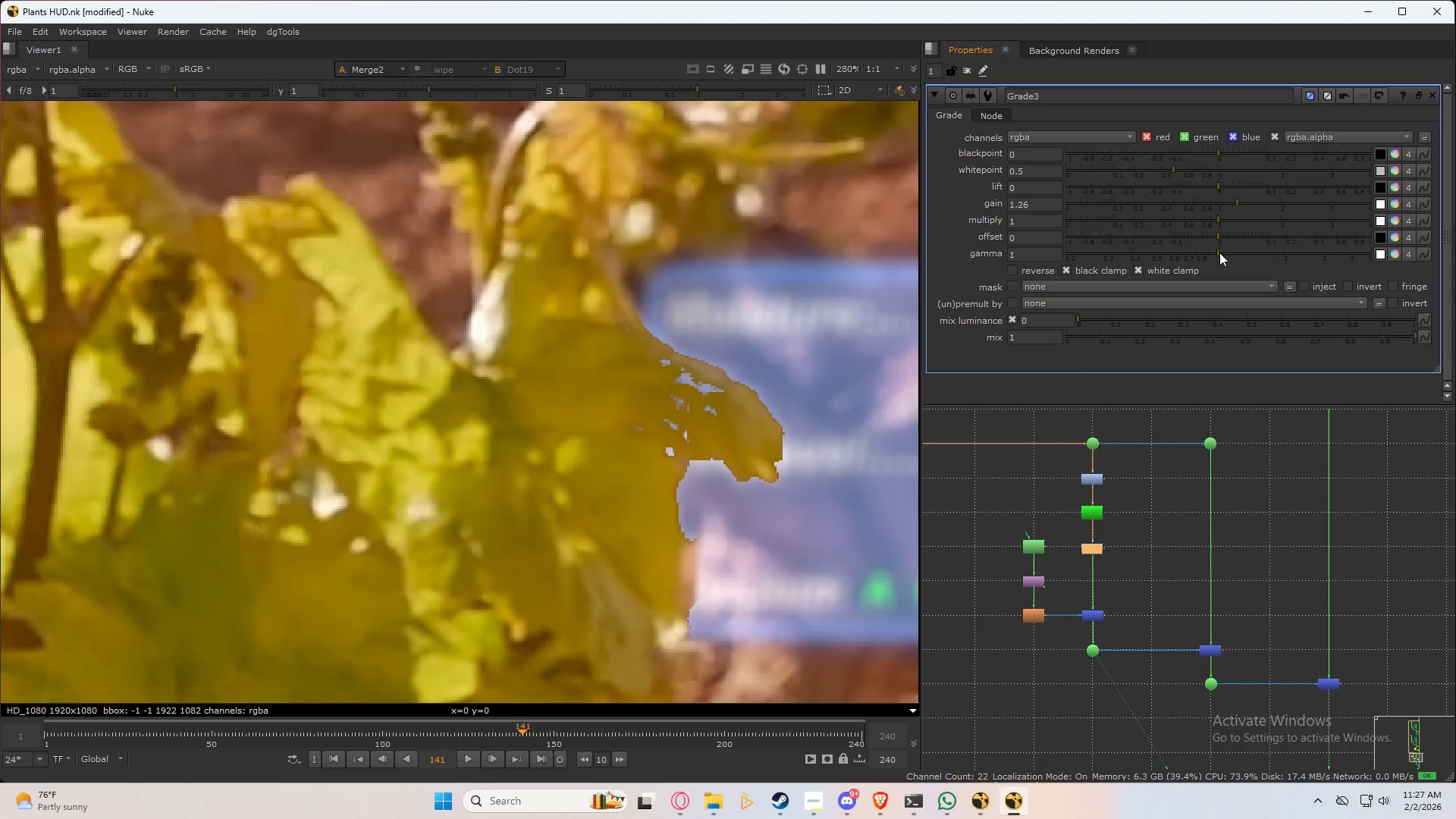 
left_click_drag(start_coordinate=[1219, 253], to_coordinate=[1275, 262])
 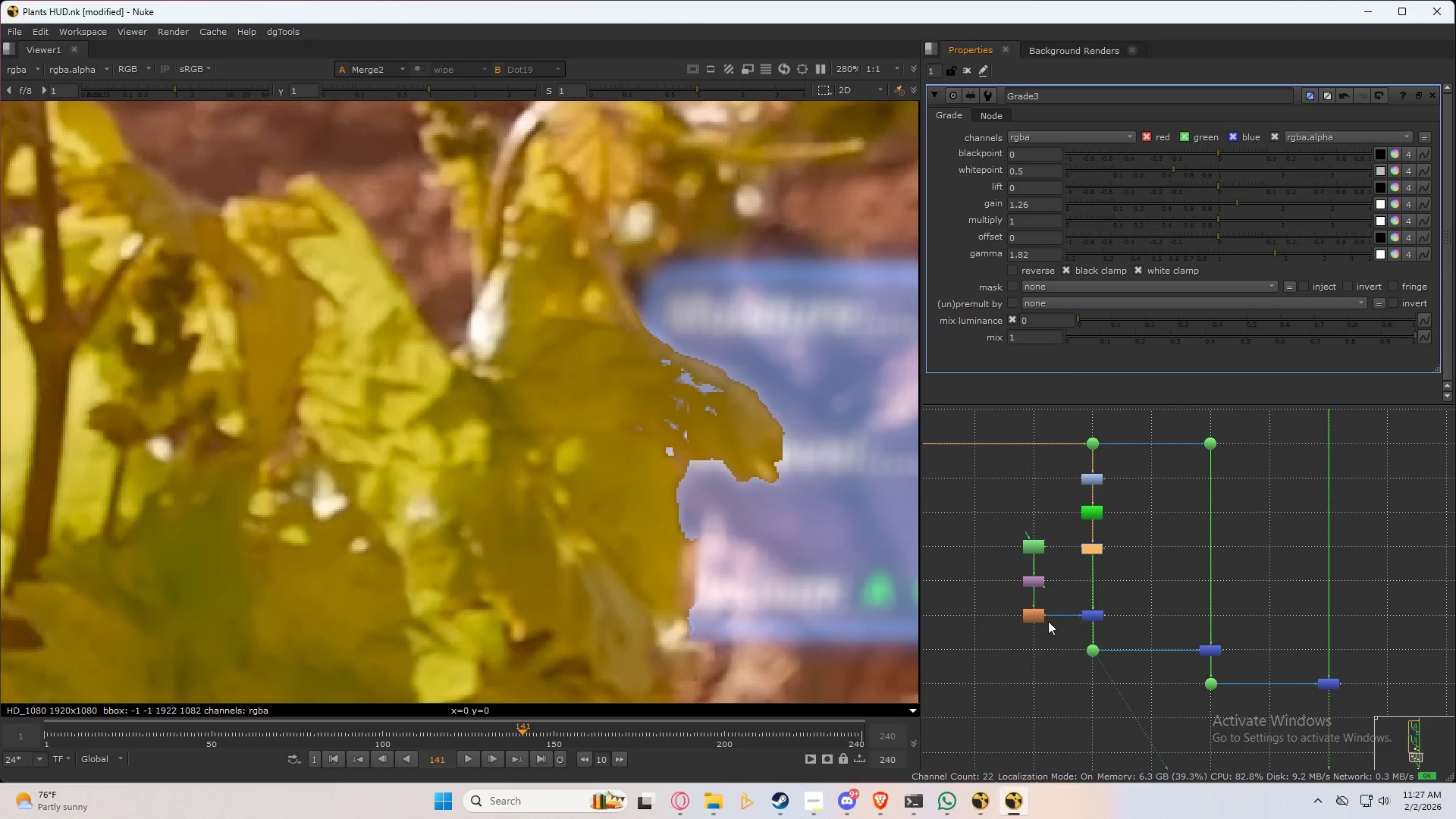 
left_click_drag(start_coordinate=[1005, 519], to_coordinate=[1056, 653])
 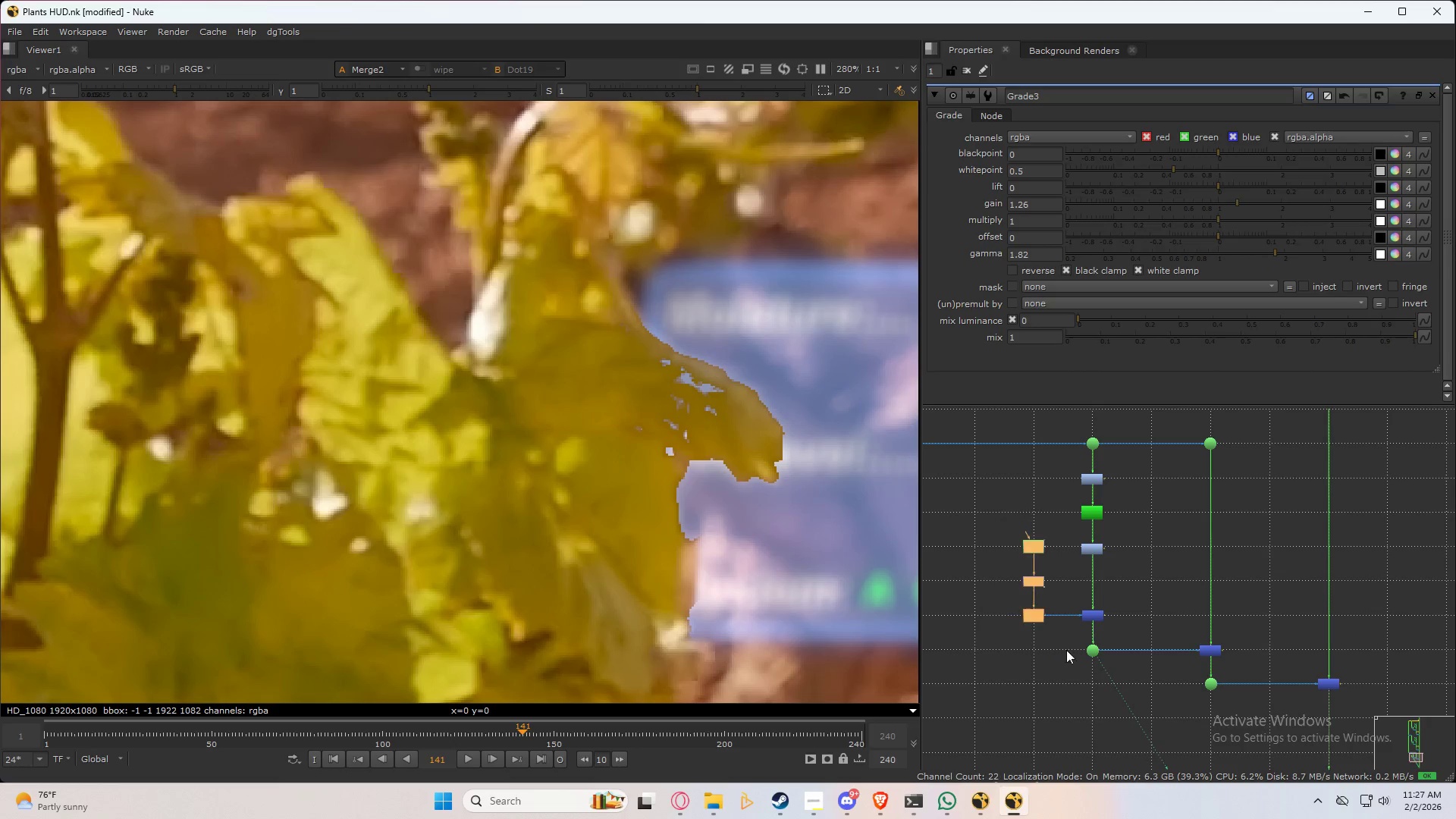 
hold_key(key=ShiftLeft, duration=0.44)
left_click_drag(start_coordinate=[1131, 602], to_coordinate=[1032, 629])
 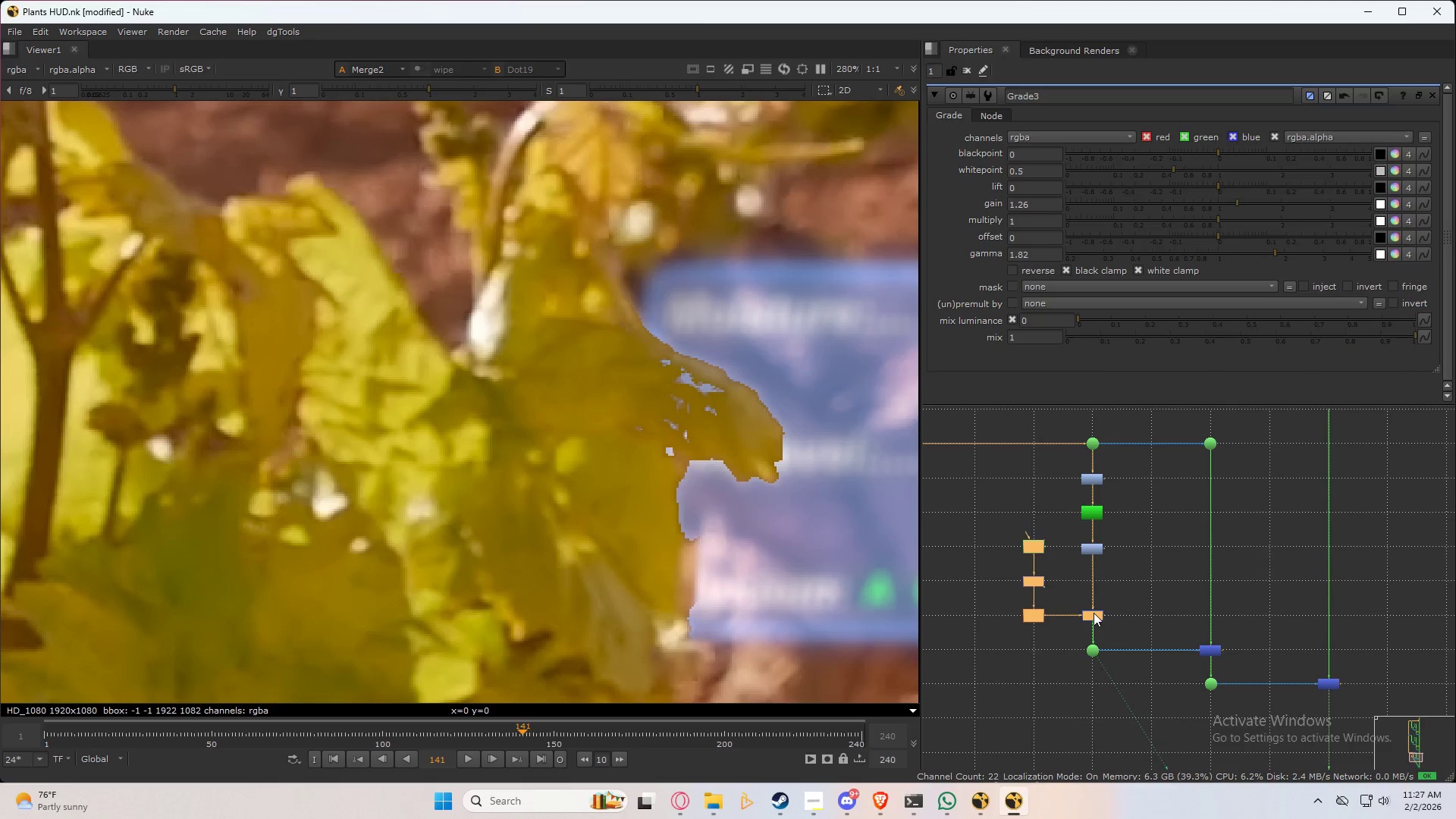 
left_click_drag(start_coordinate=[1094, 613], to_coordinate=[1094, 579])
 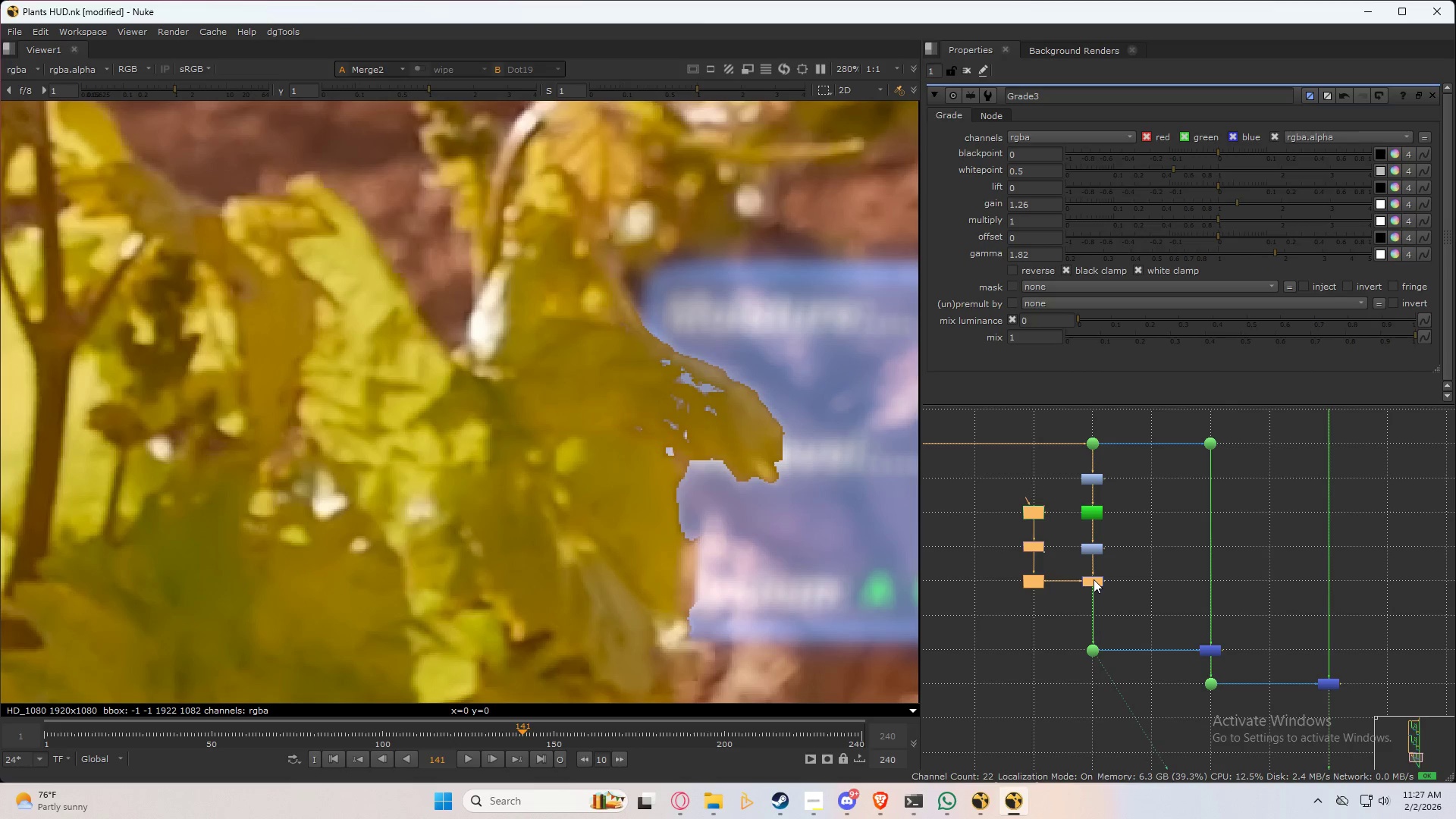 
left_click([1094, 579])
 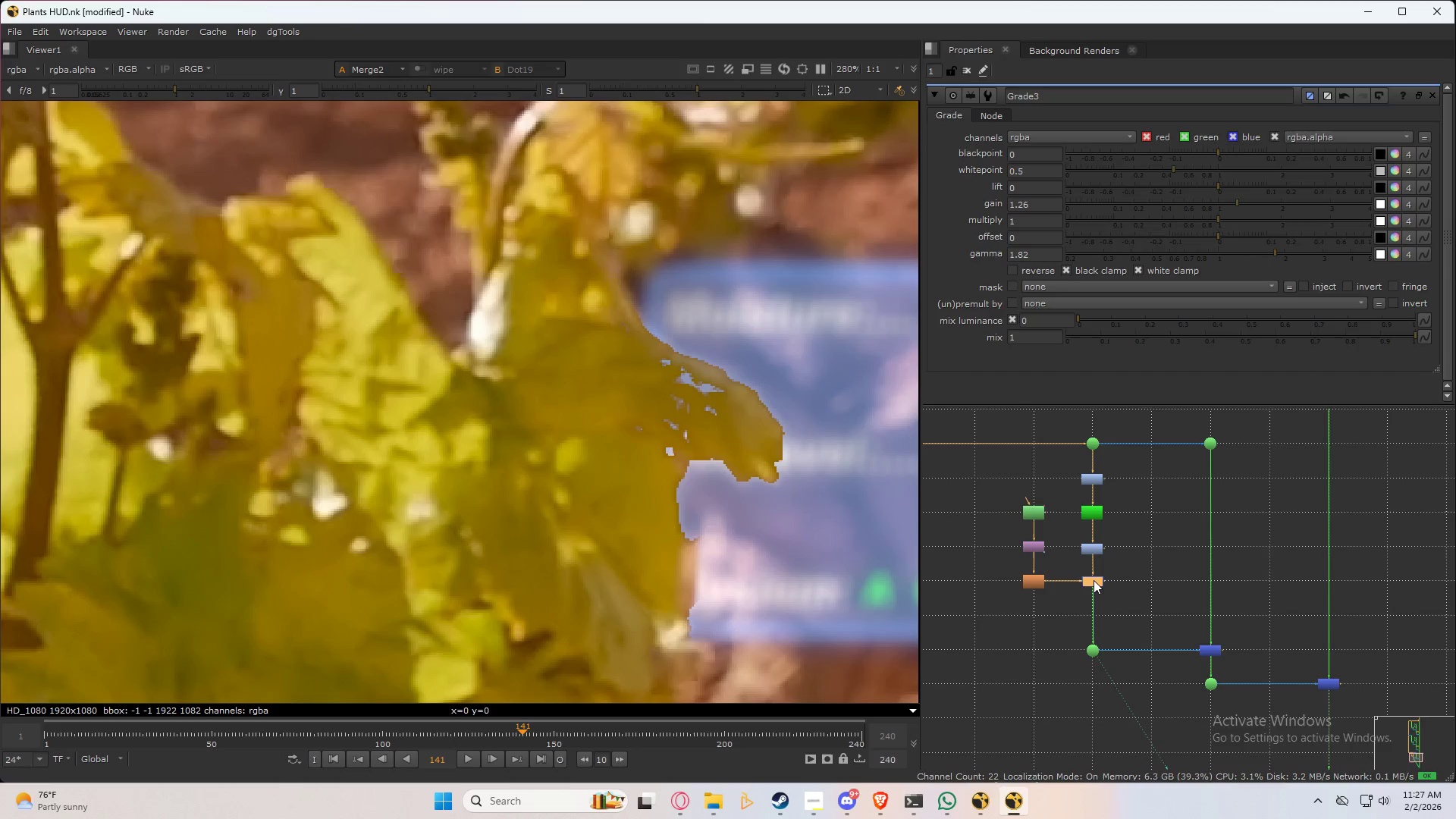 
key(B)
 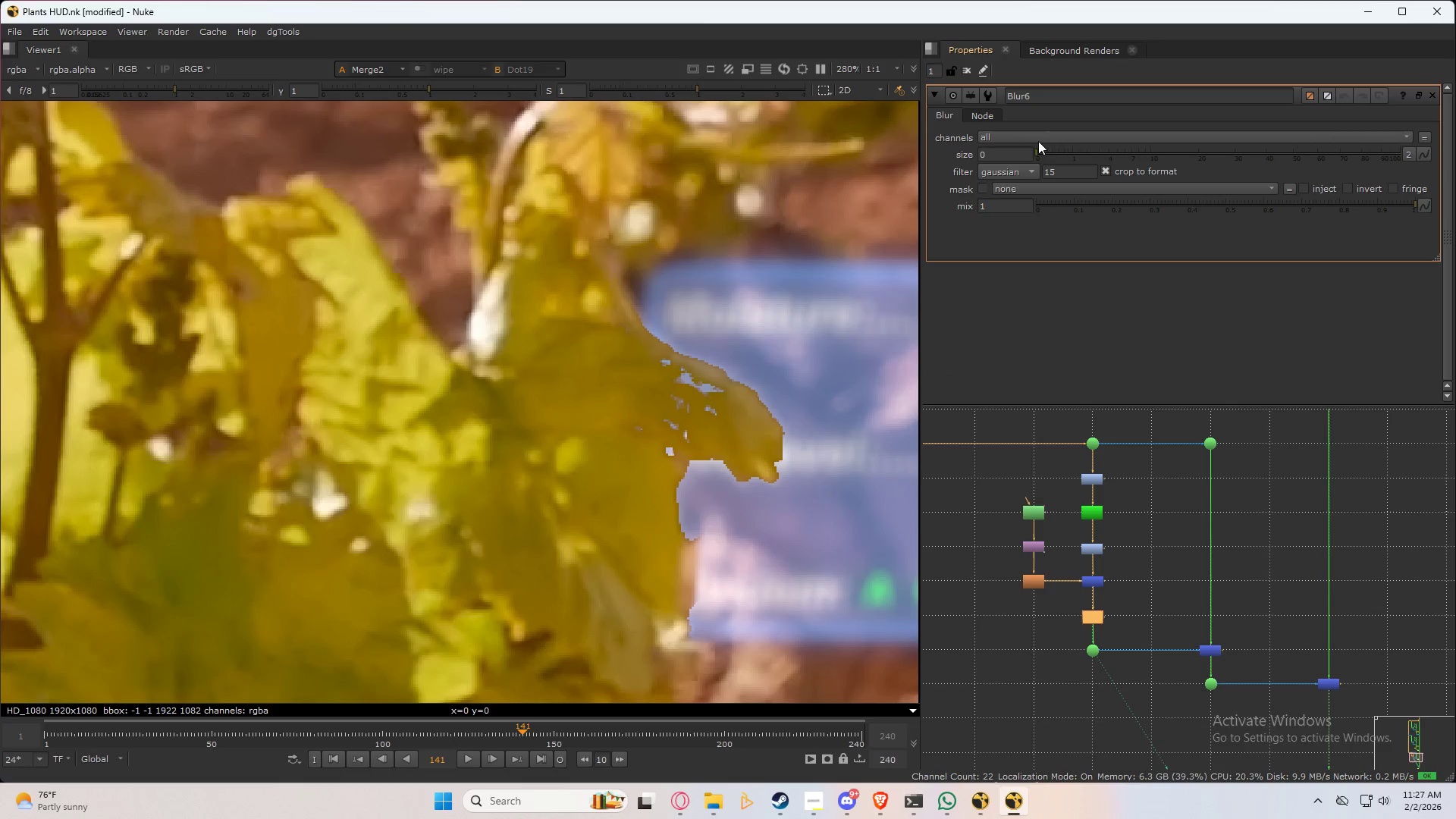 
left_click([1032, 136])
 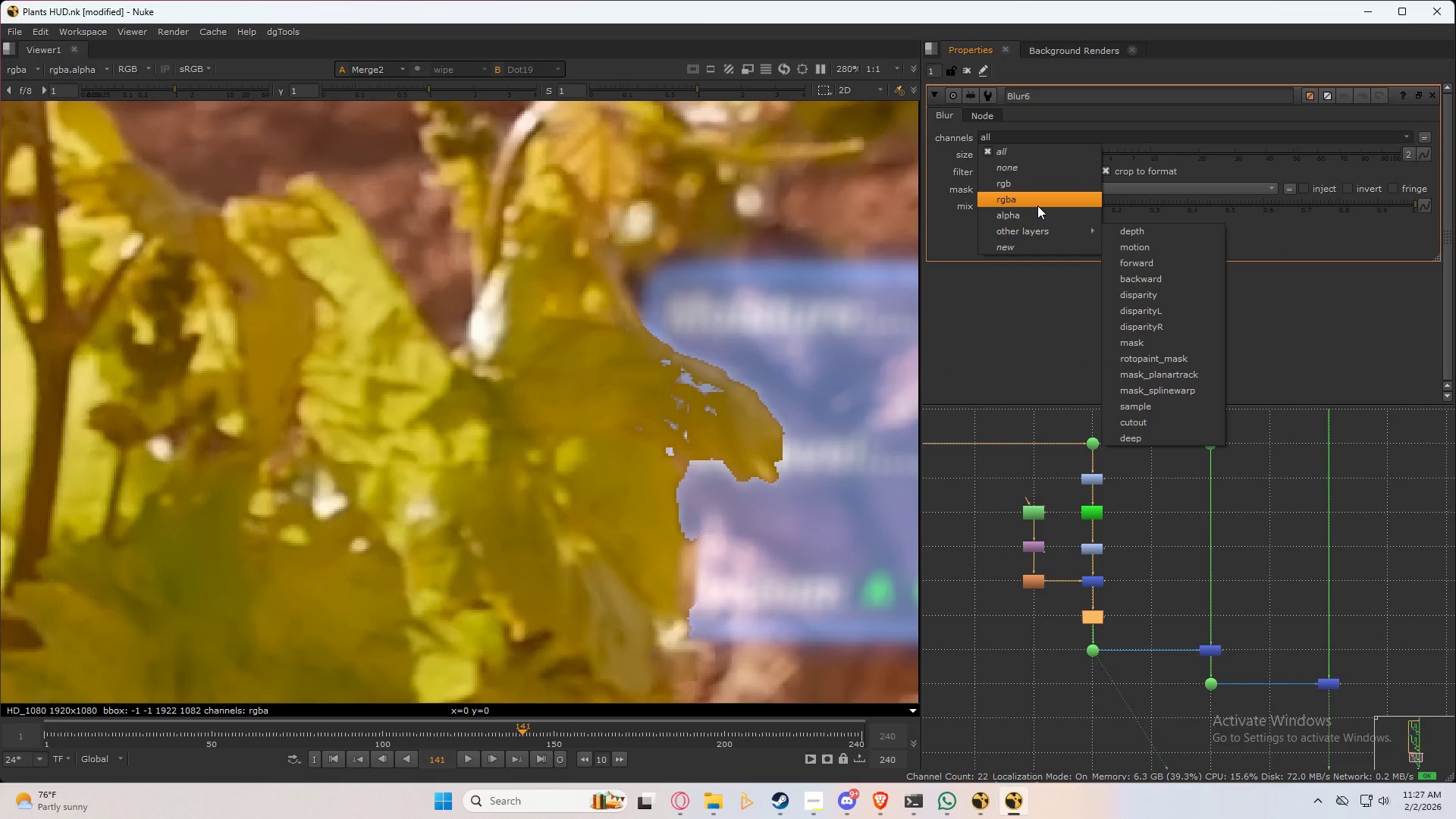 
left_click([1037, 215])
 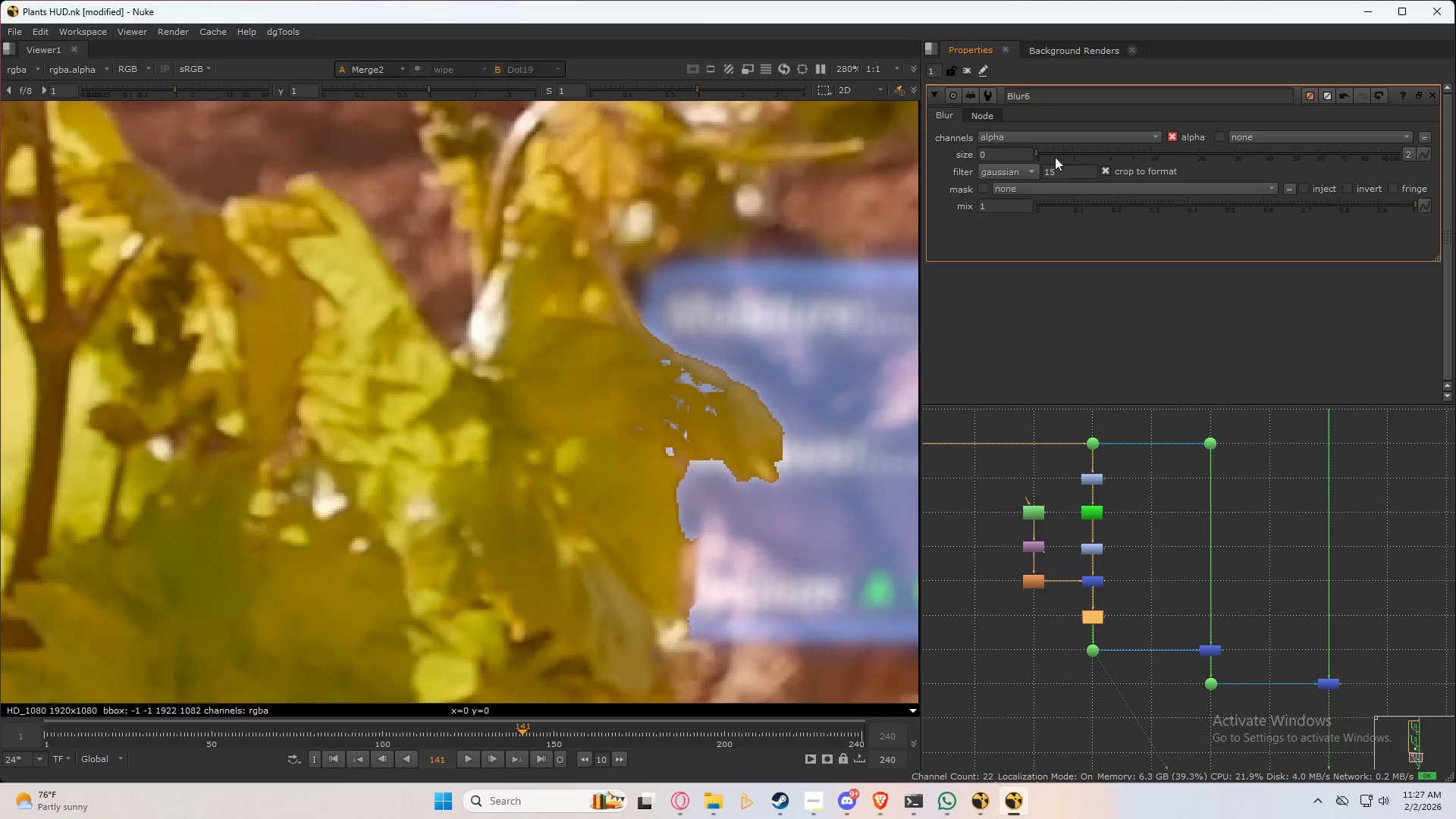 
left_click_drag(start_coordinate=[1050, 143], to_coordinate=[1164, 170])
 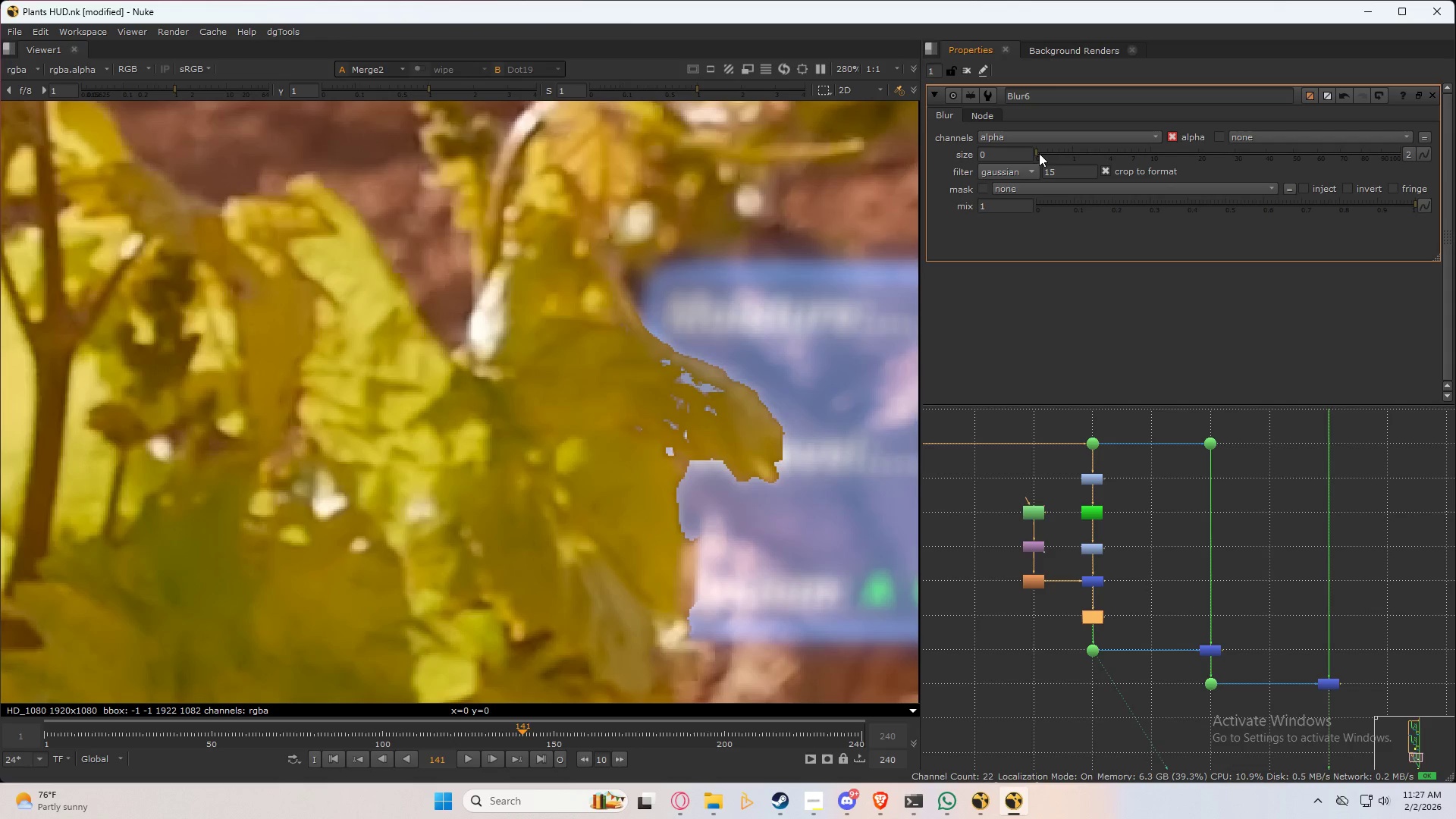 
left_click_drag(start_coordinate=[1039, 153], to_coordinate=[1113, 160])
 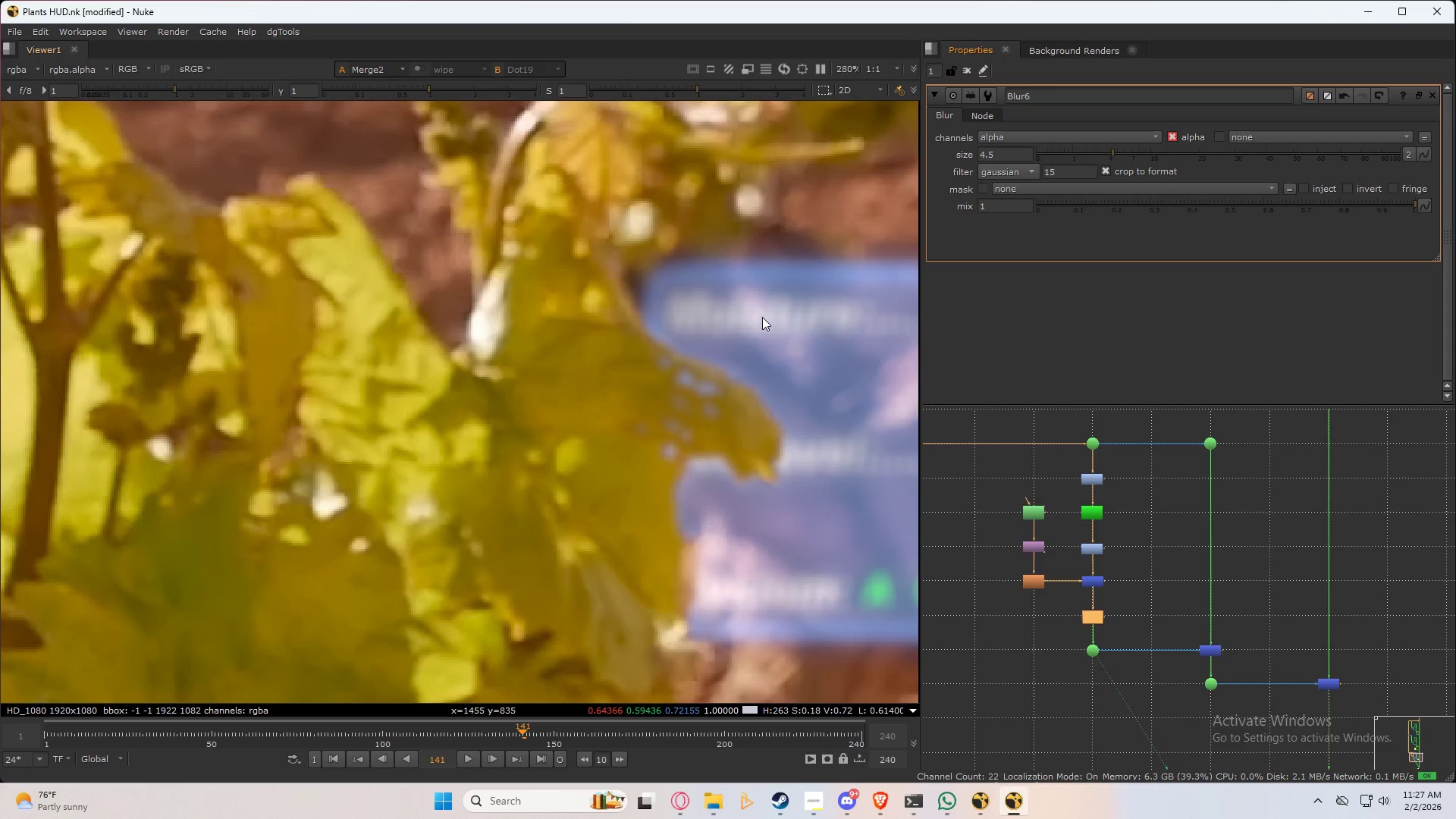 
left_click([741, 324])
 